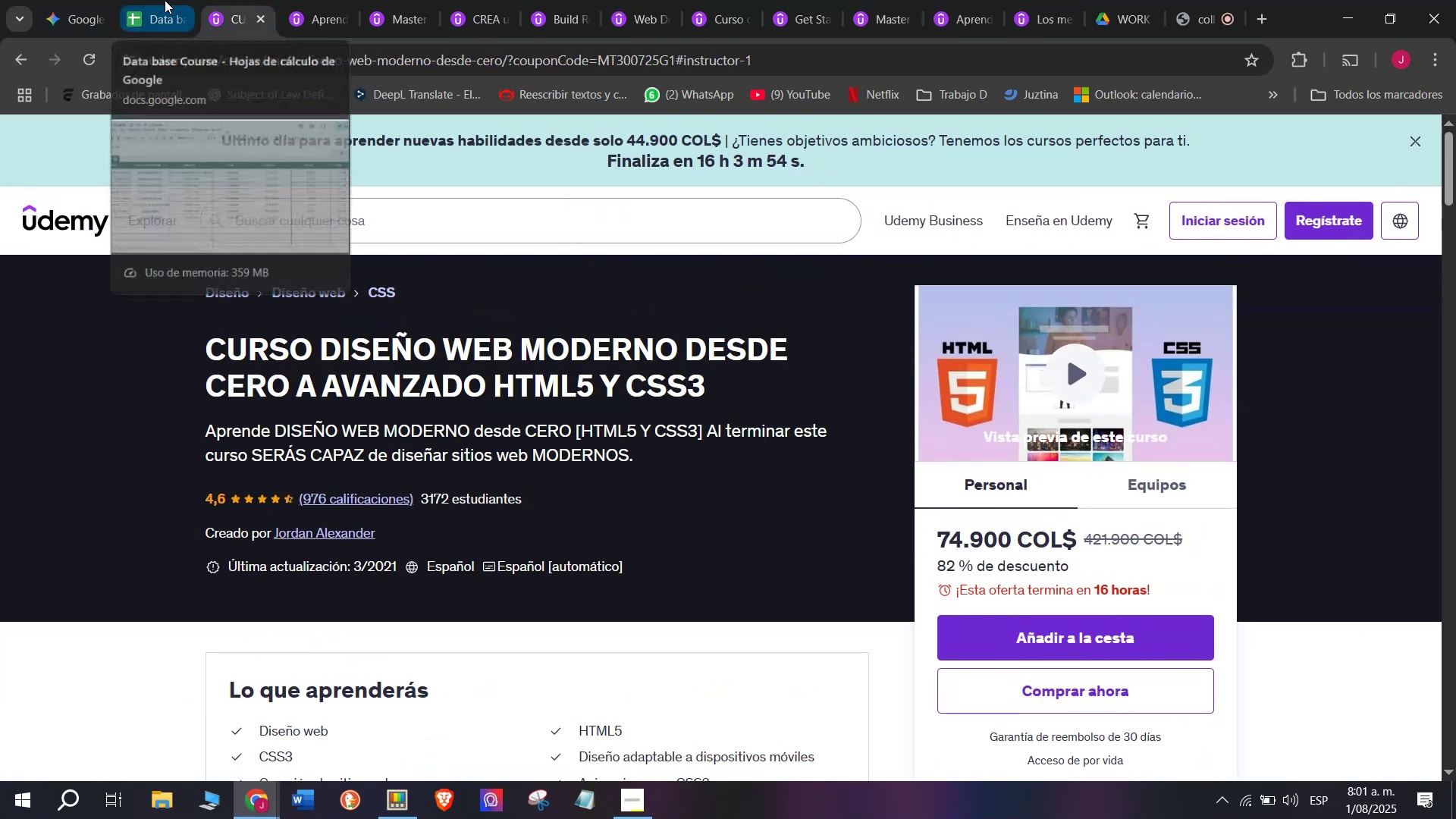 
left_click([165, 0])
 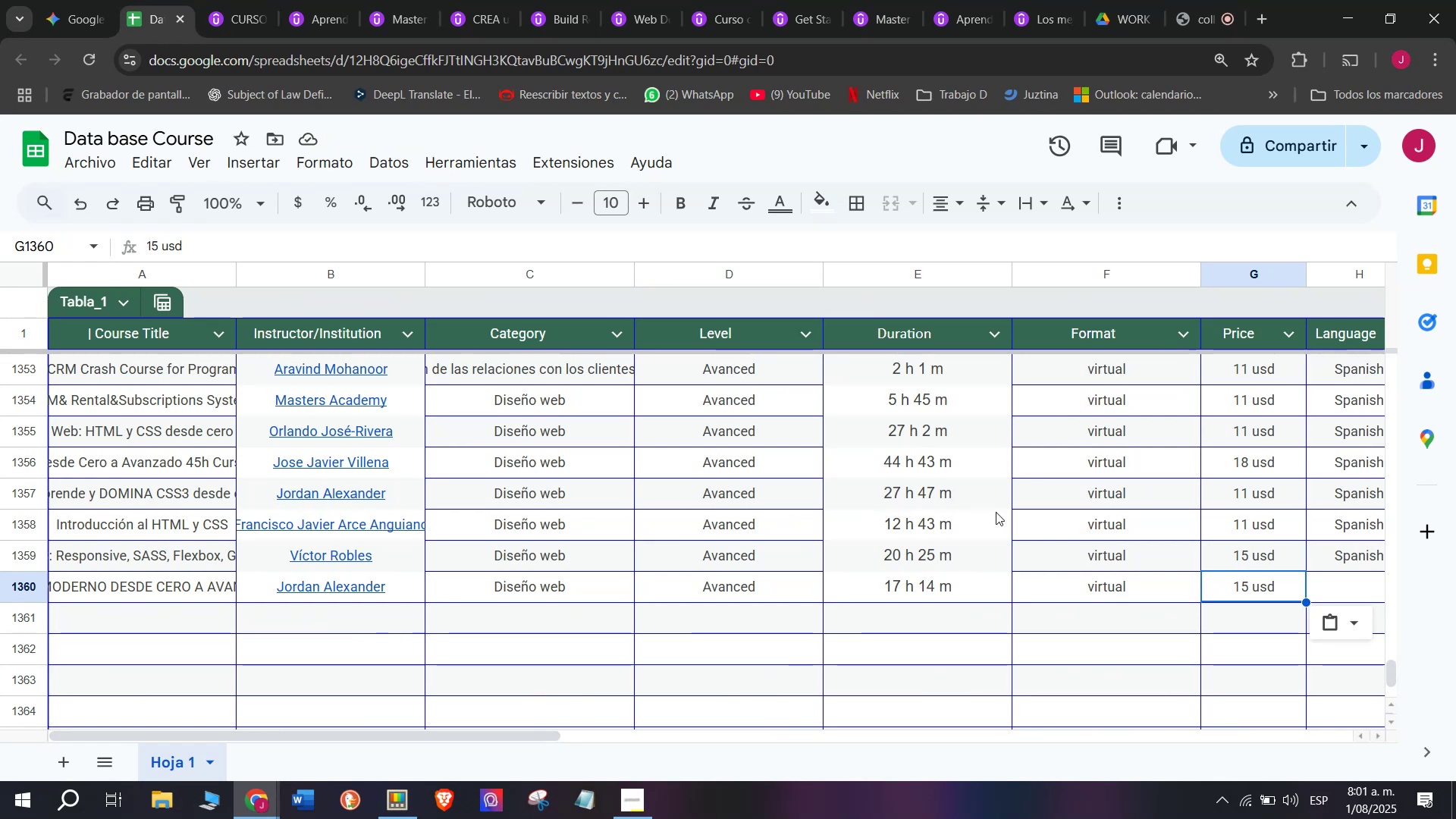 
left_click([259, 0])
 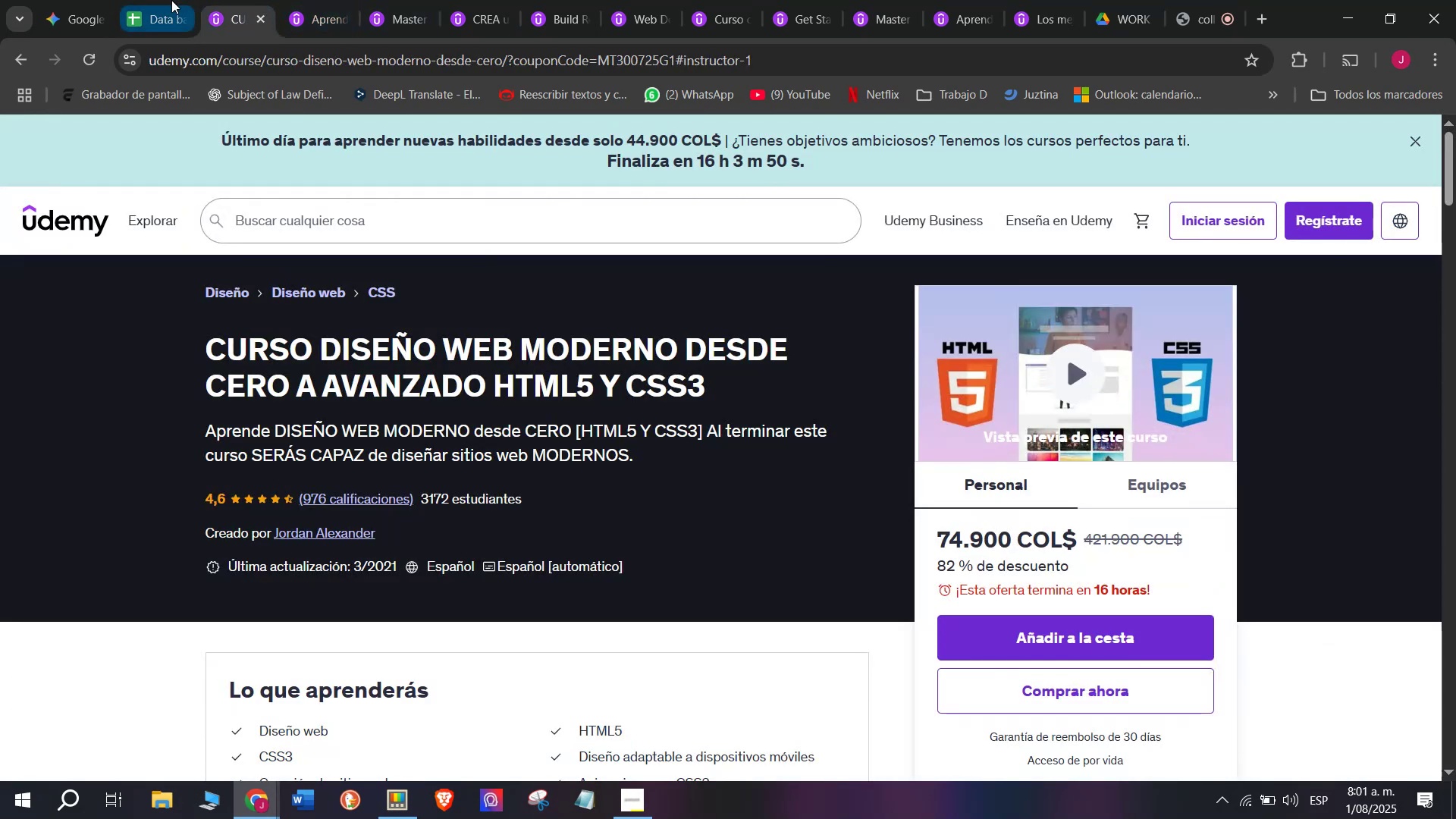 
left_click([171, 0])
 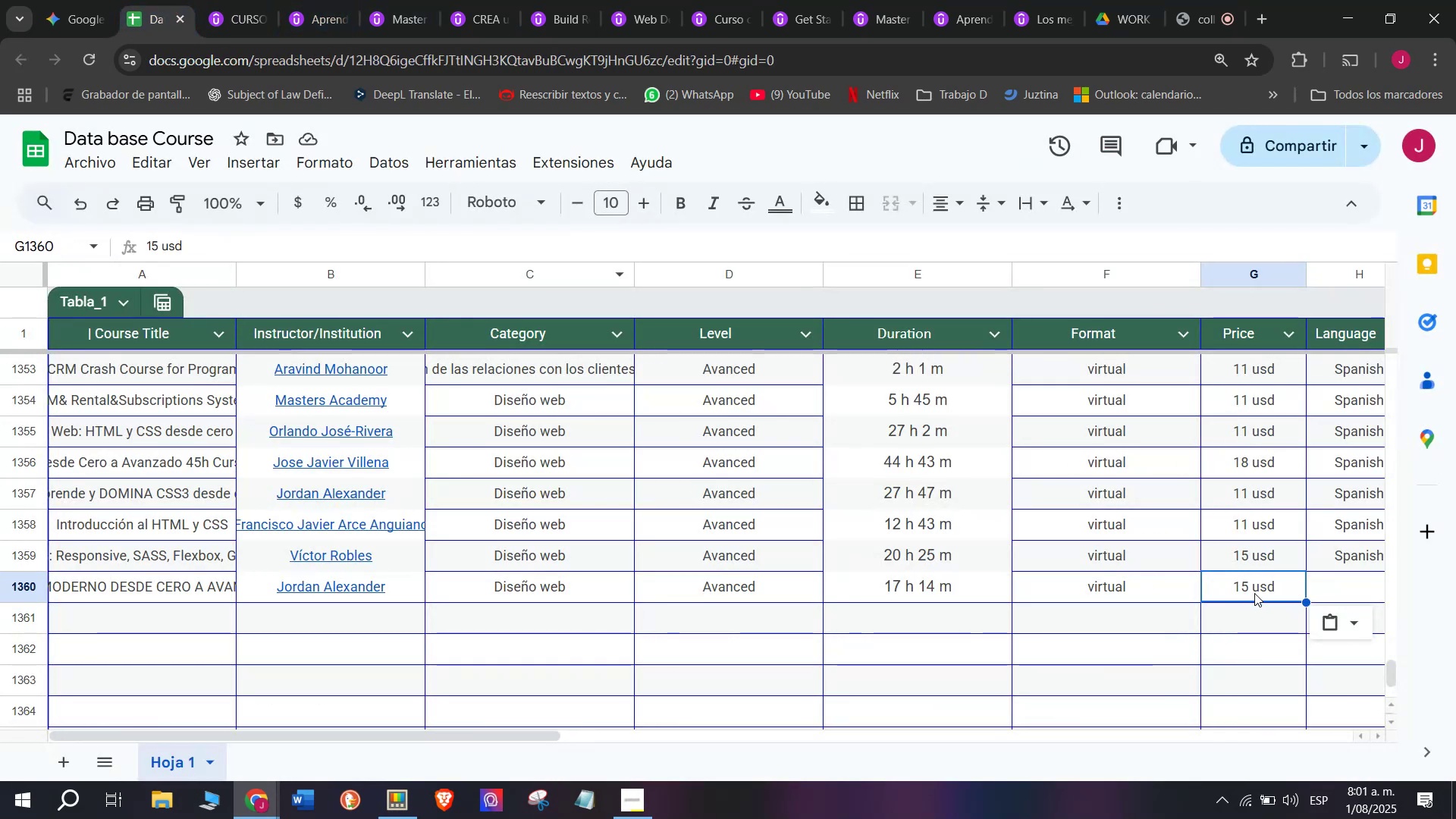 
double_click([1254, 584])
 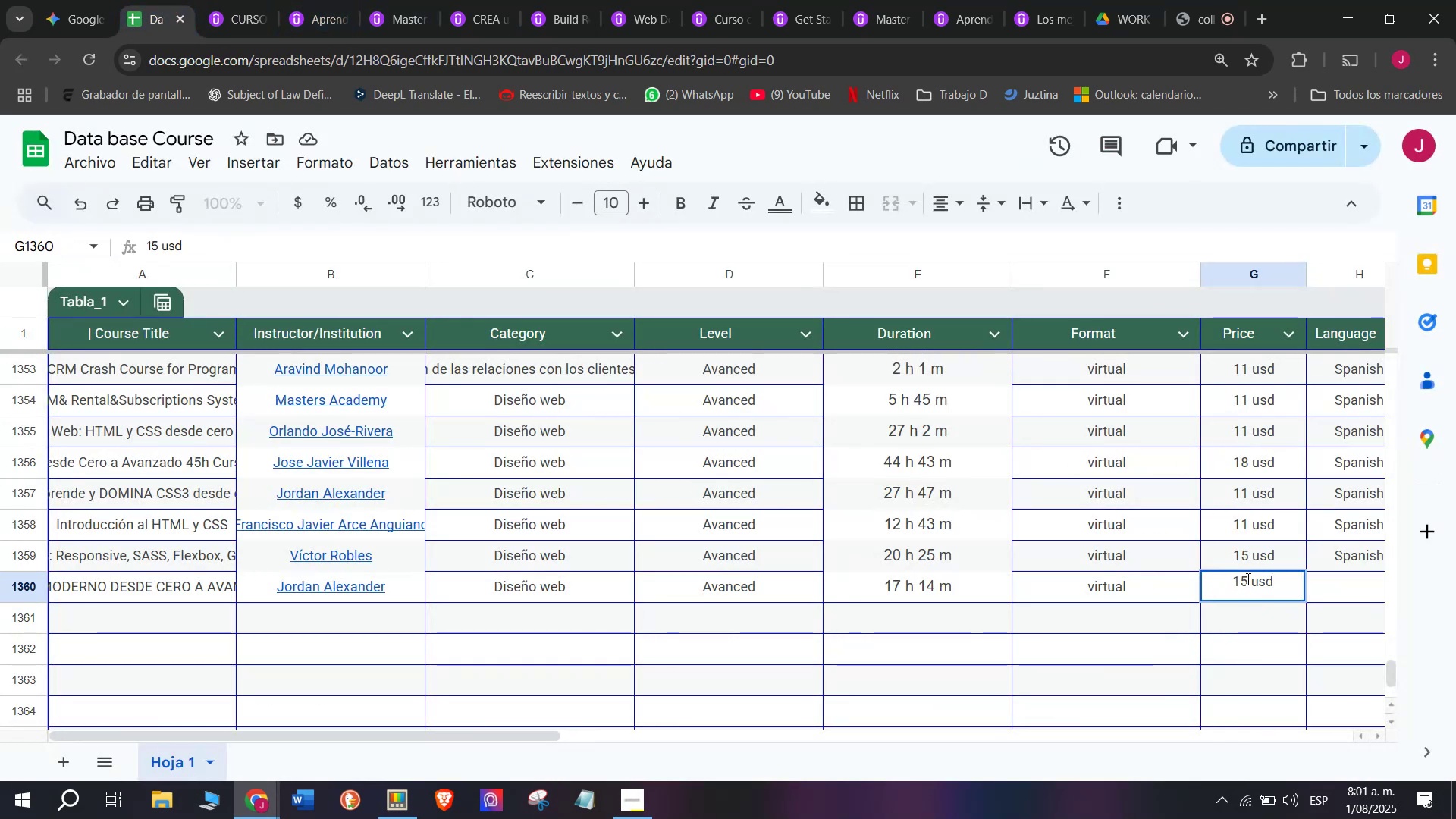 
left_click([1248, 580])
 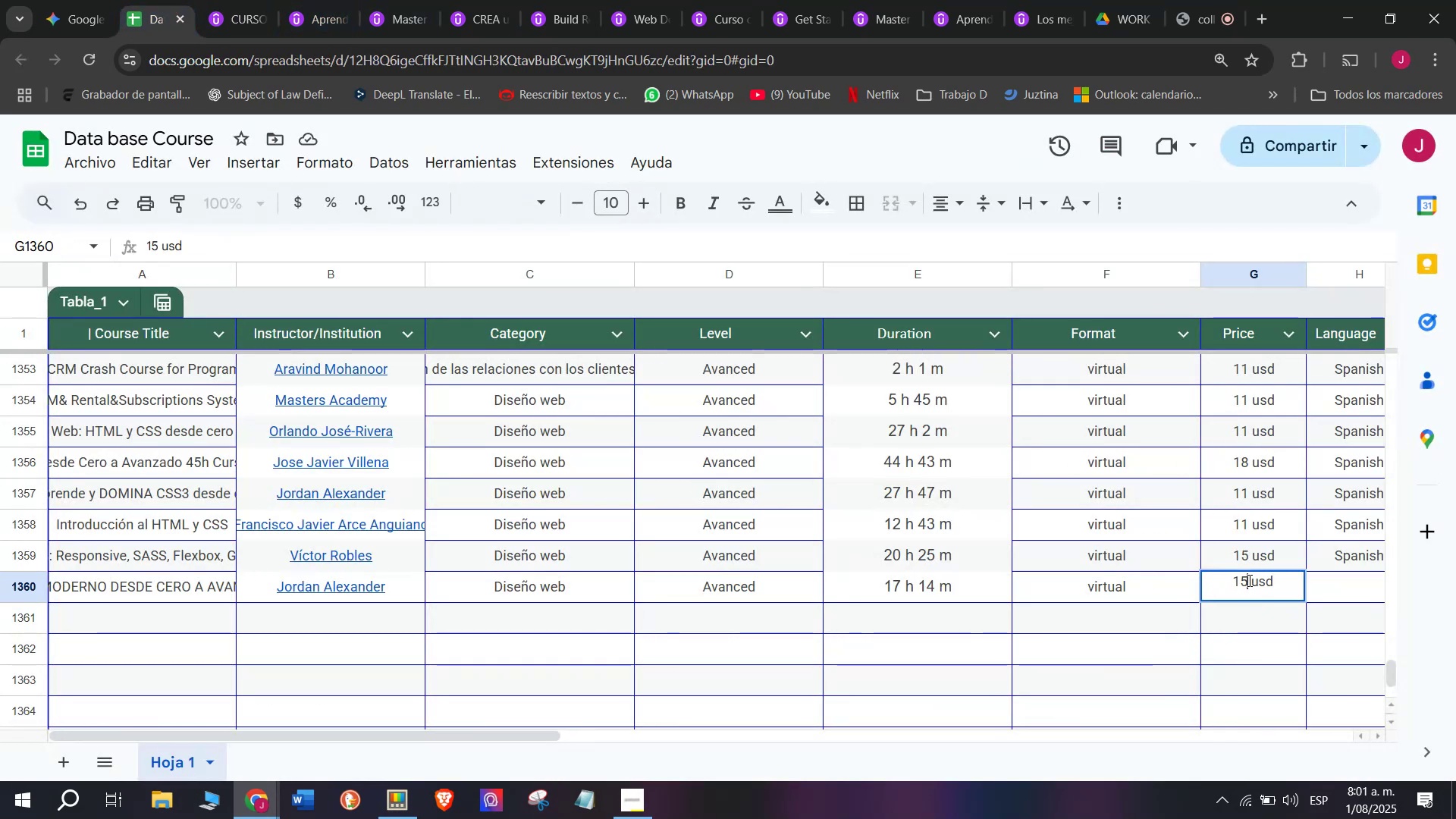 
key(Q)
 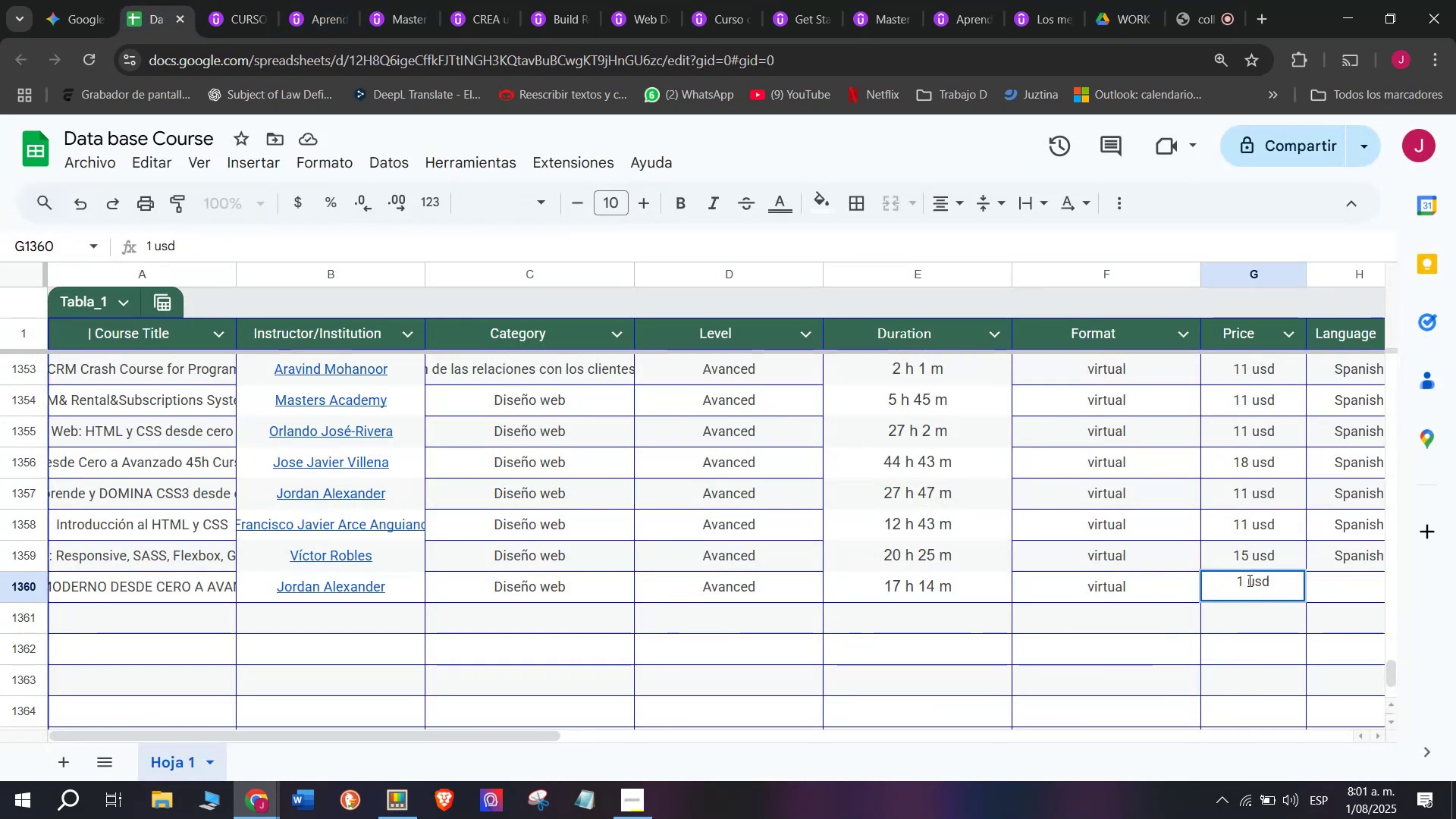 
key(Backspace)
 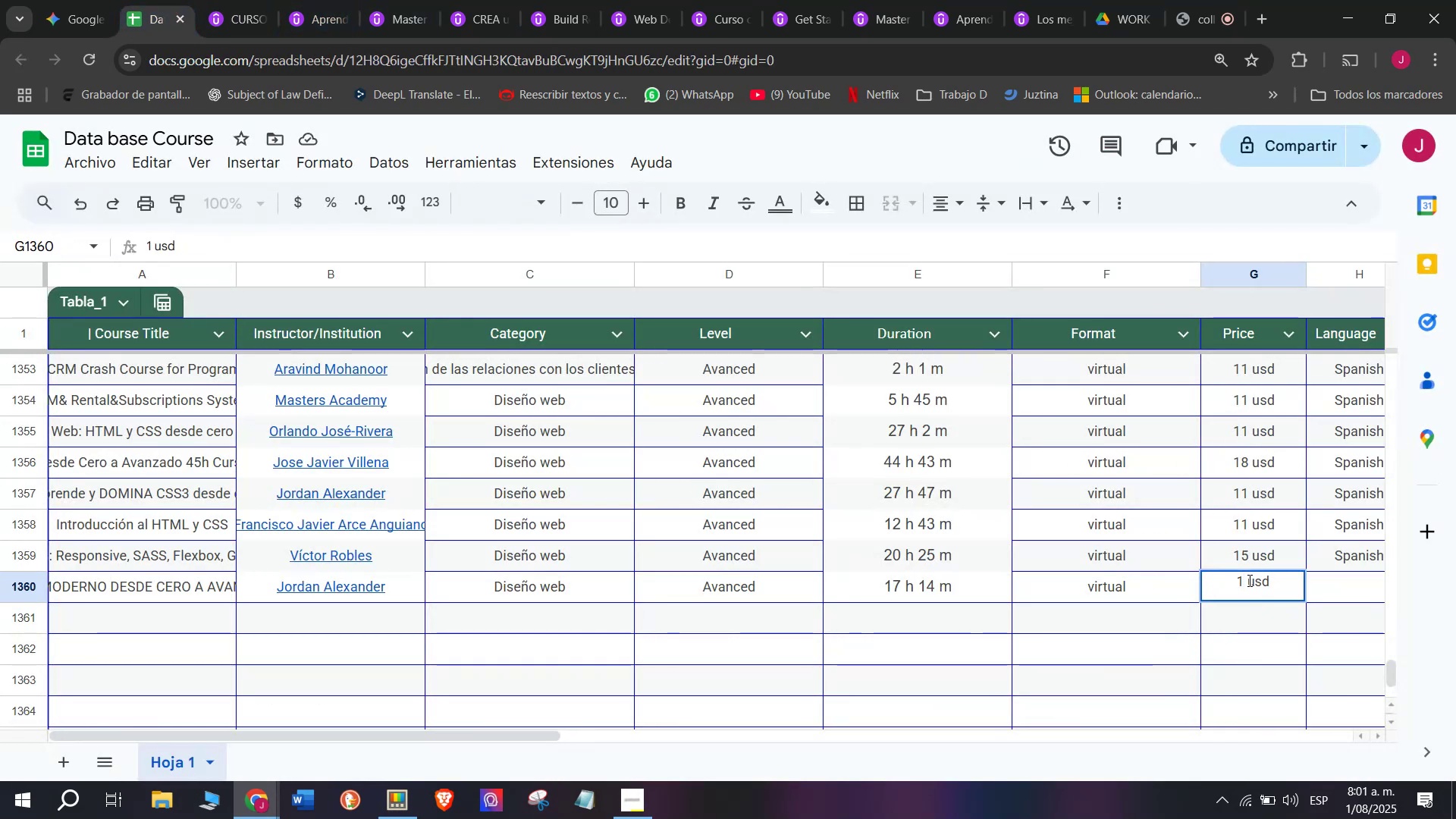 
key(8)
 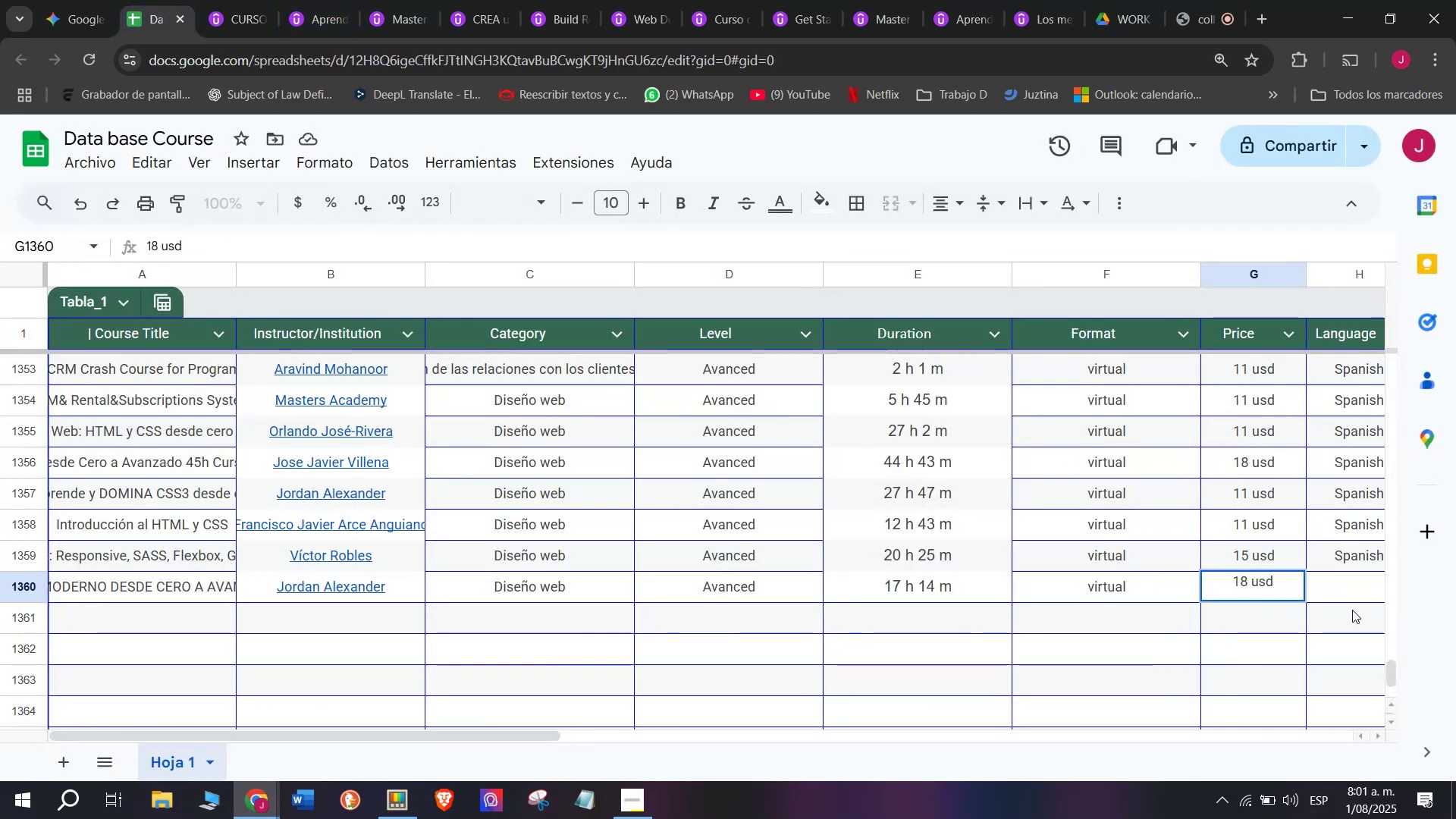 
left_click([1341, 583])
 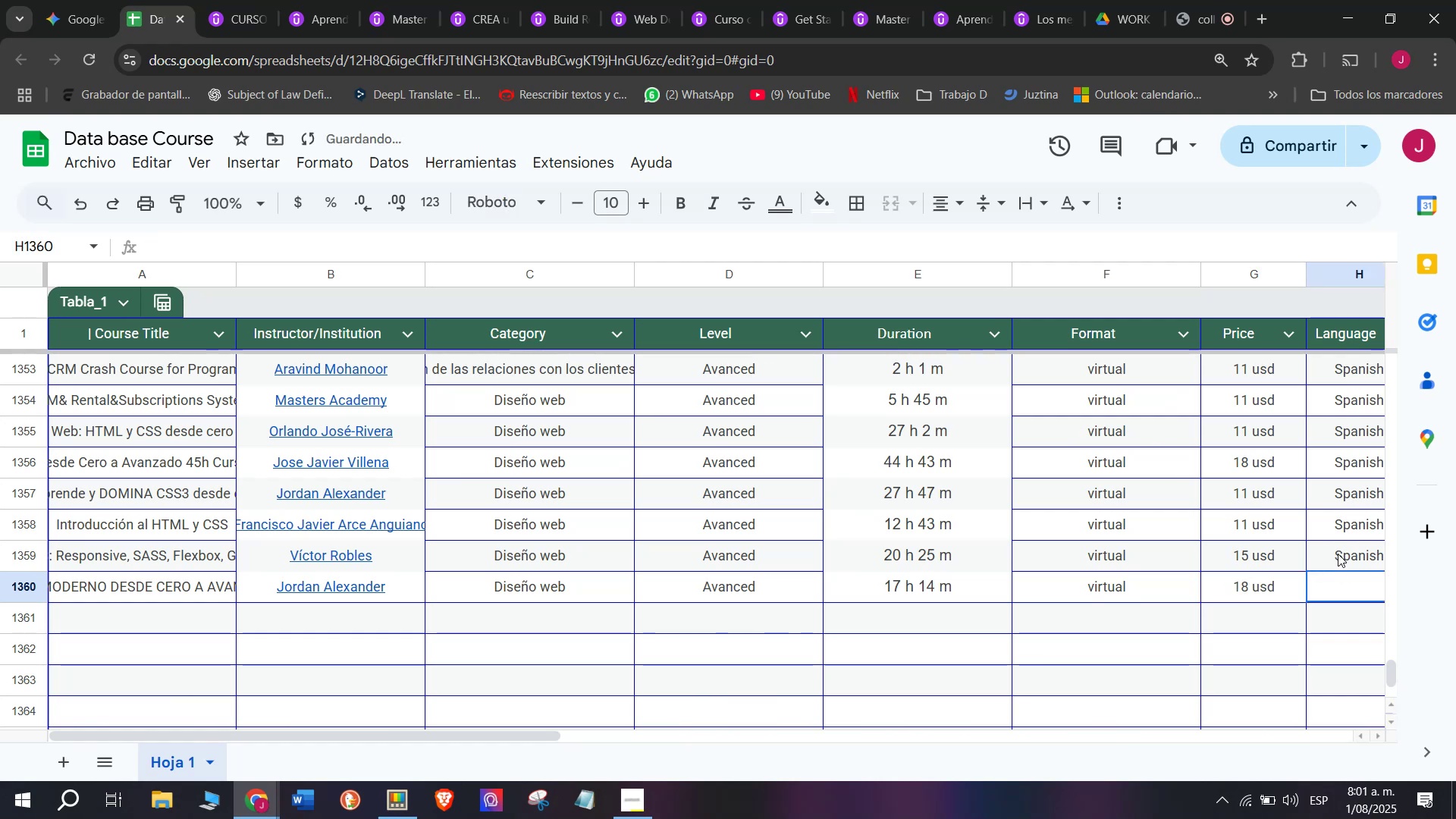 
double_click([1338, 552])
 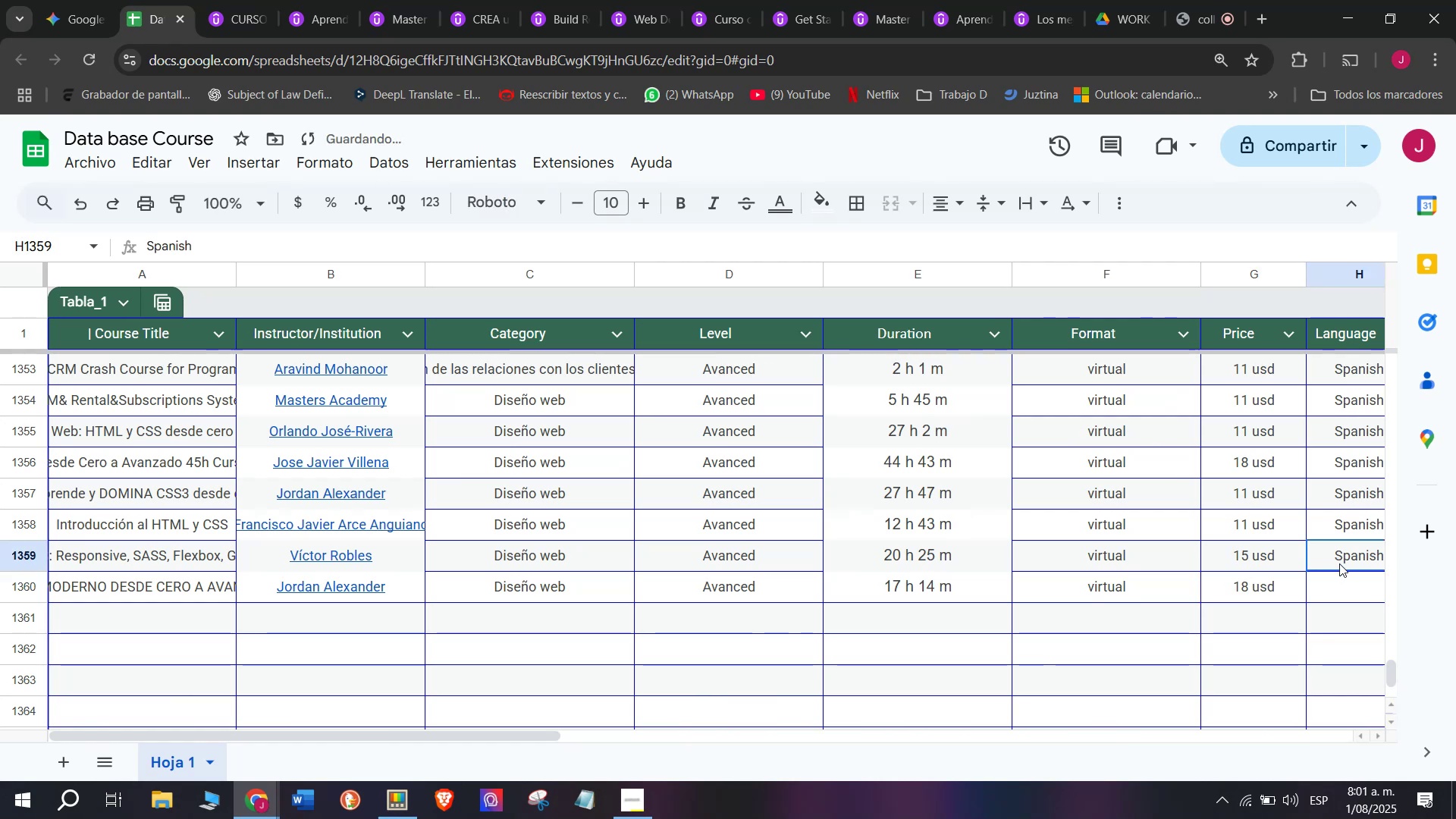 
key(Break)
 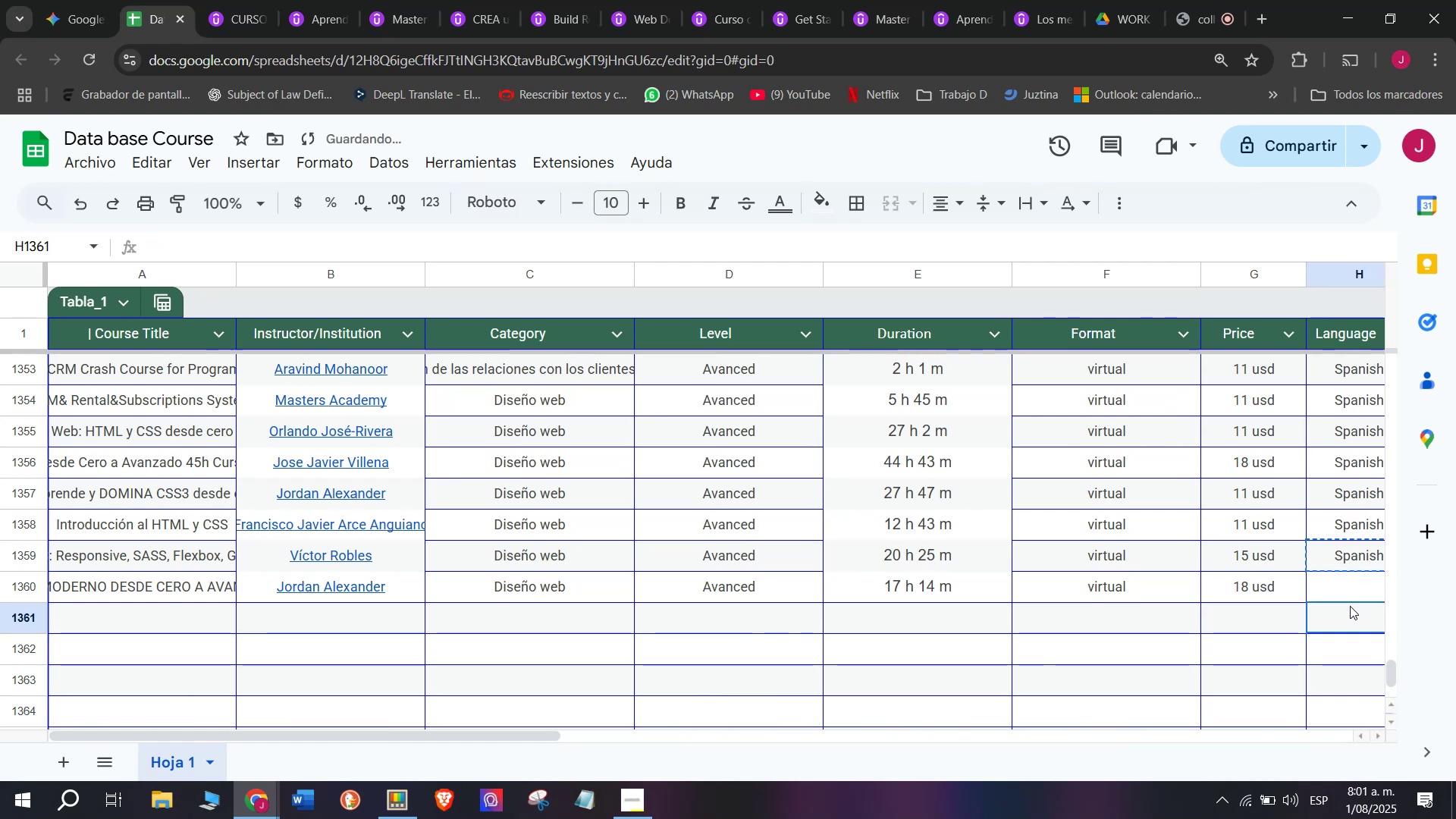 
key(Control+ControlLeft)
 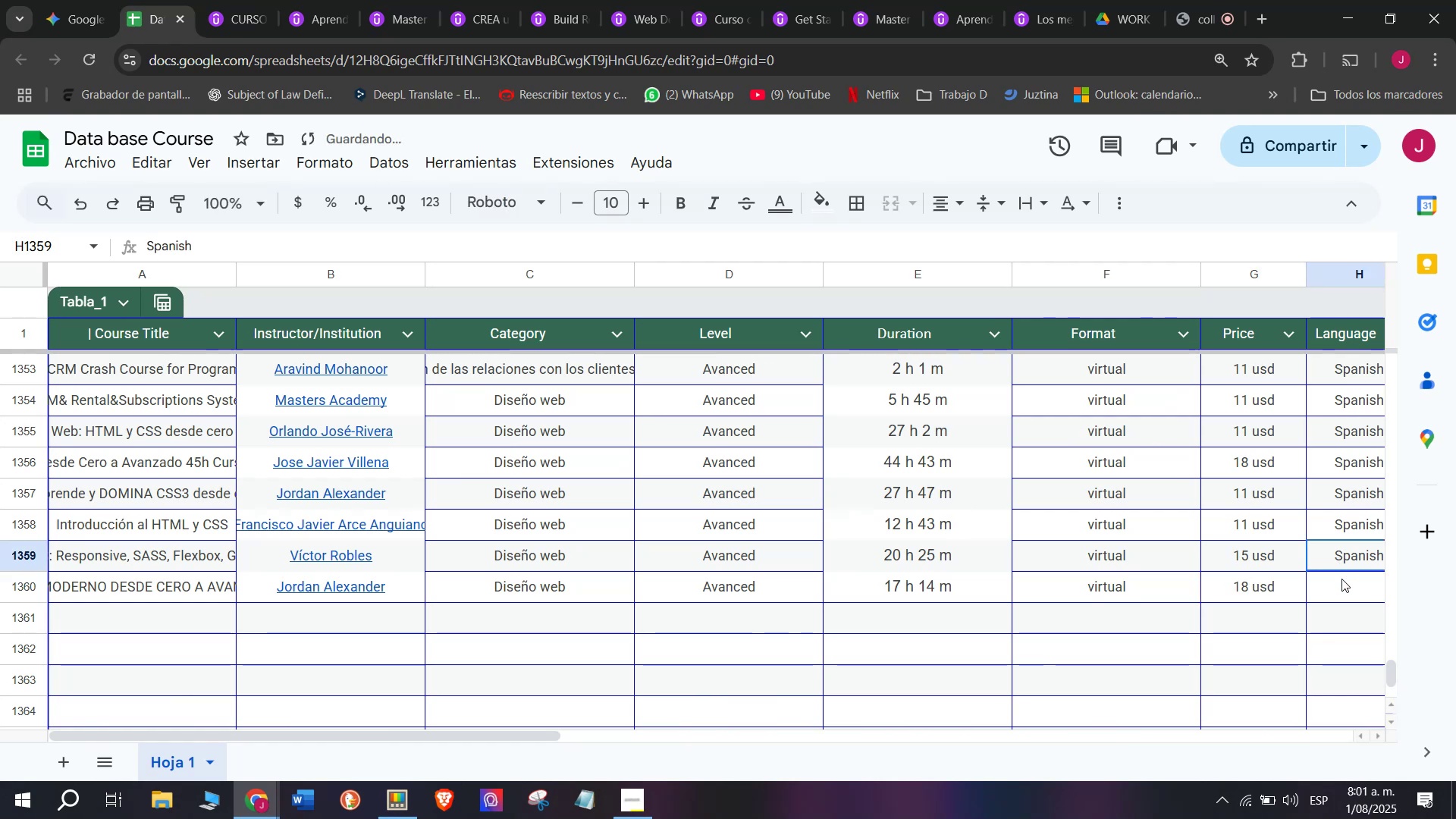 
key(Control+C)
 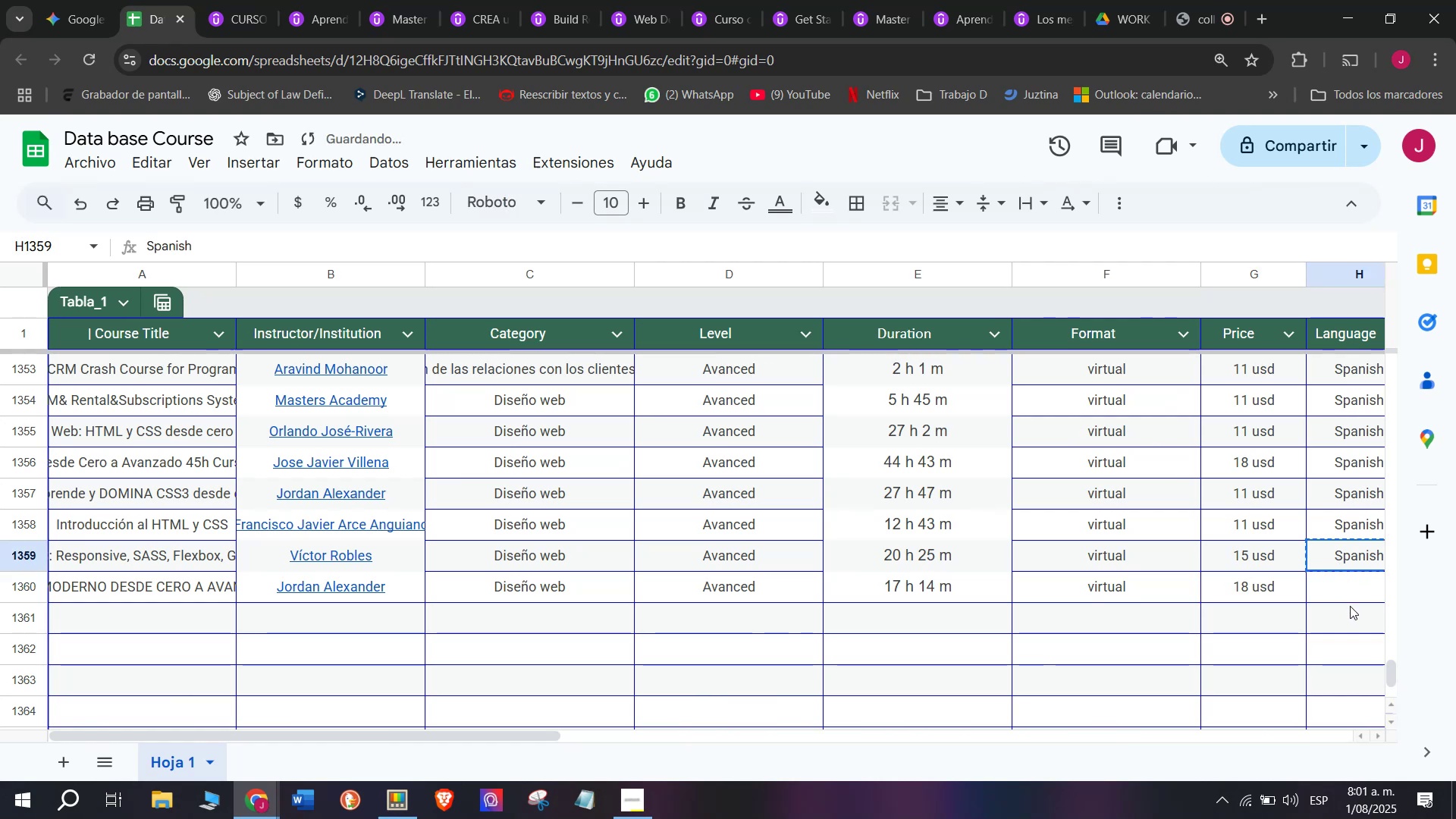 
left_click([1350, 606])
 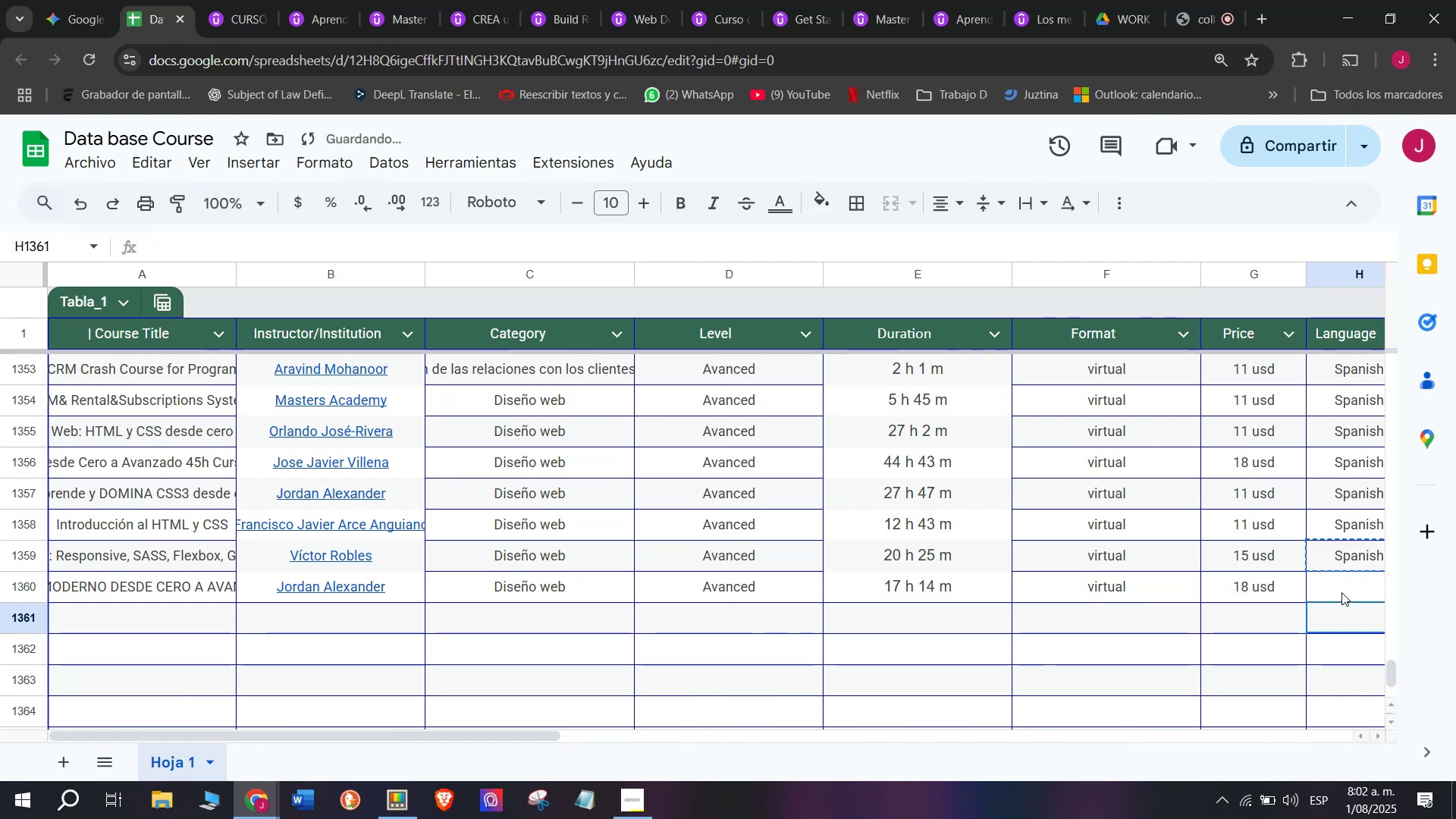 
left_click([1341, 592])
 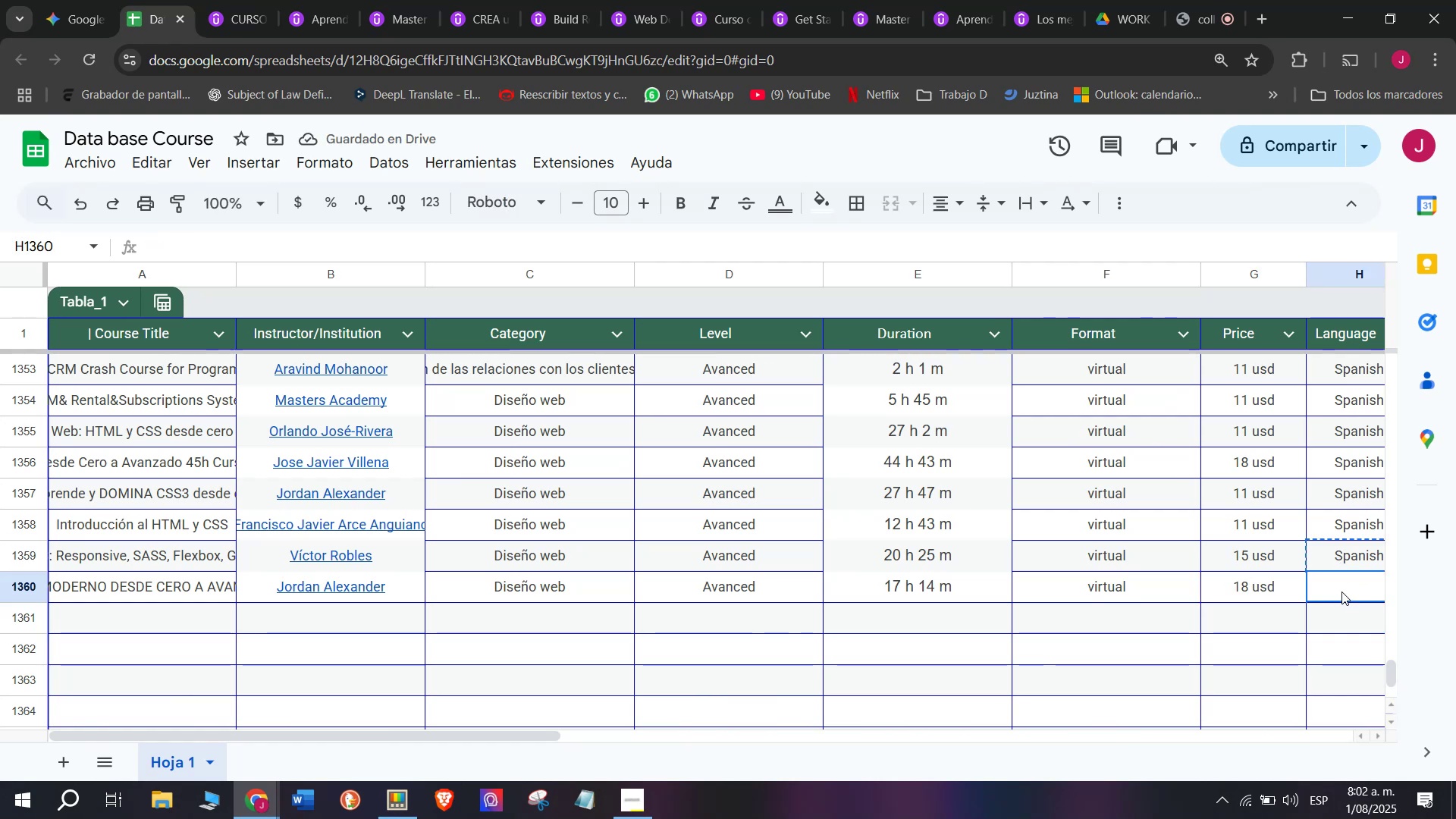 
key(Control+ControlLeft)
 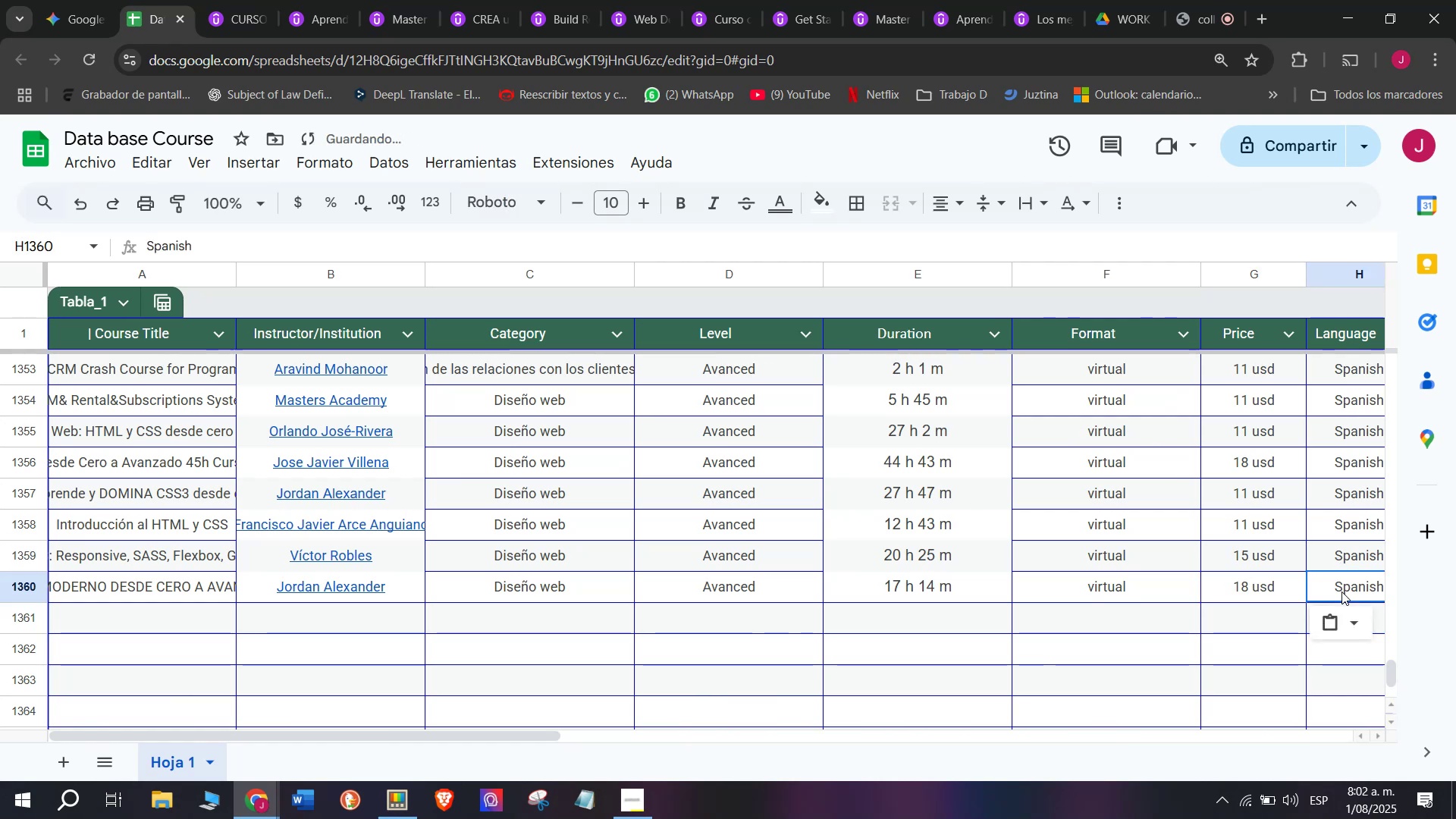 
key(Z)
 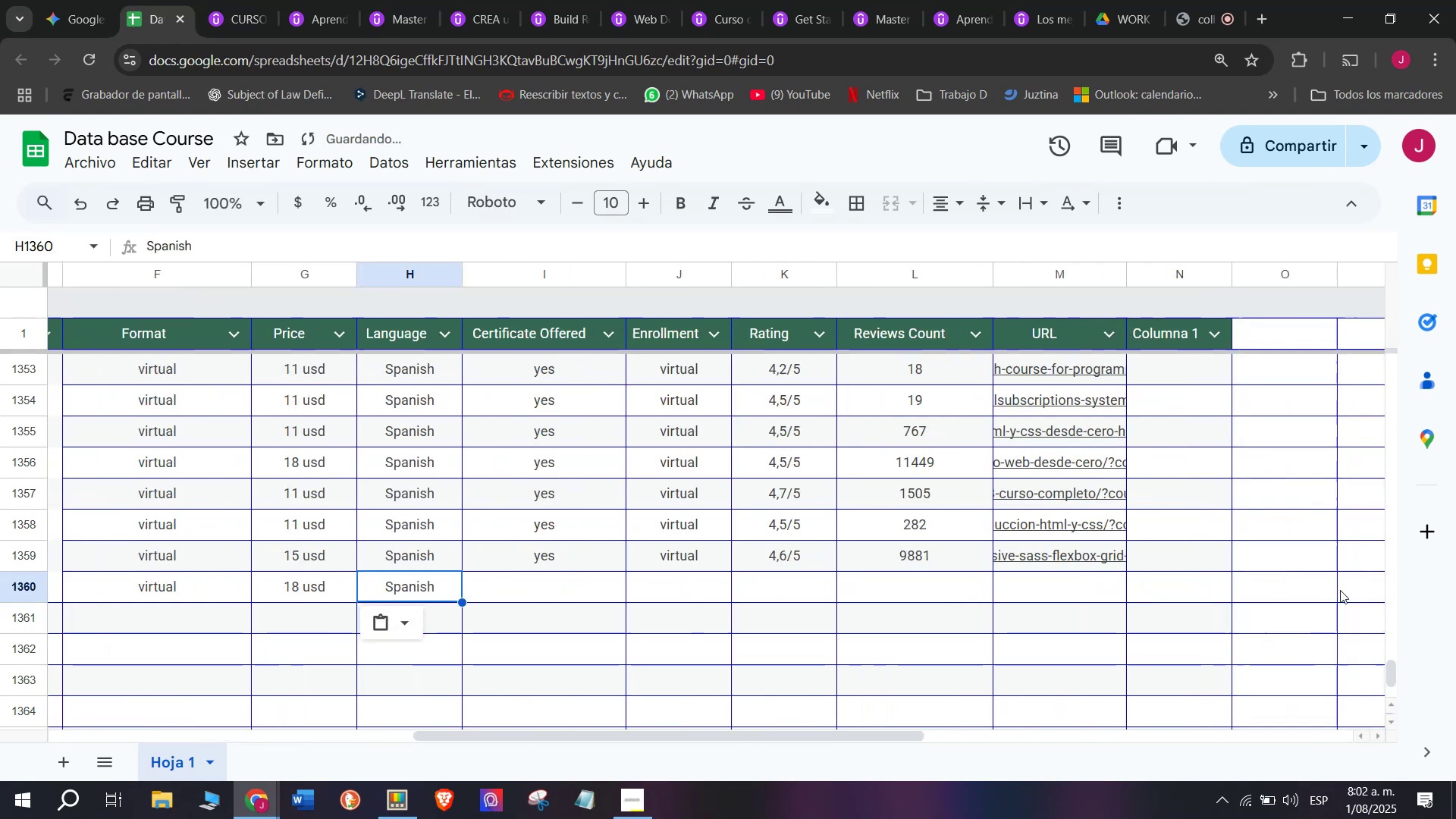 
key(Control+V)
 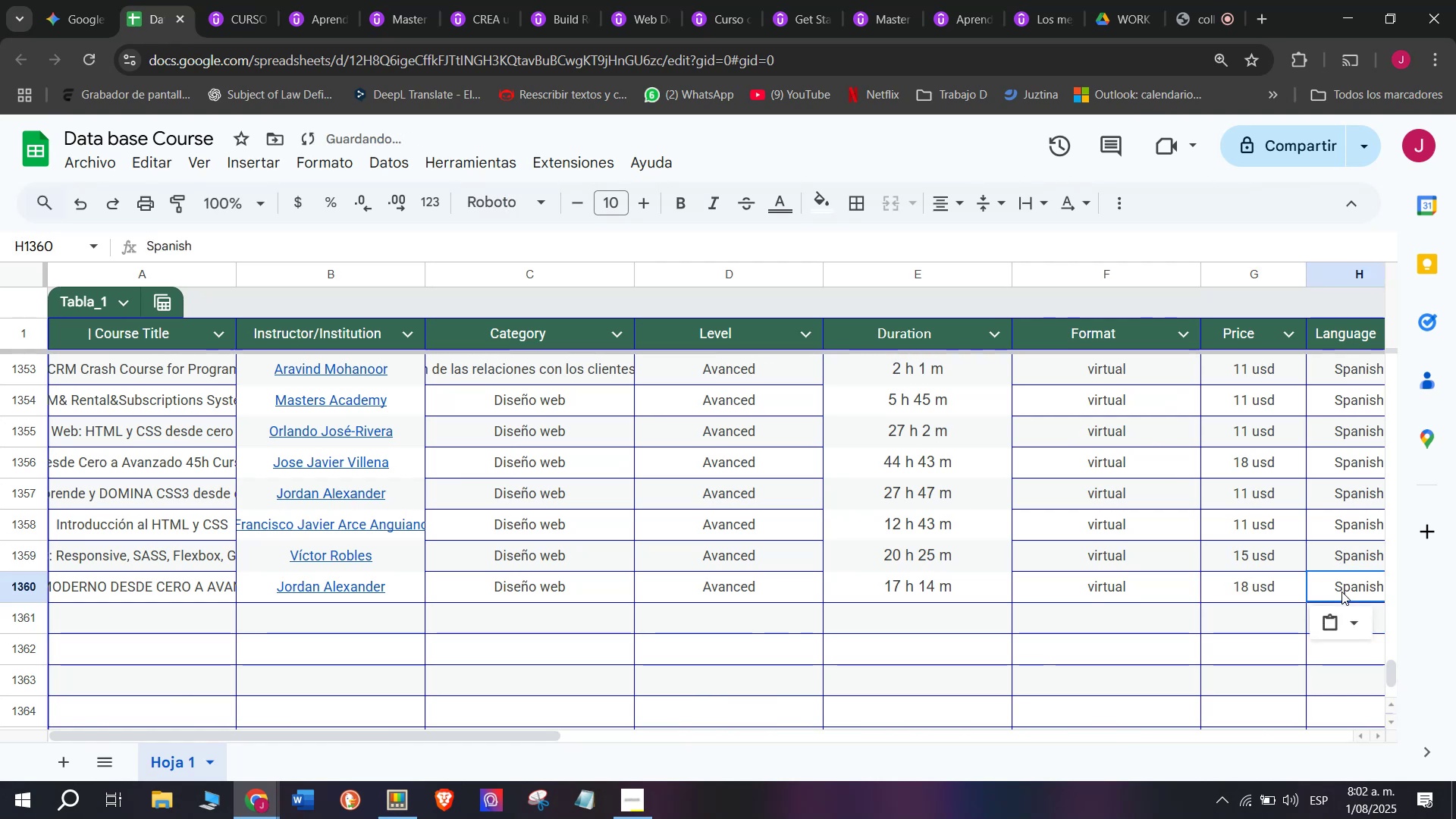 
scroll: coordinate [460, 560], scroll_direction: down, amount: 3.0
 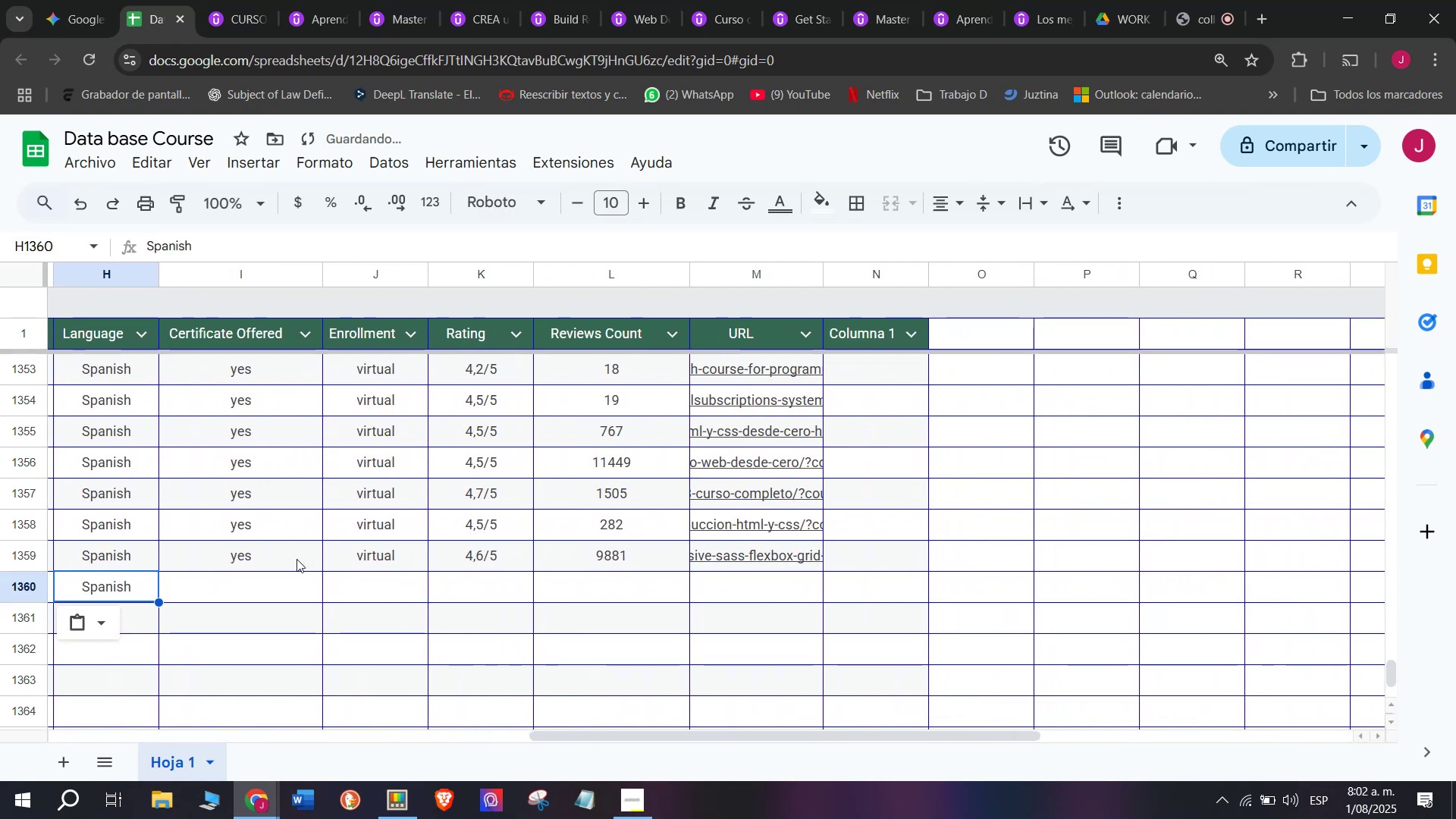 
left_click([297, 559])
 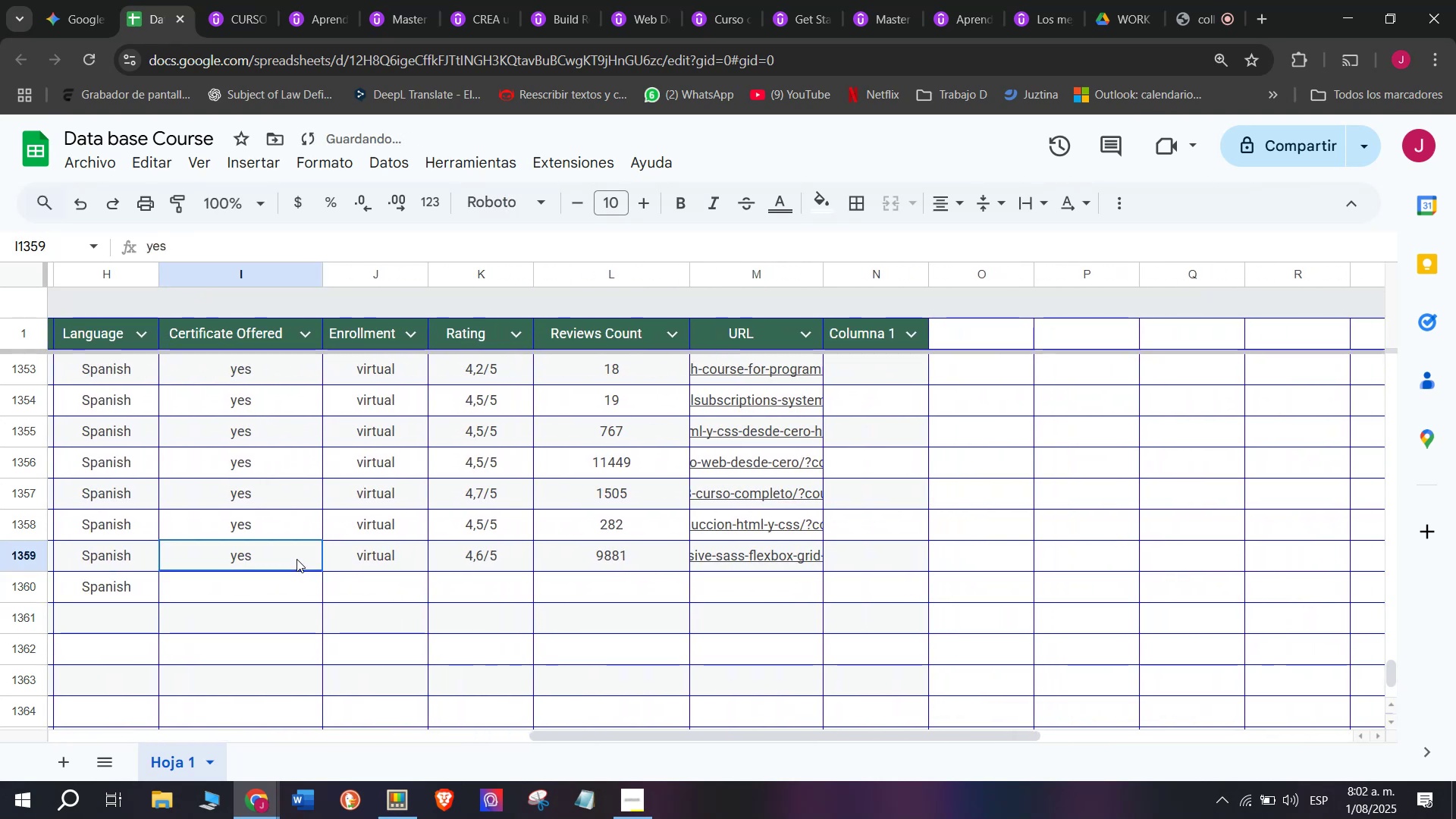 
key(Control+ControlLeft)
 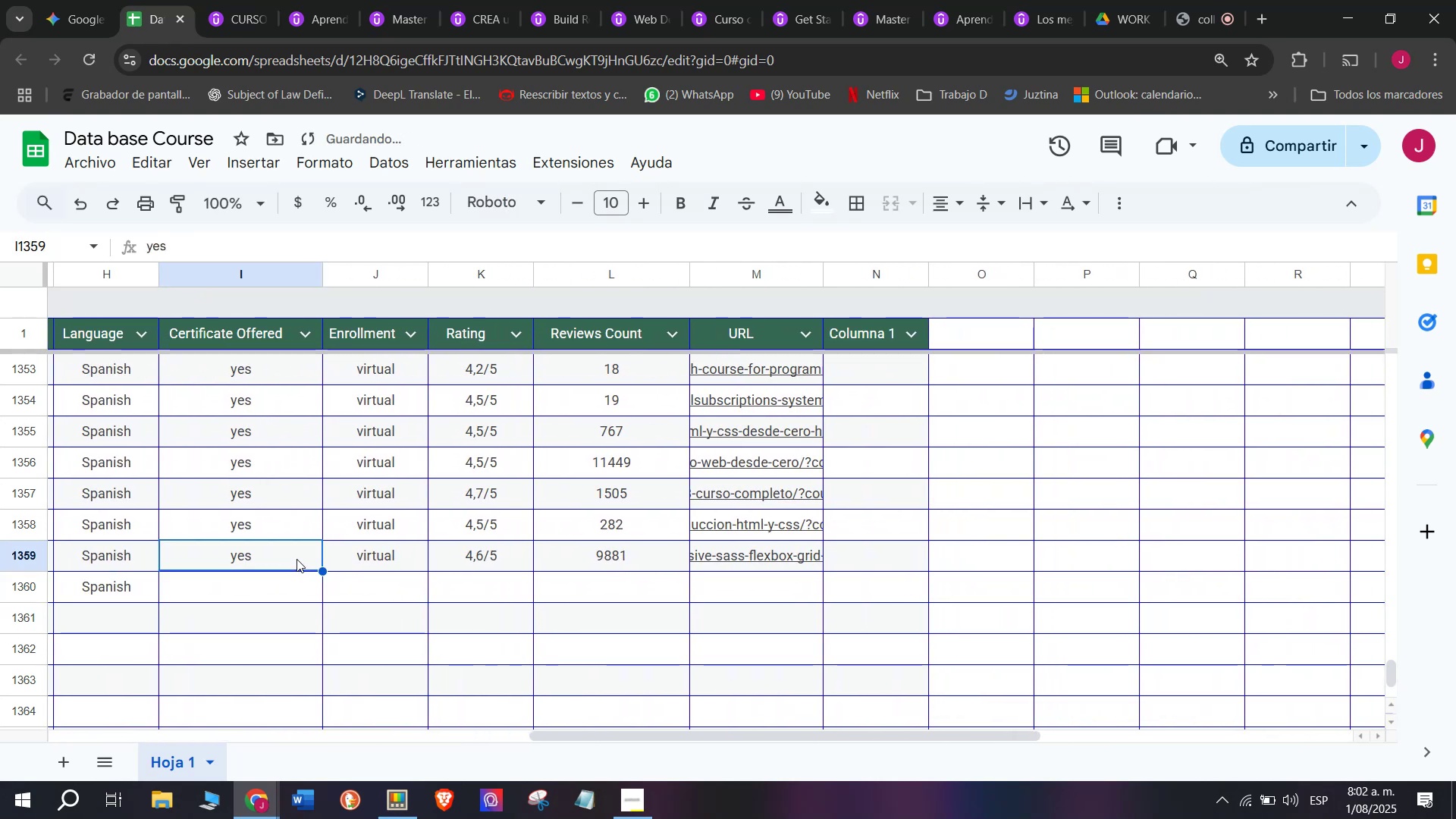 
key(Break)
 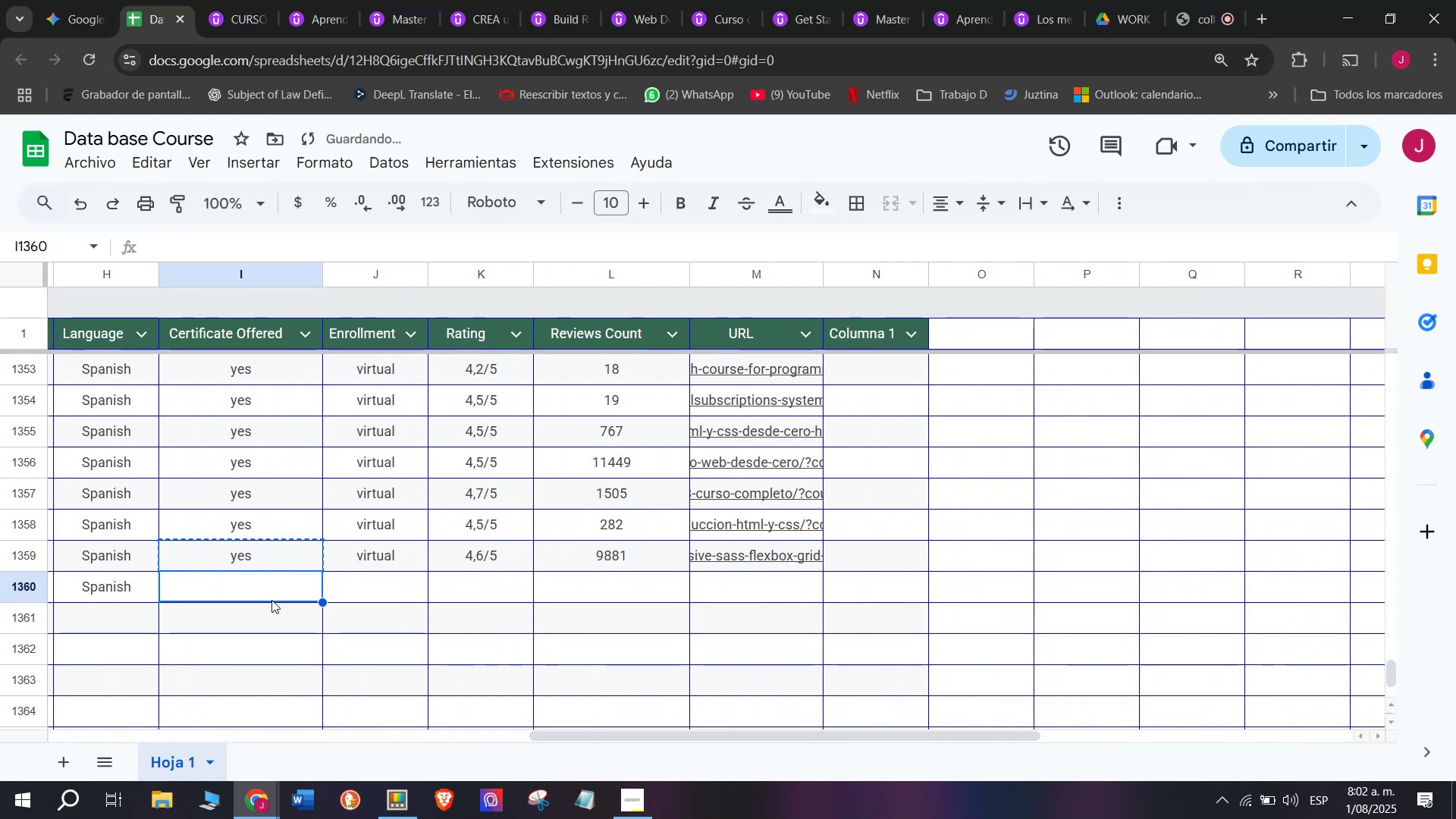 
key(Control+C)
 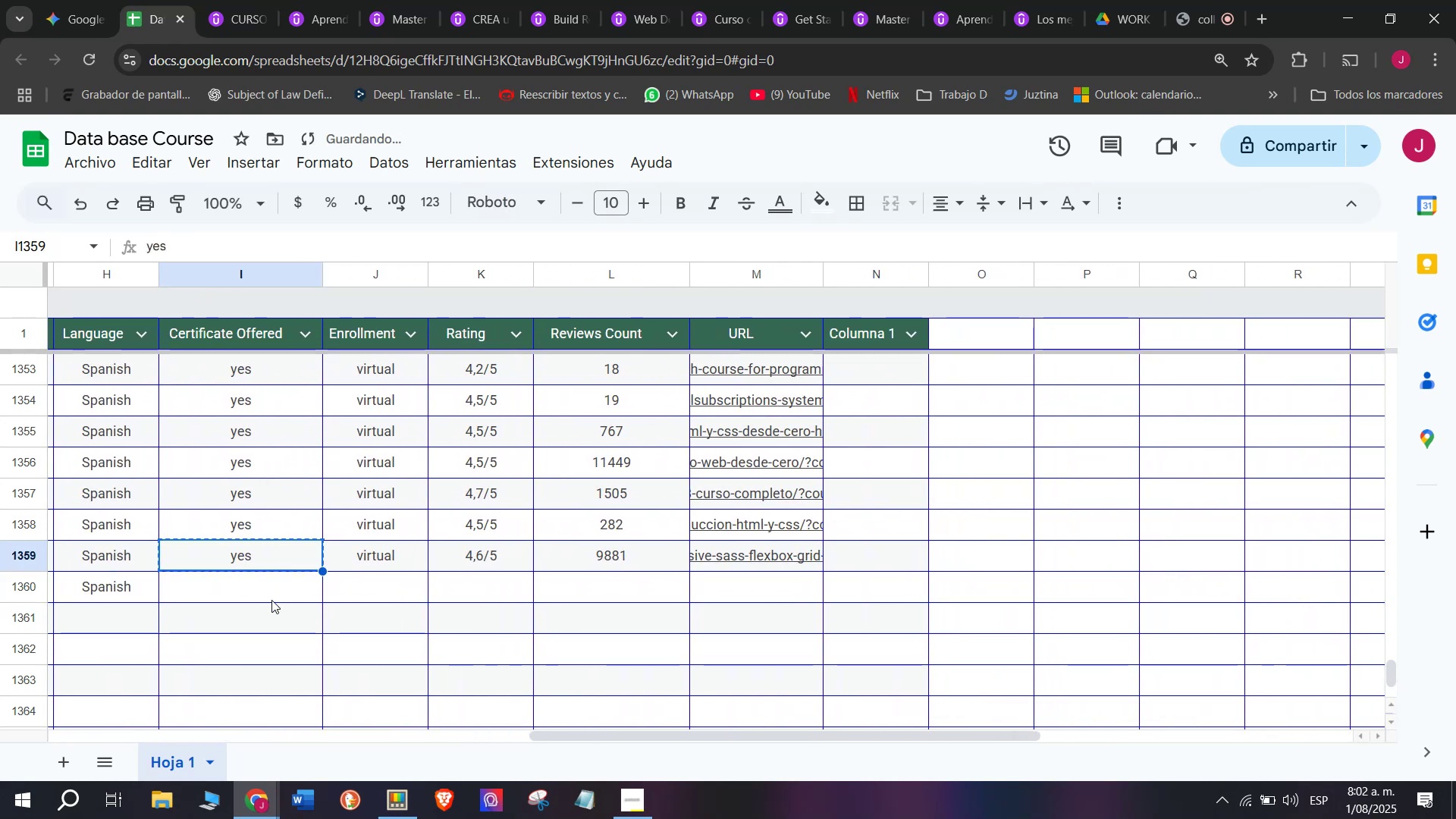 
double_click([271, 600])
 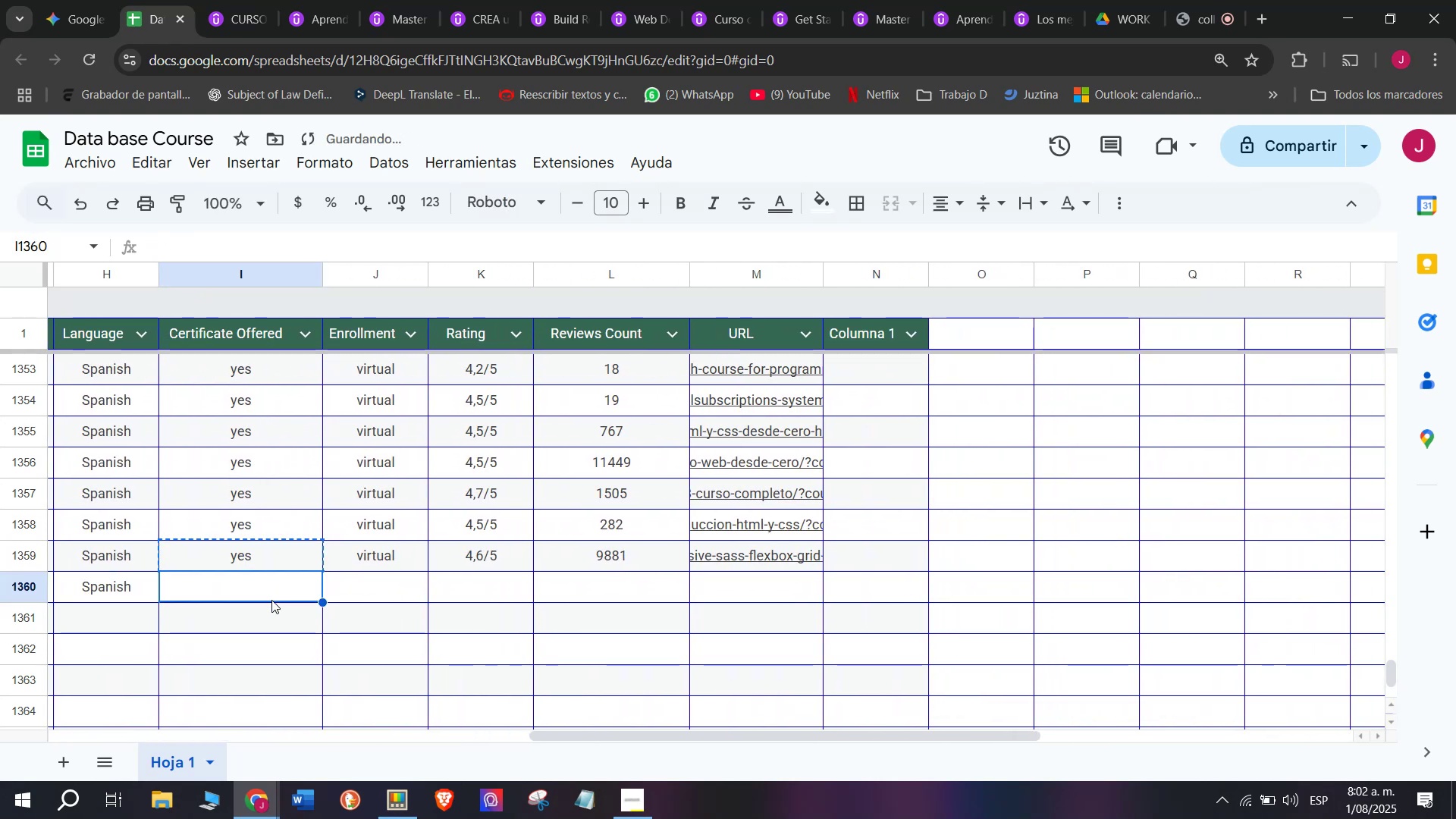 
key(Z)
 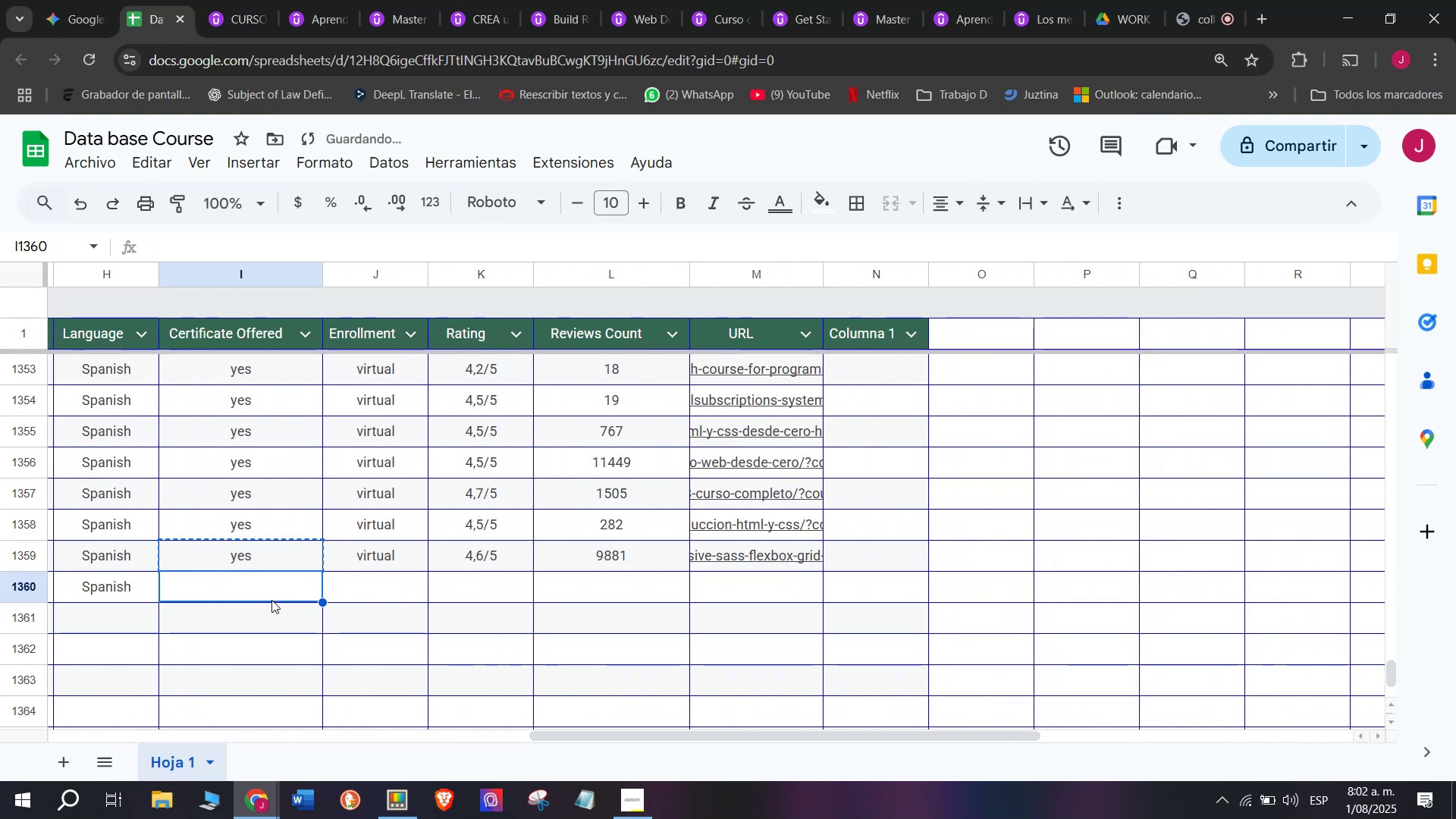 
key(Control+ControlLeft)
 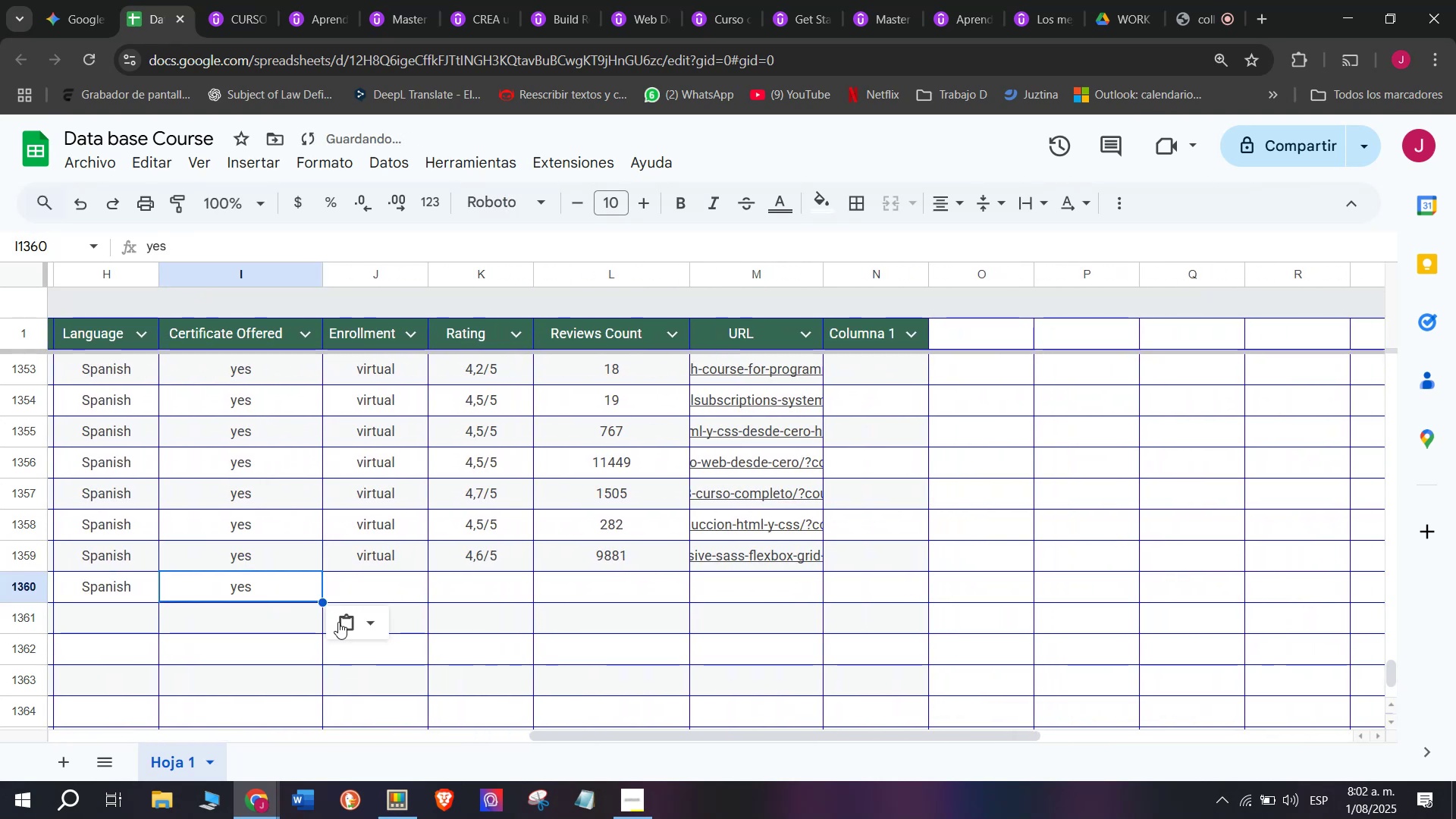 
key(Control+V)
 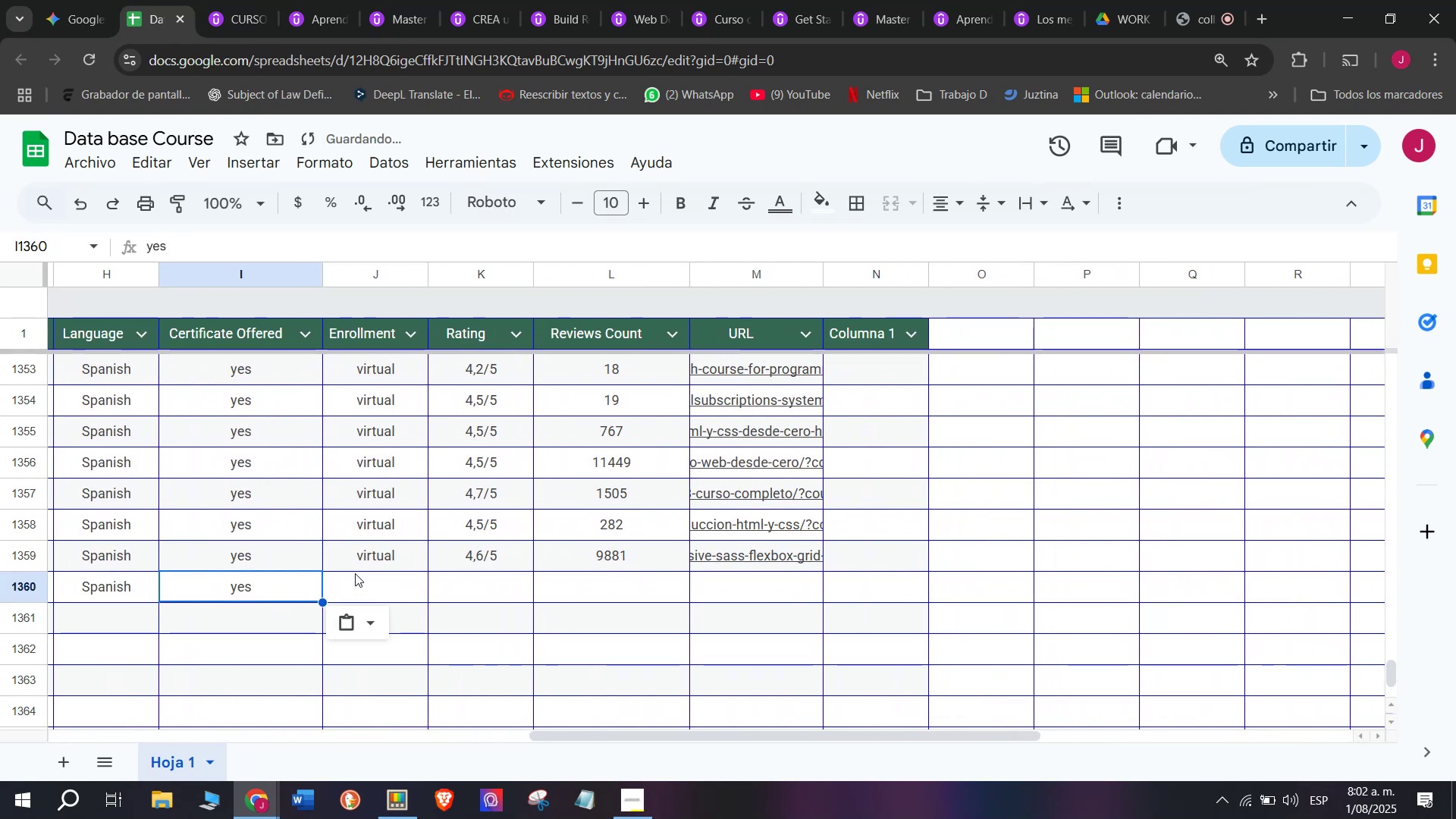 
left_click([357, 549])
 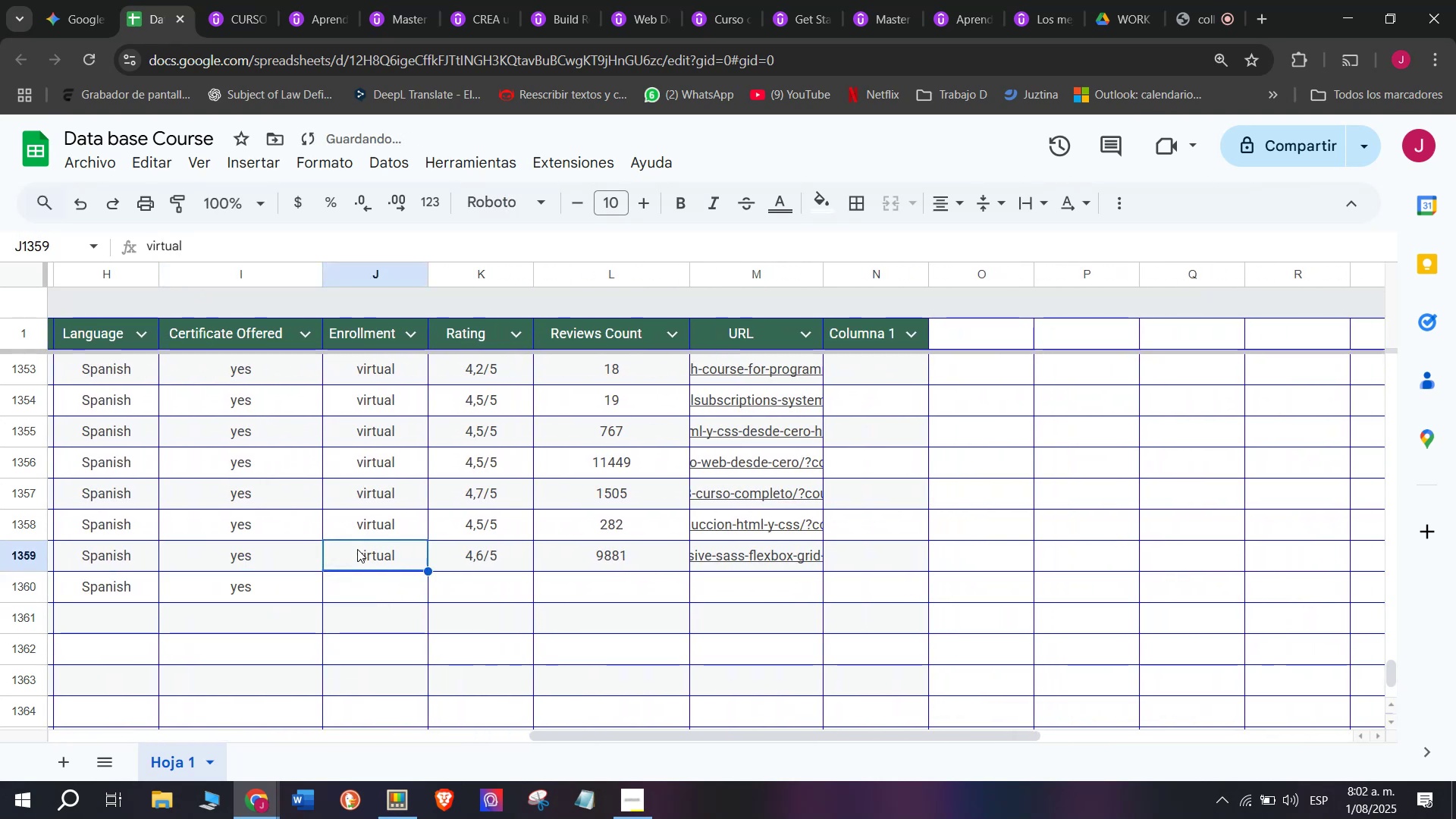 
key(Control+ControlLeft)
 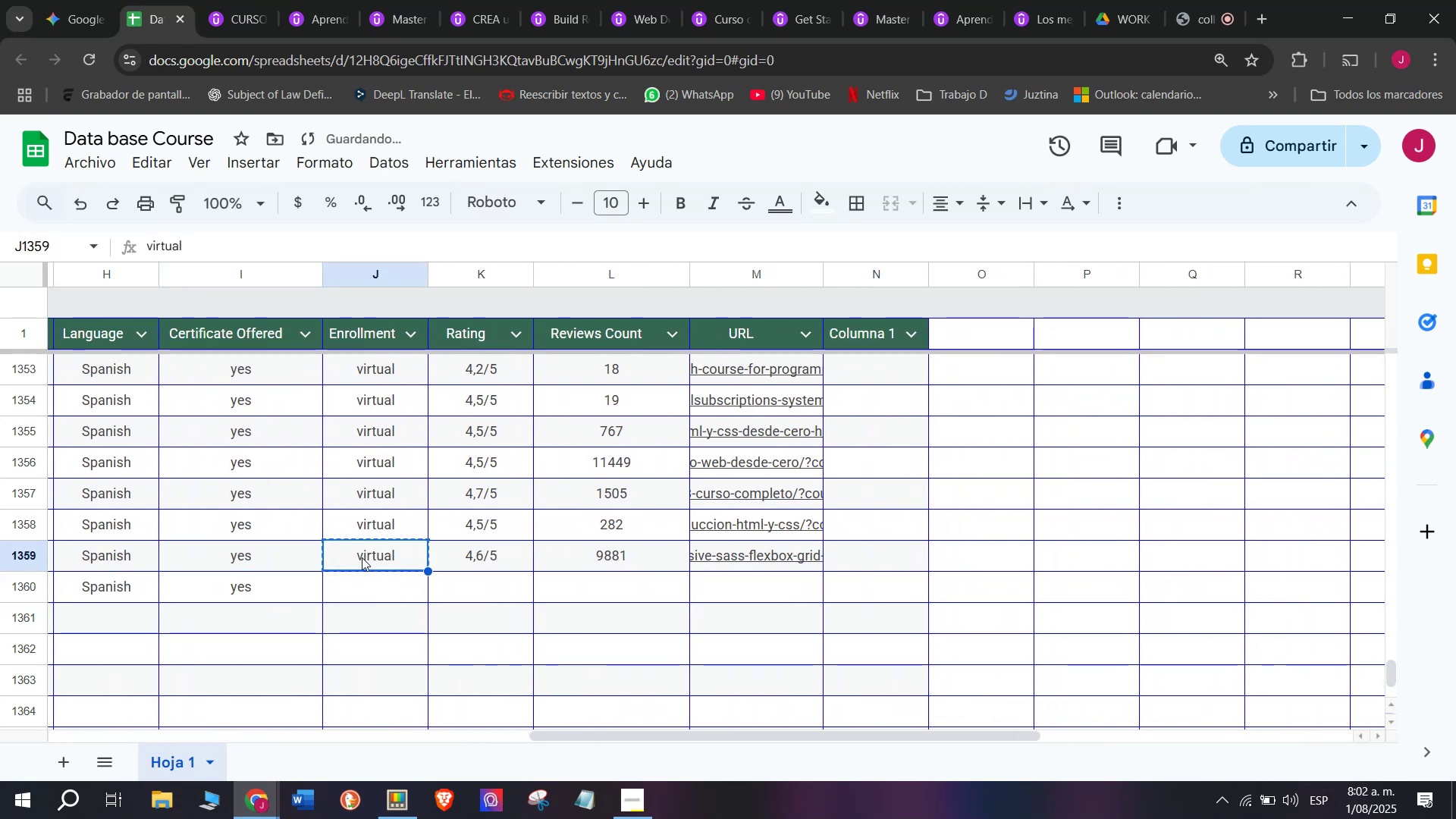 
key(Break)
 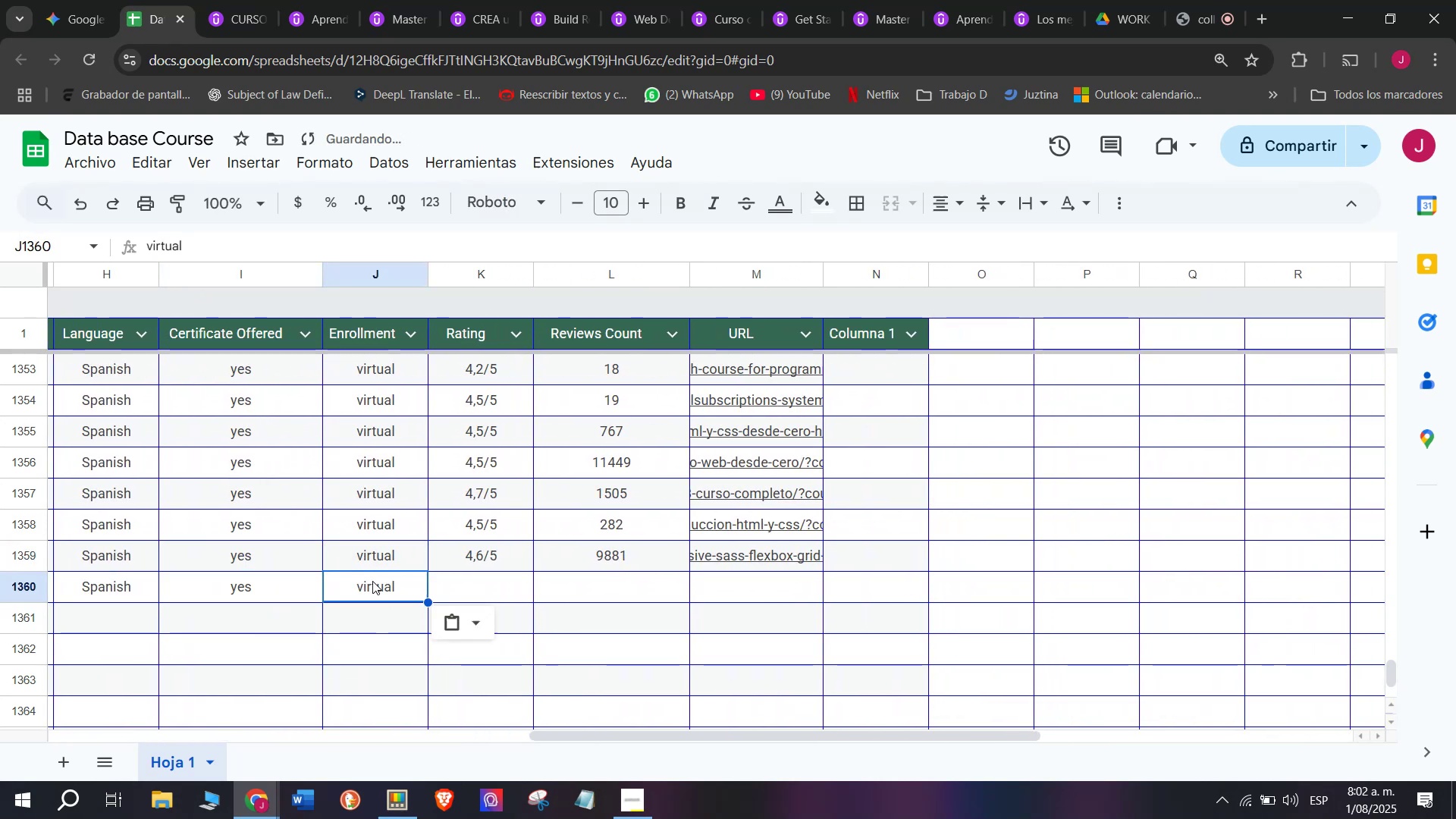 
key(Control+C)
 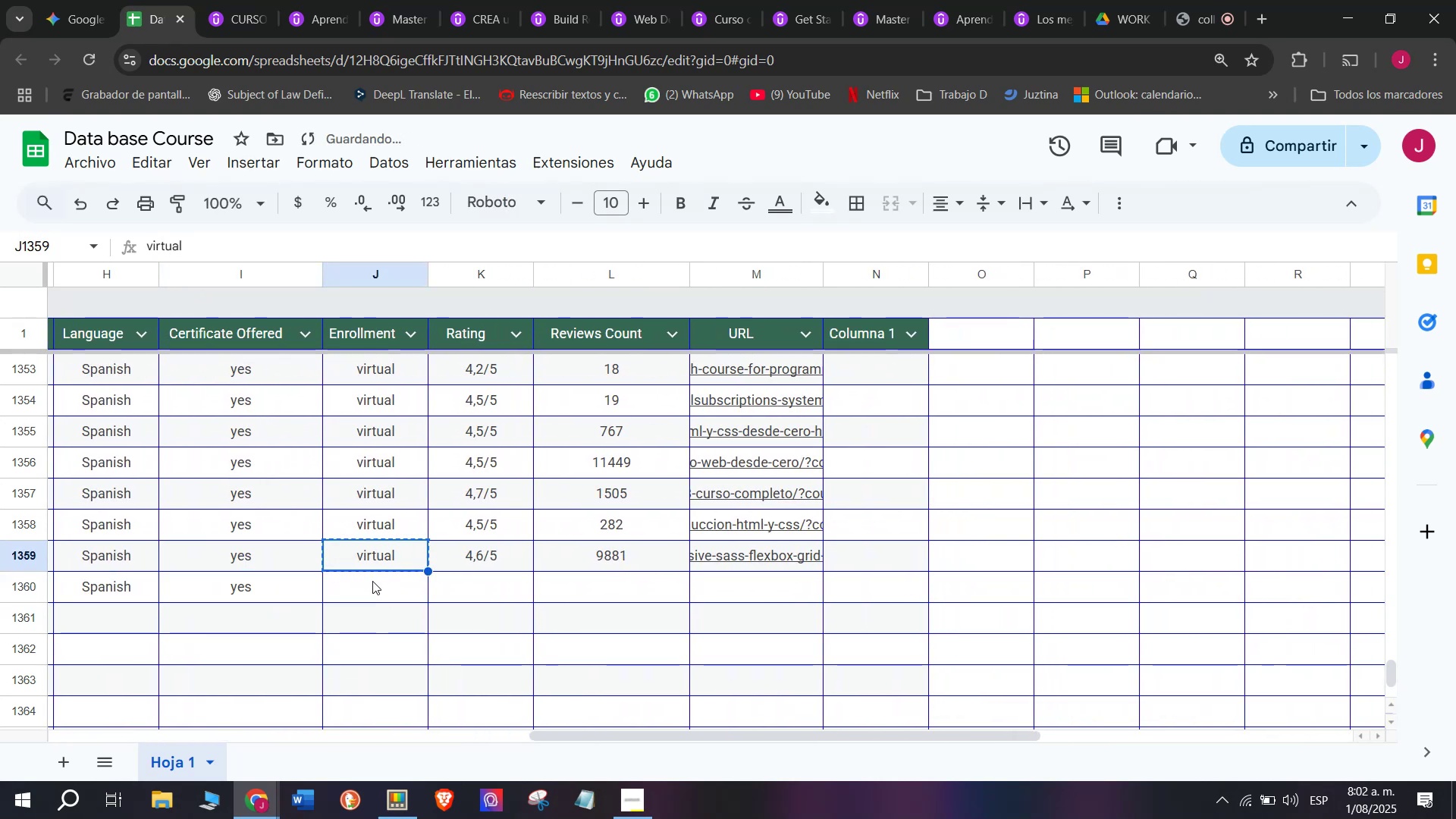 
double_click([372, 581])
 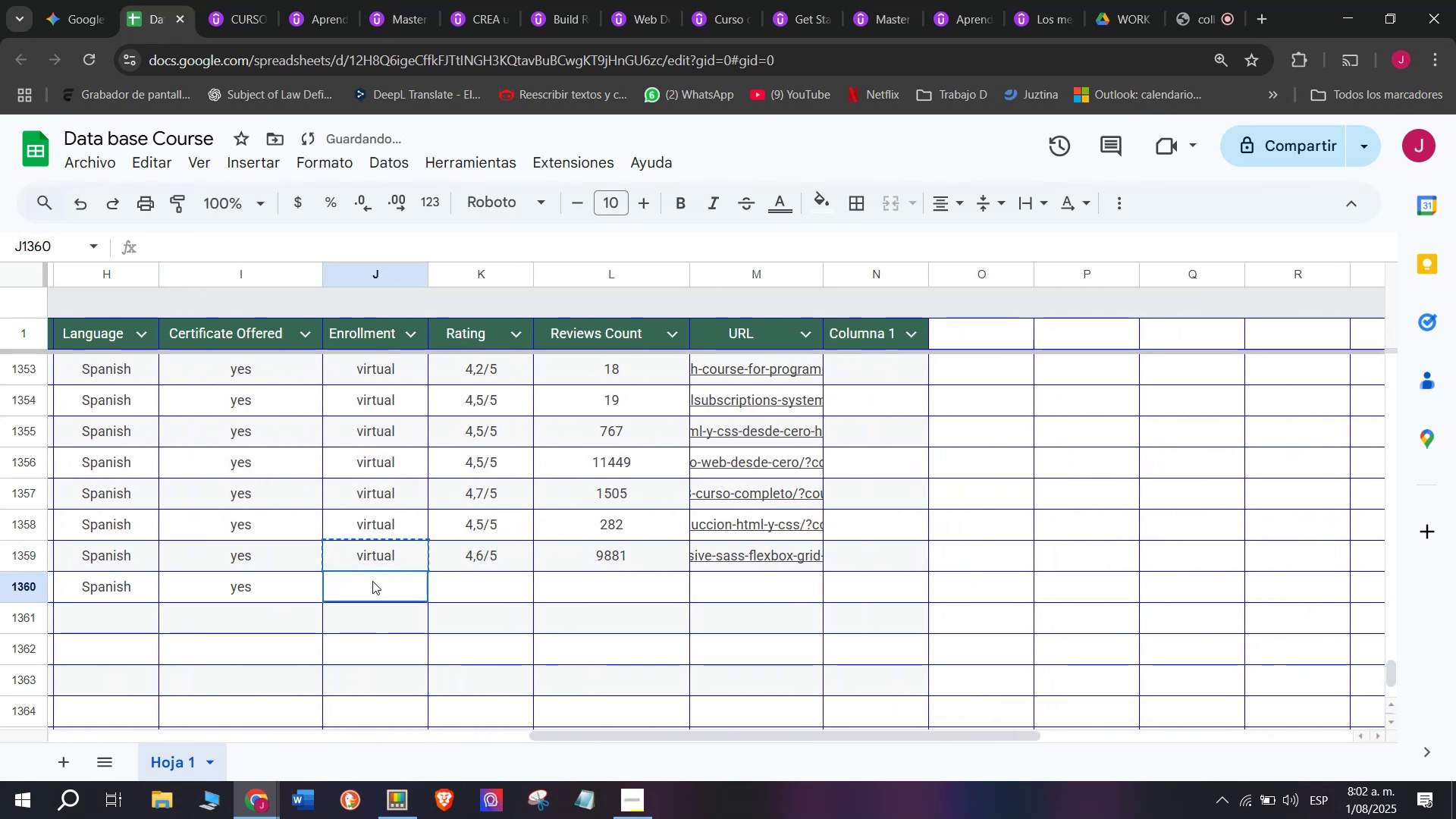 
key(Control+ControlLeft)
 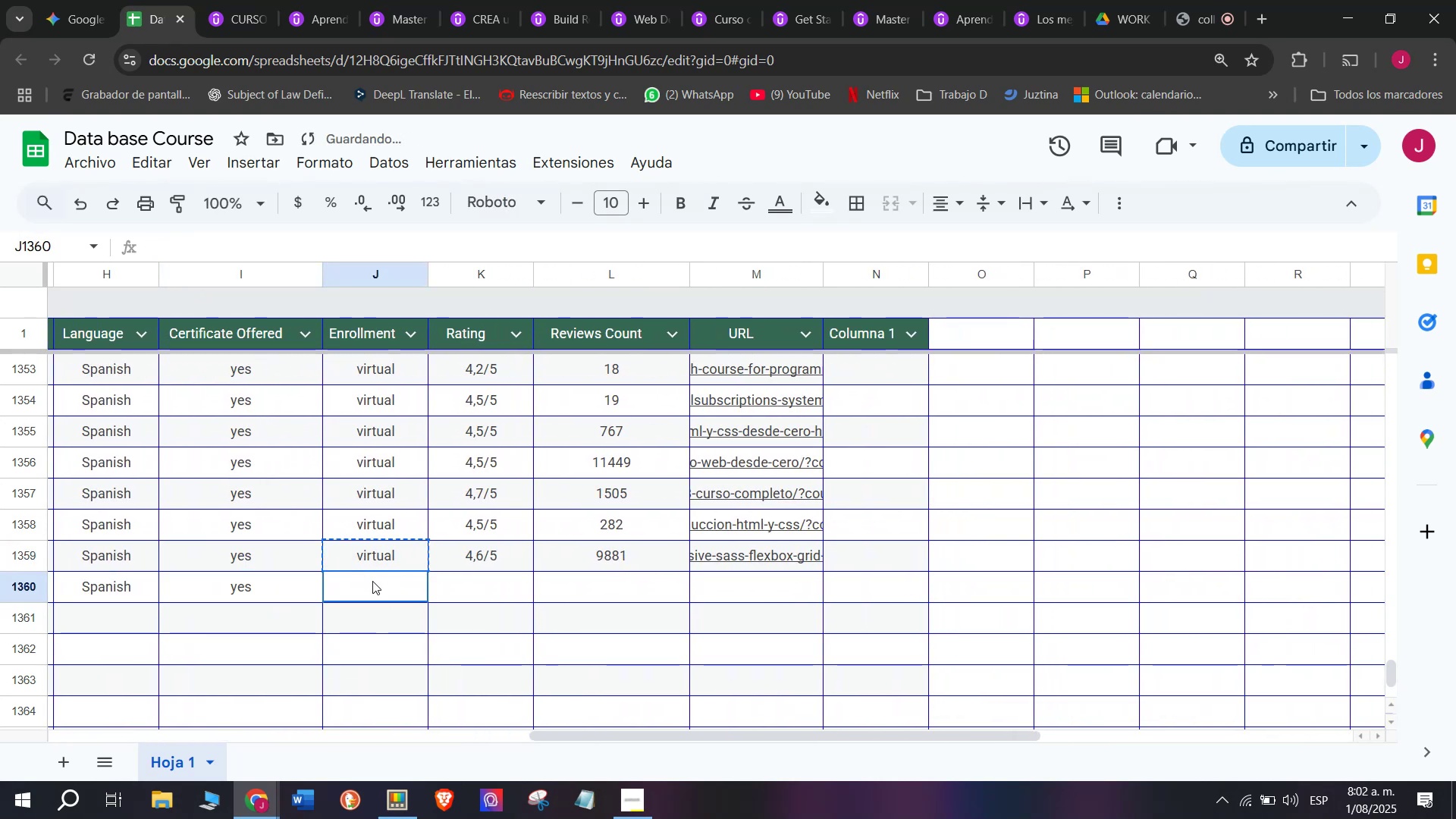 
key(Z)
 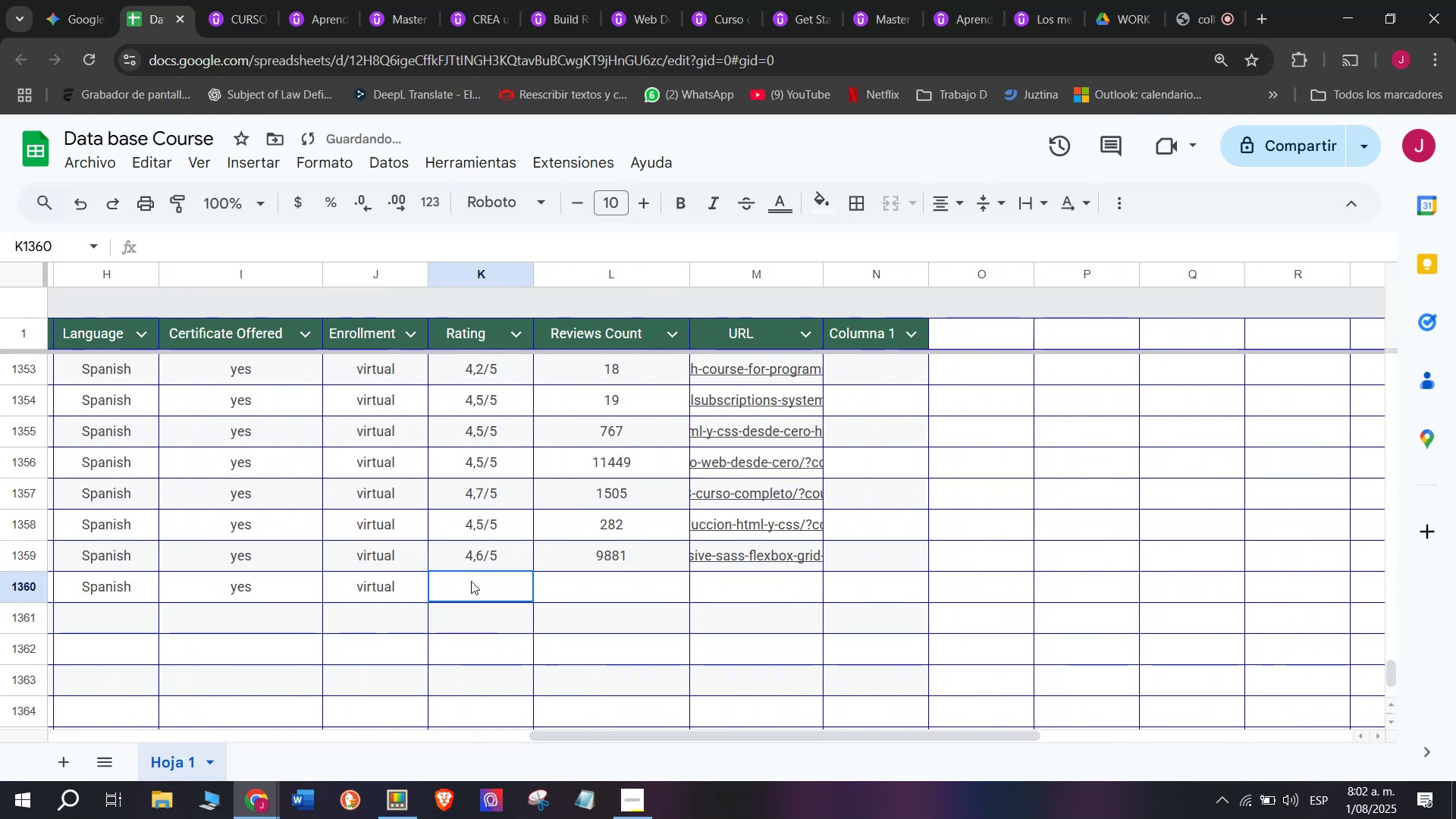 
key(Control+V)
 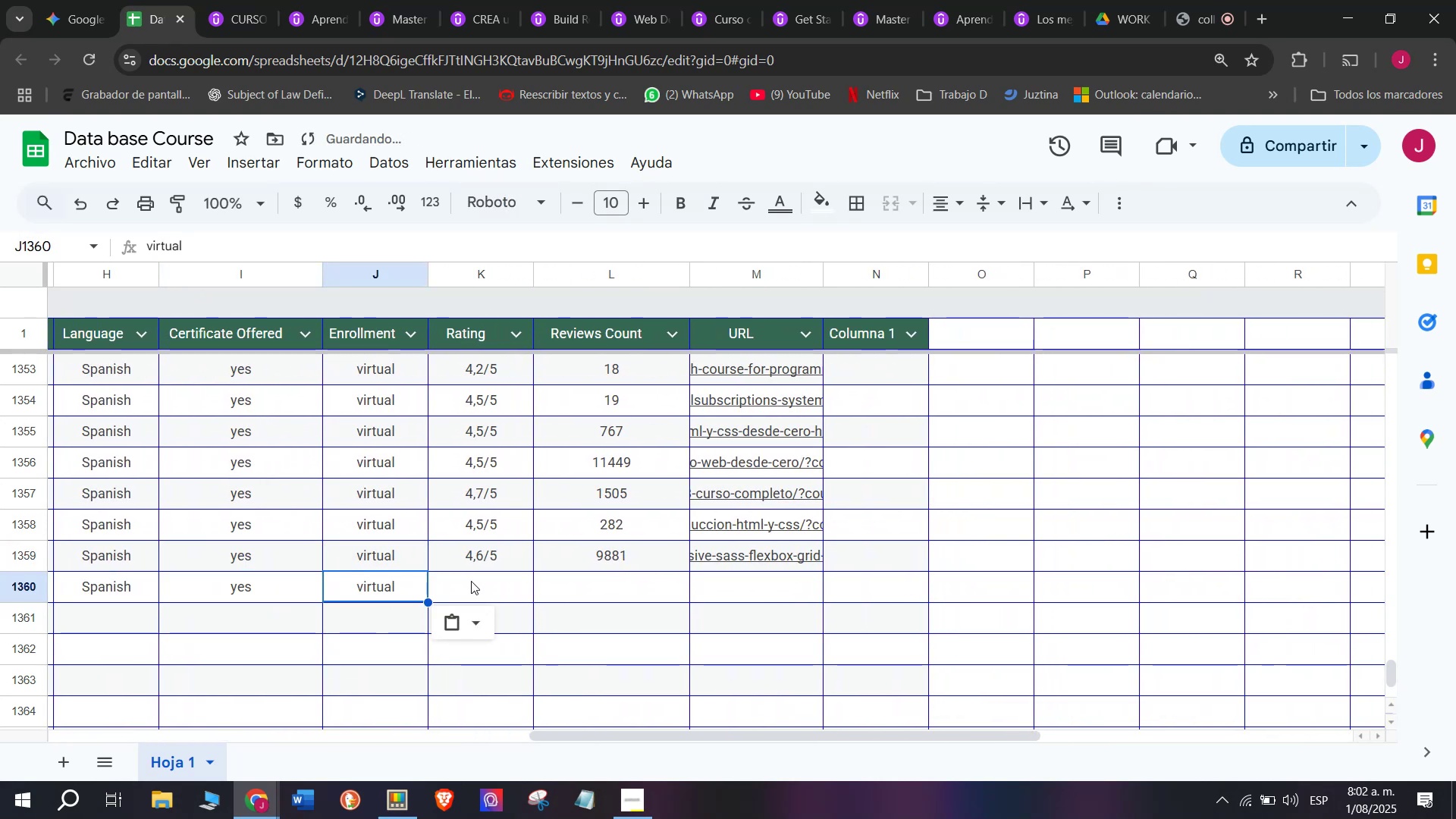 
triple_click([471, 581])
 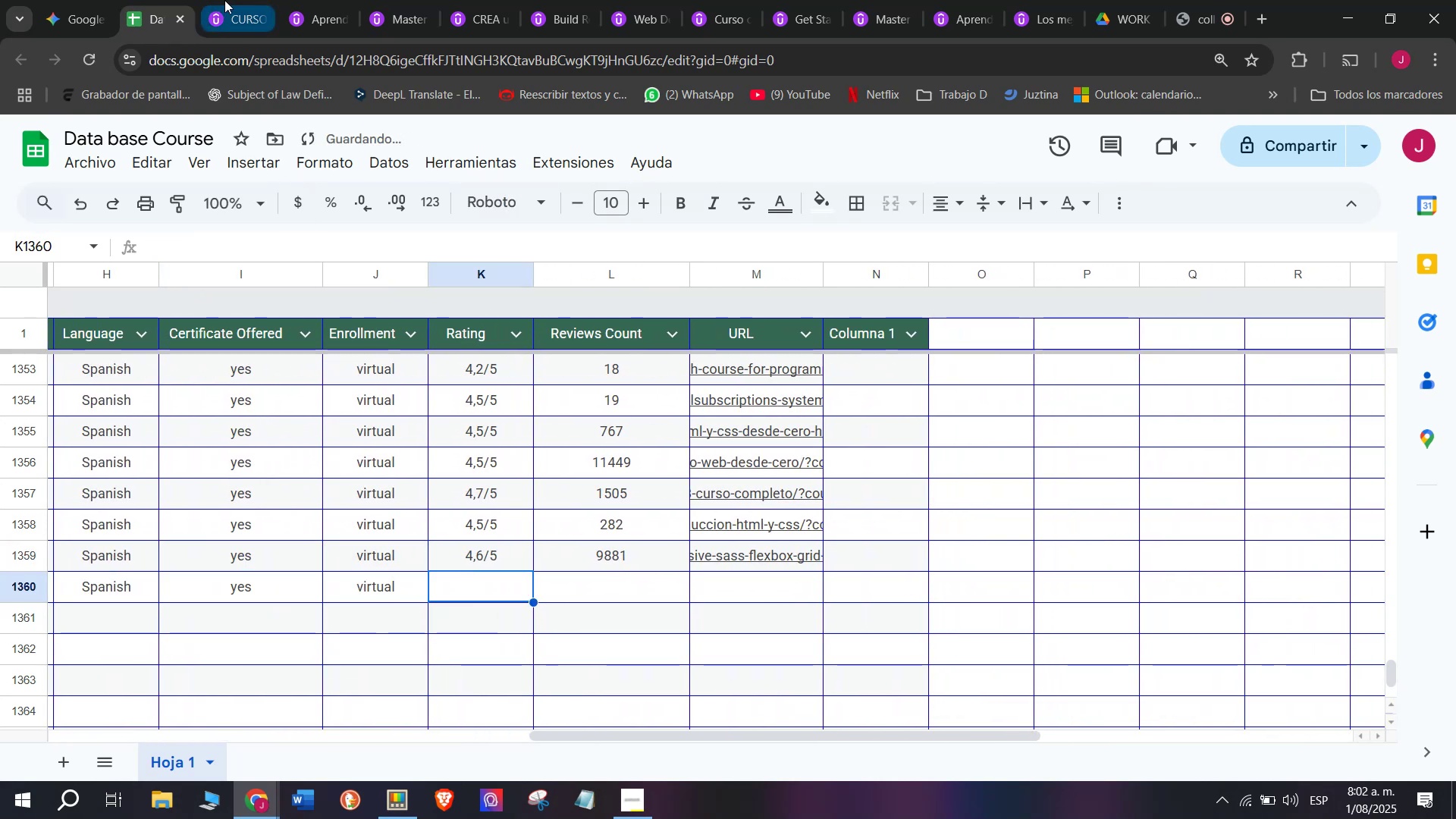 
left_click([224, 0])
 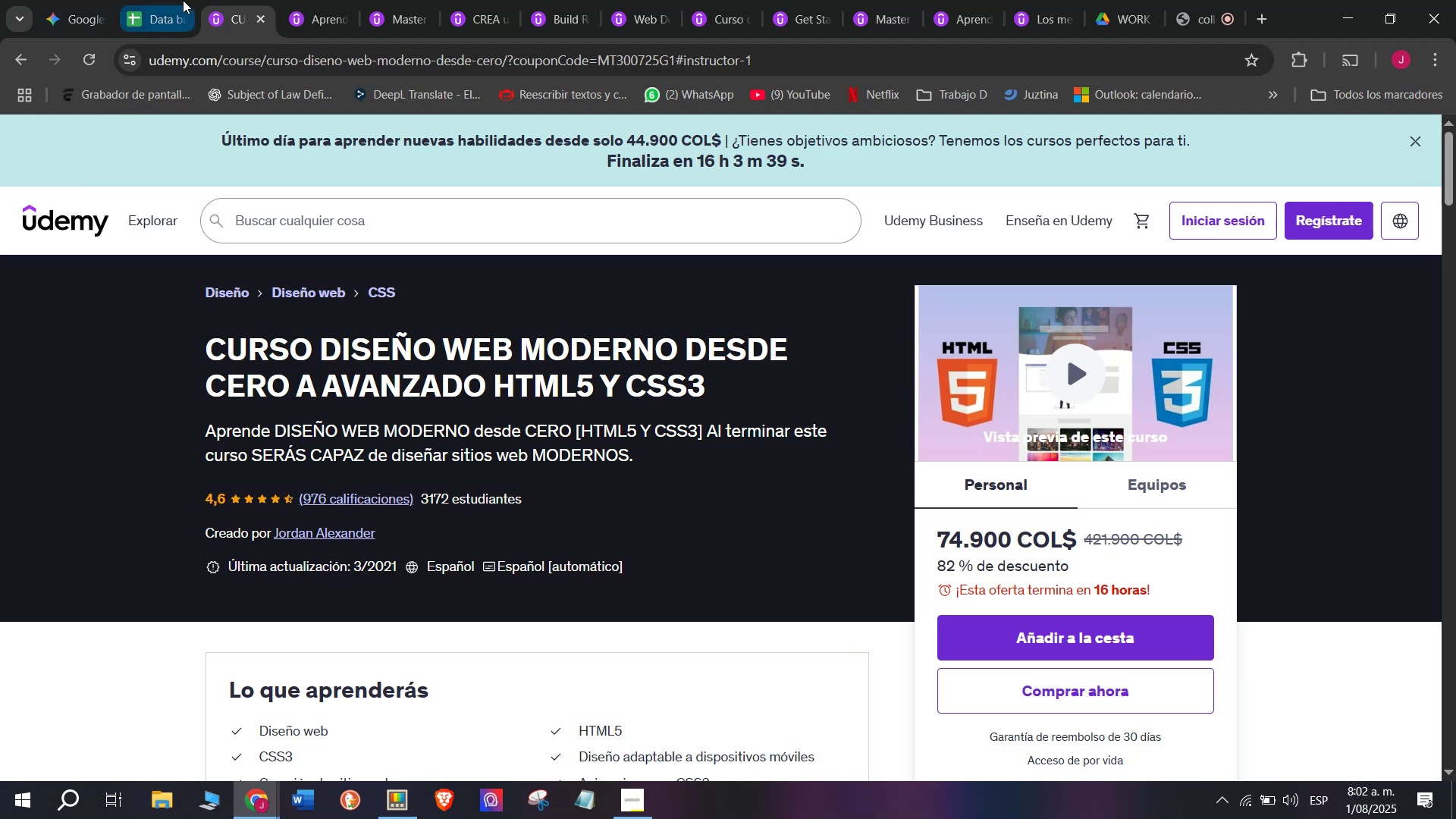 
left_click([158, 0])
 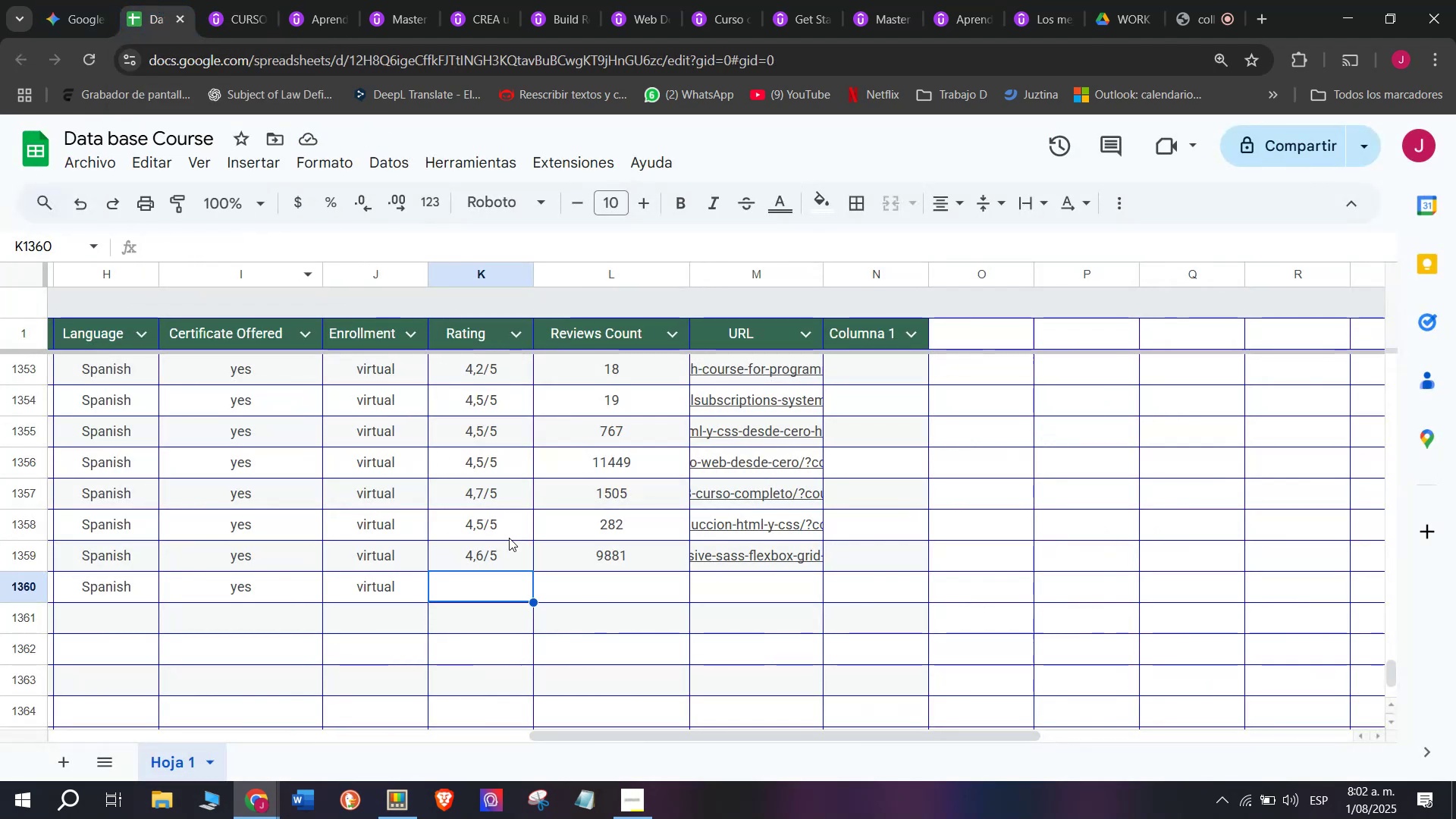 
left_click([508, 557])
 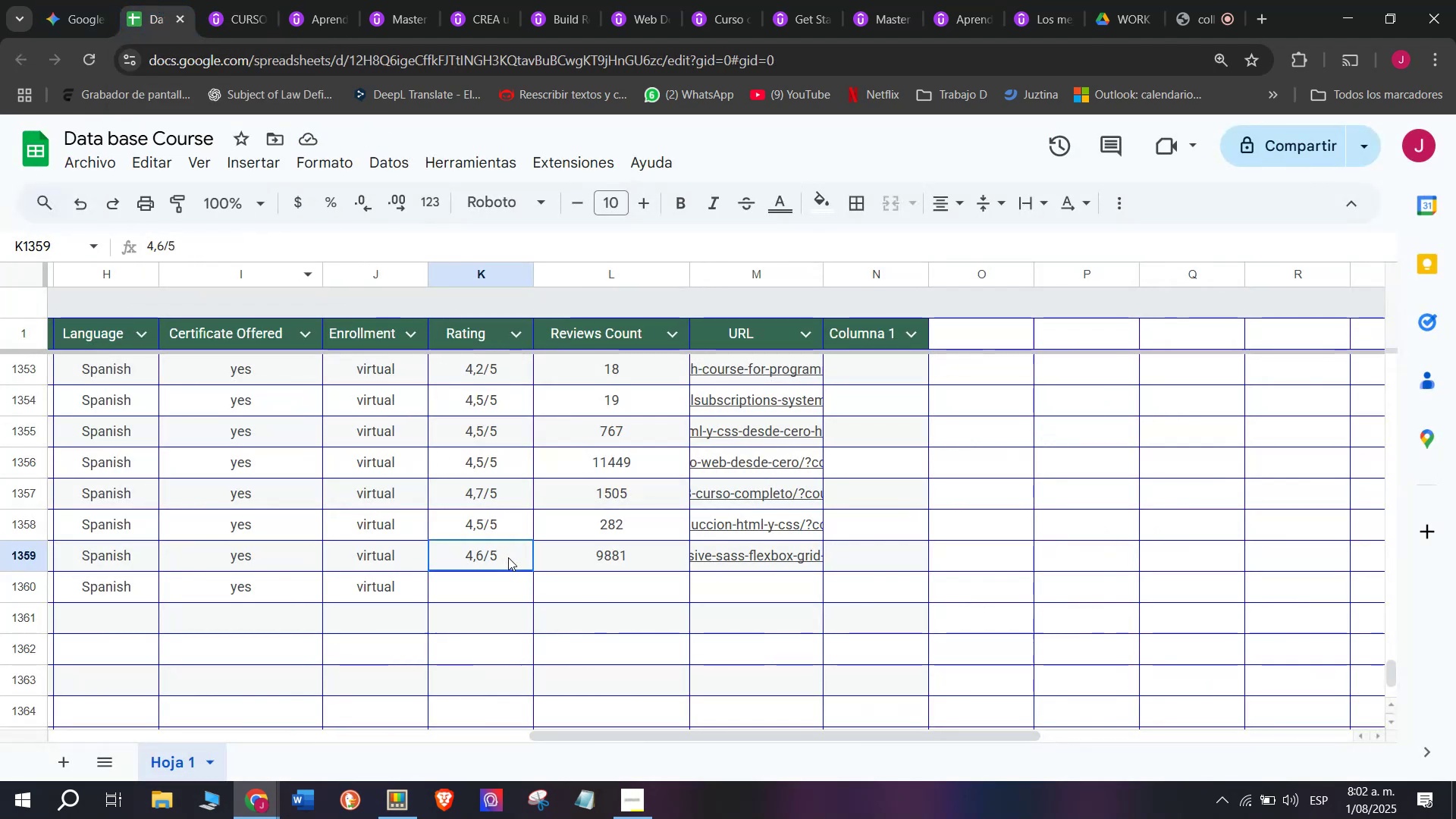 
key(Break)
 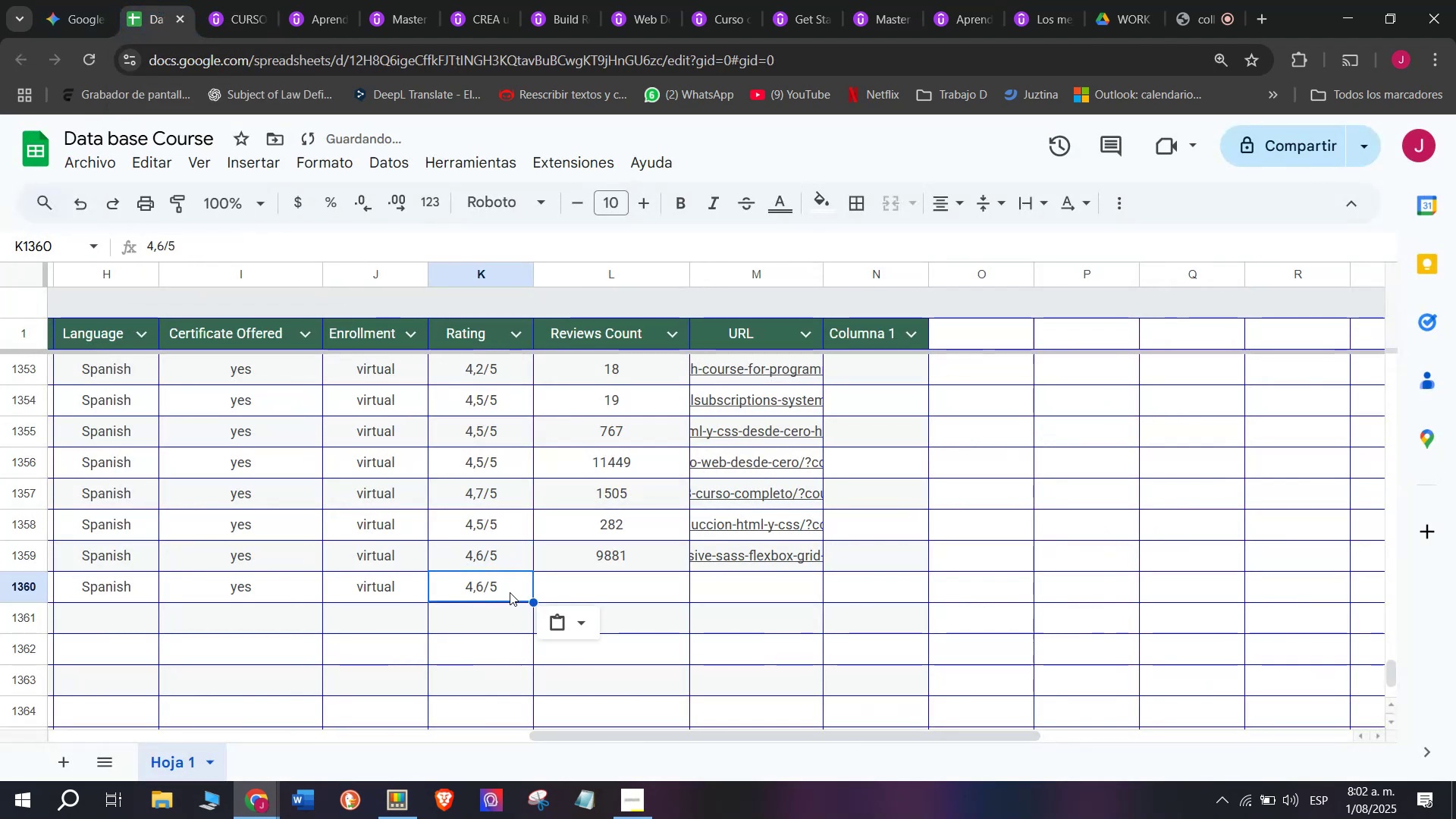 
key(Control+ControlLeft)
 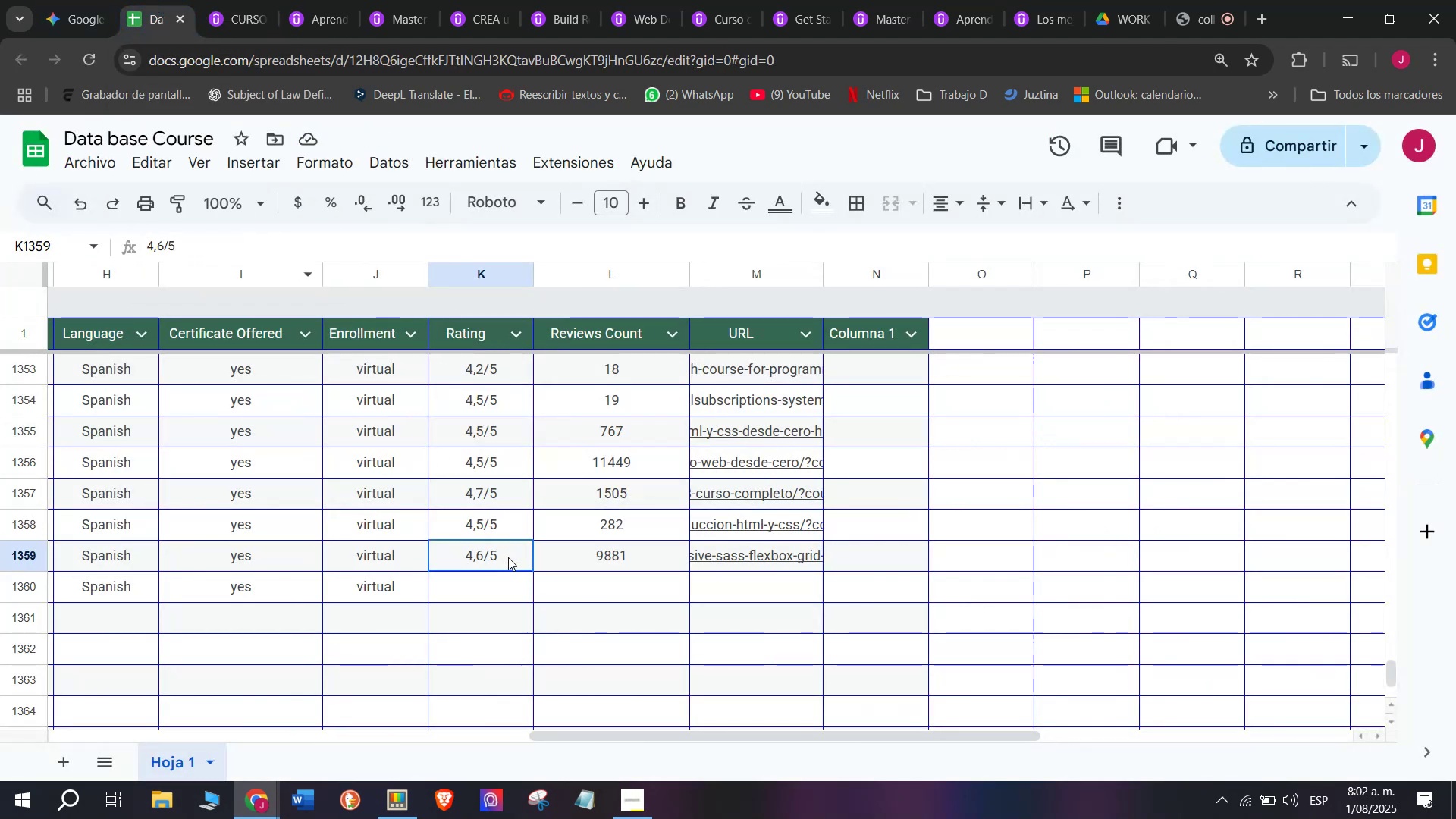 
key(Control+C)
 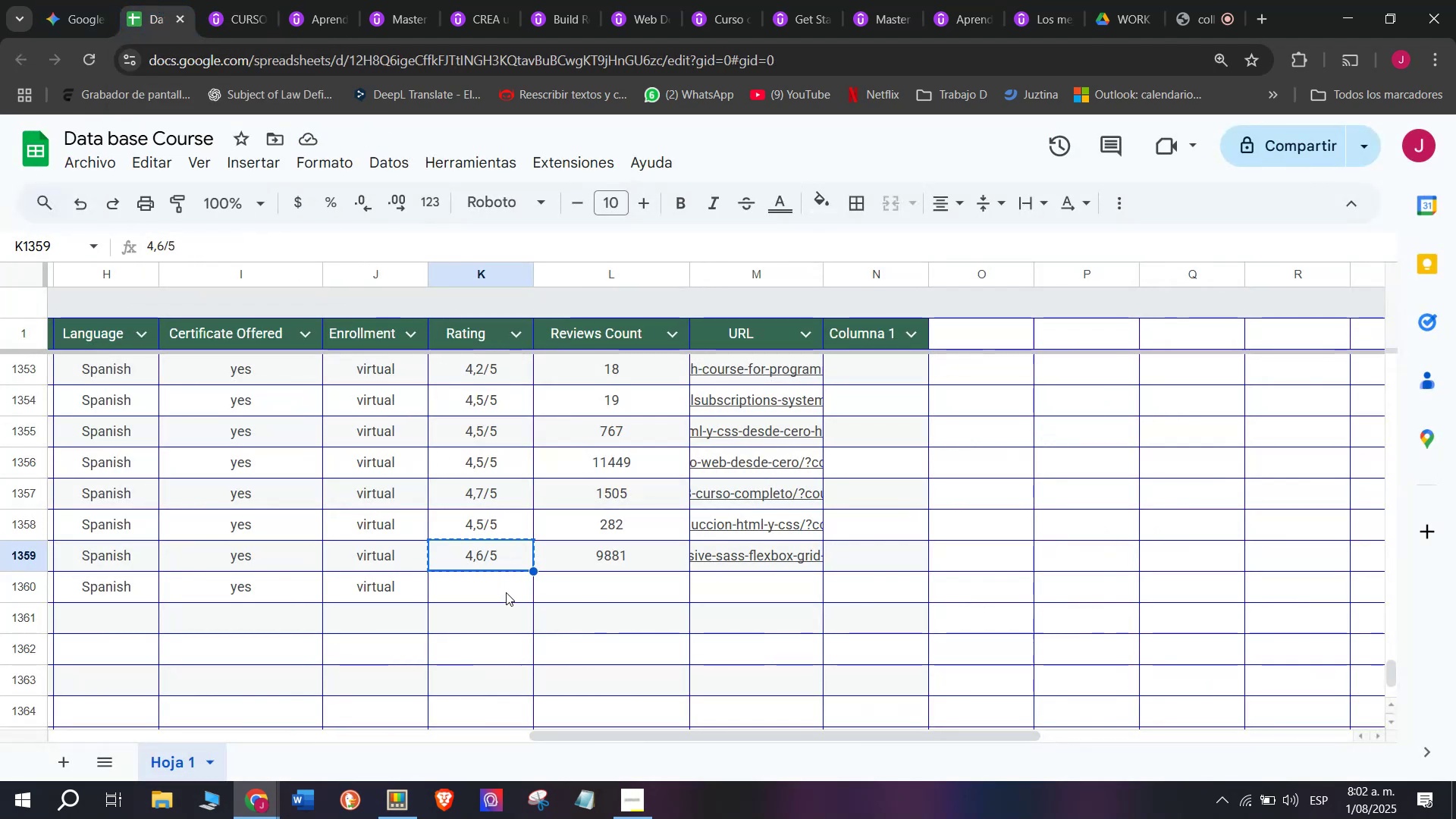 
double_click([506, 592])
 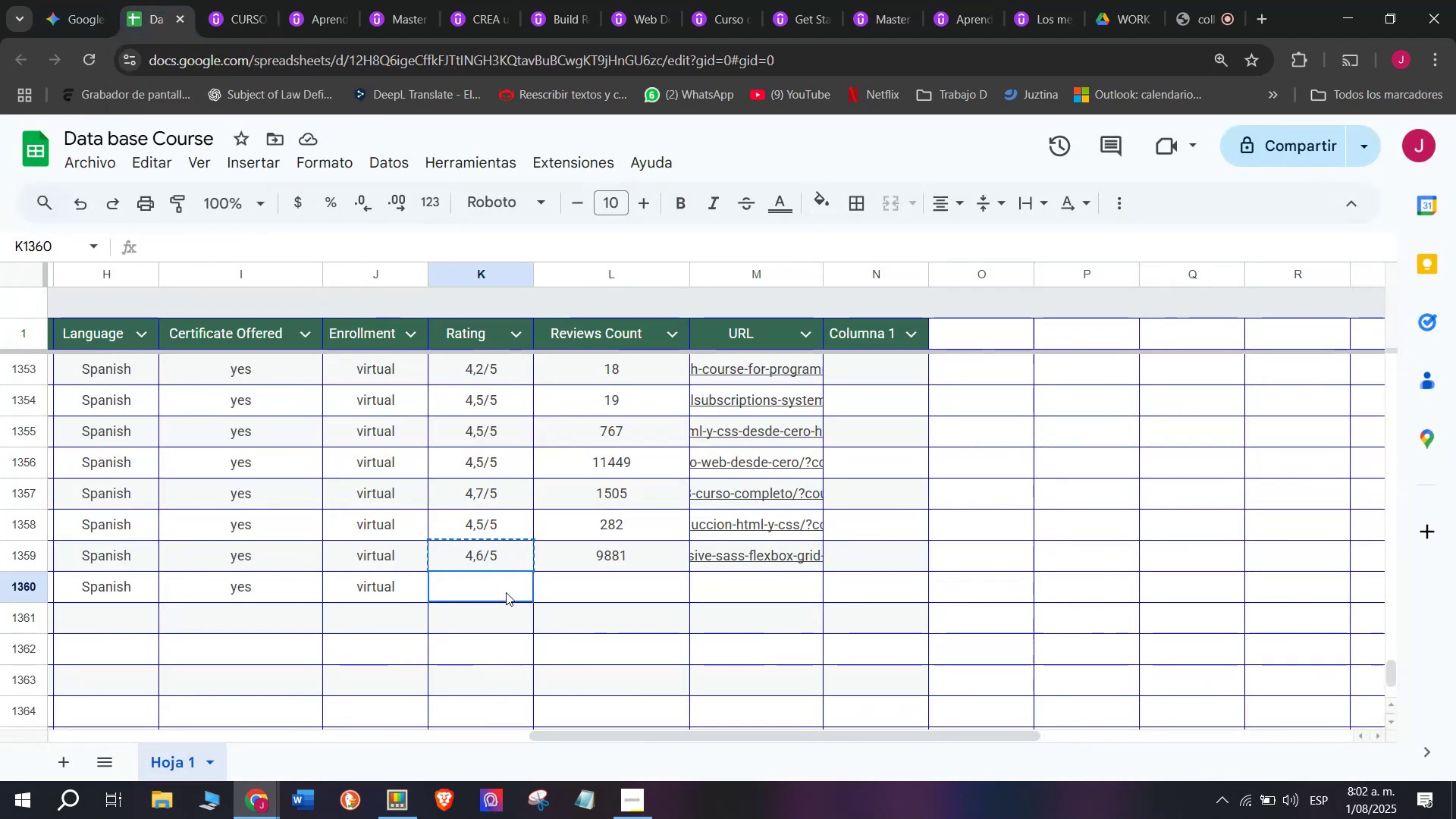 
key(Z)
 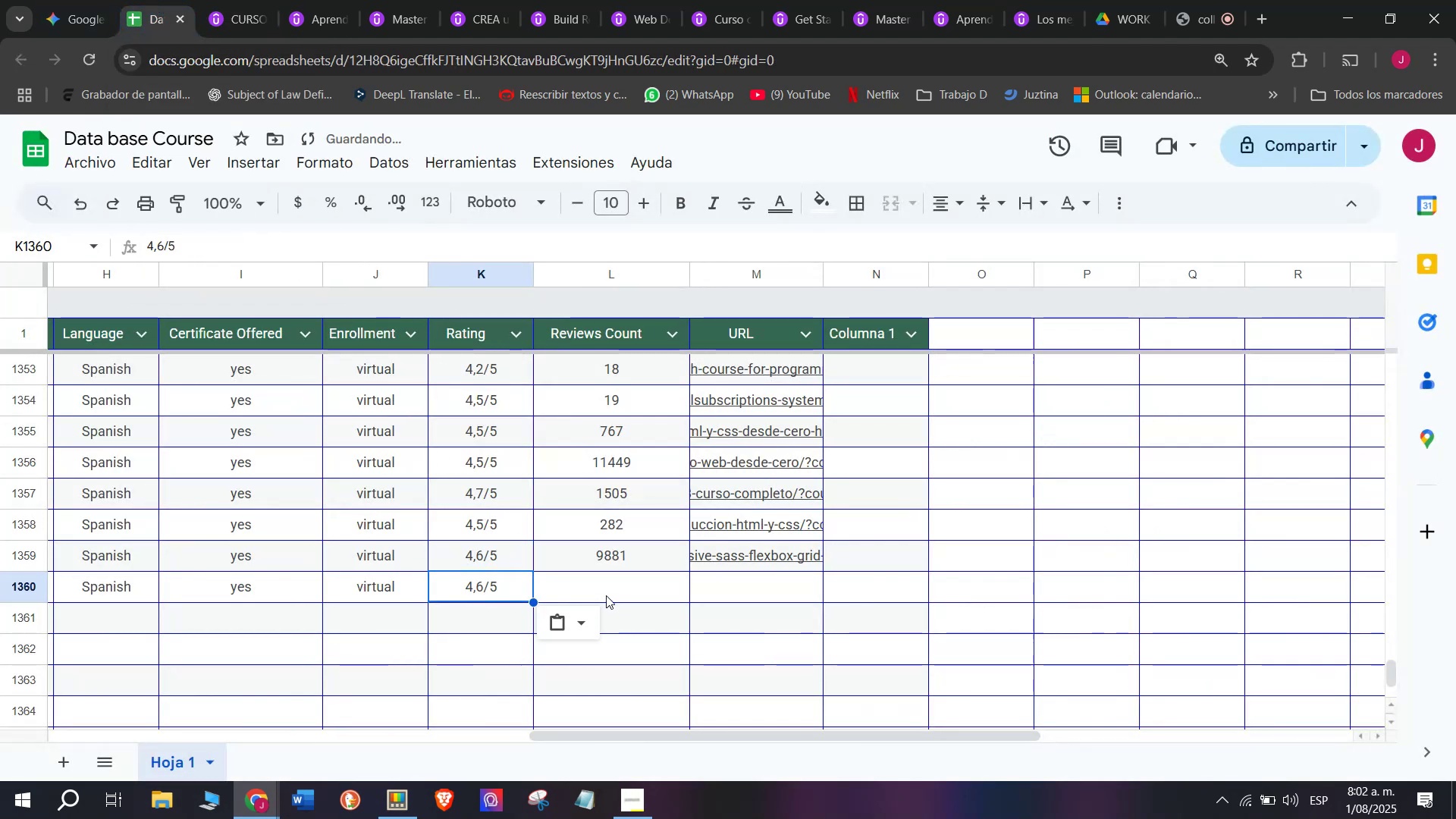 
key(Control+ControlLeft)
 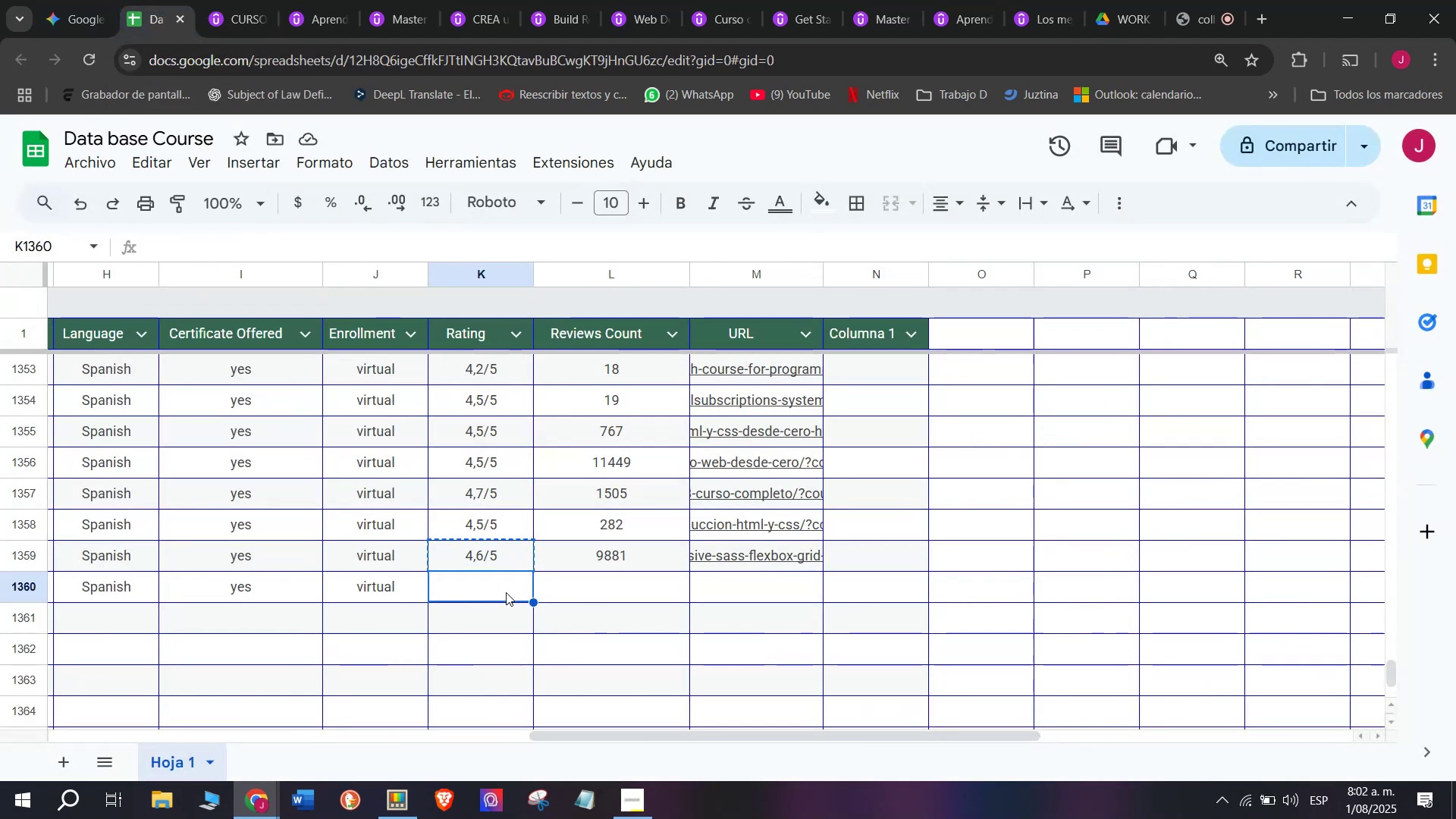 
key(Control+V)
 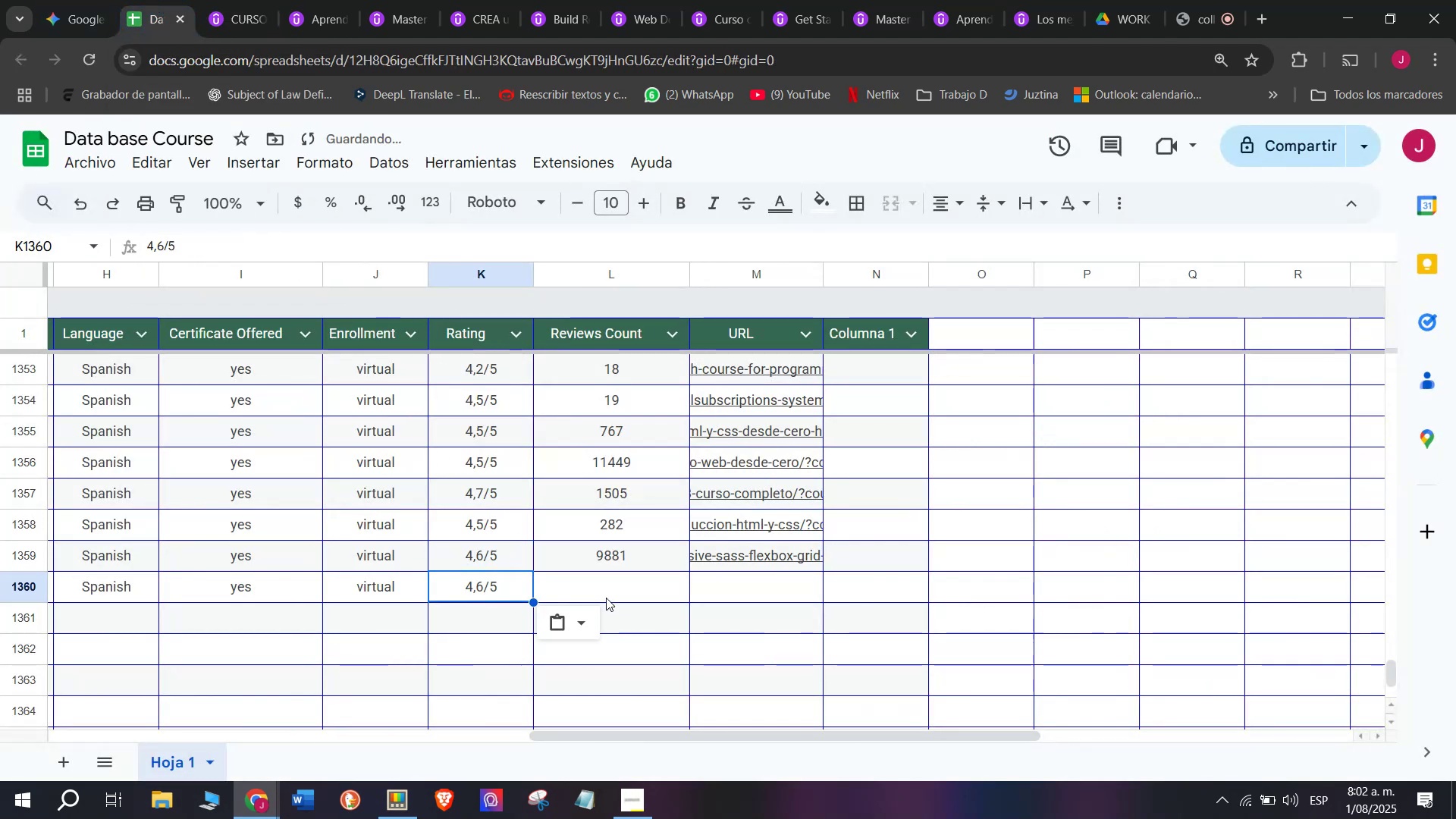 
left_click([606, 595])
 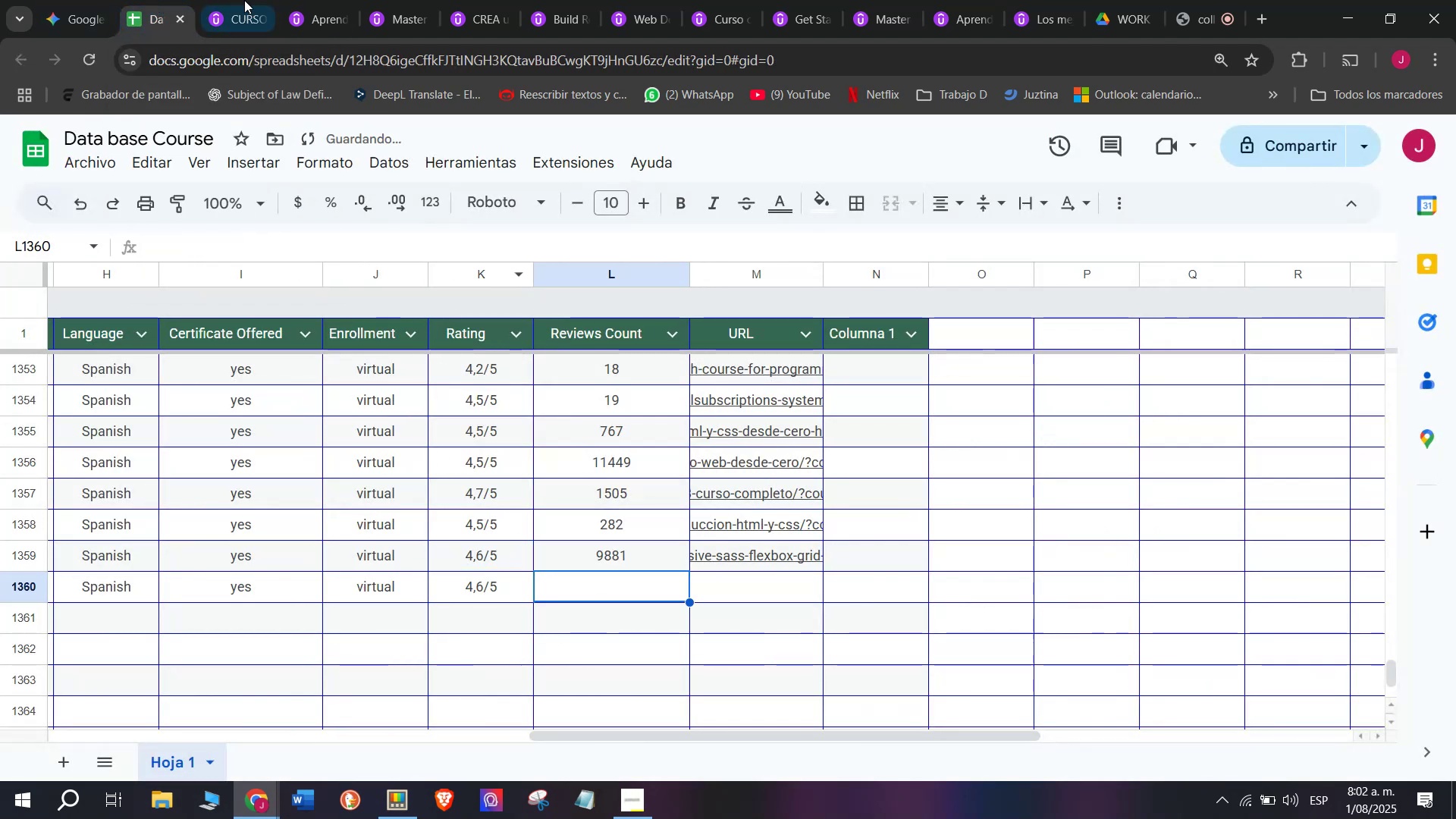 
left_click([242, 0])
 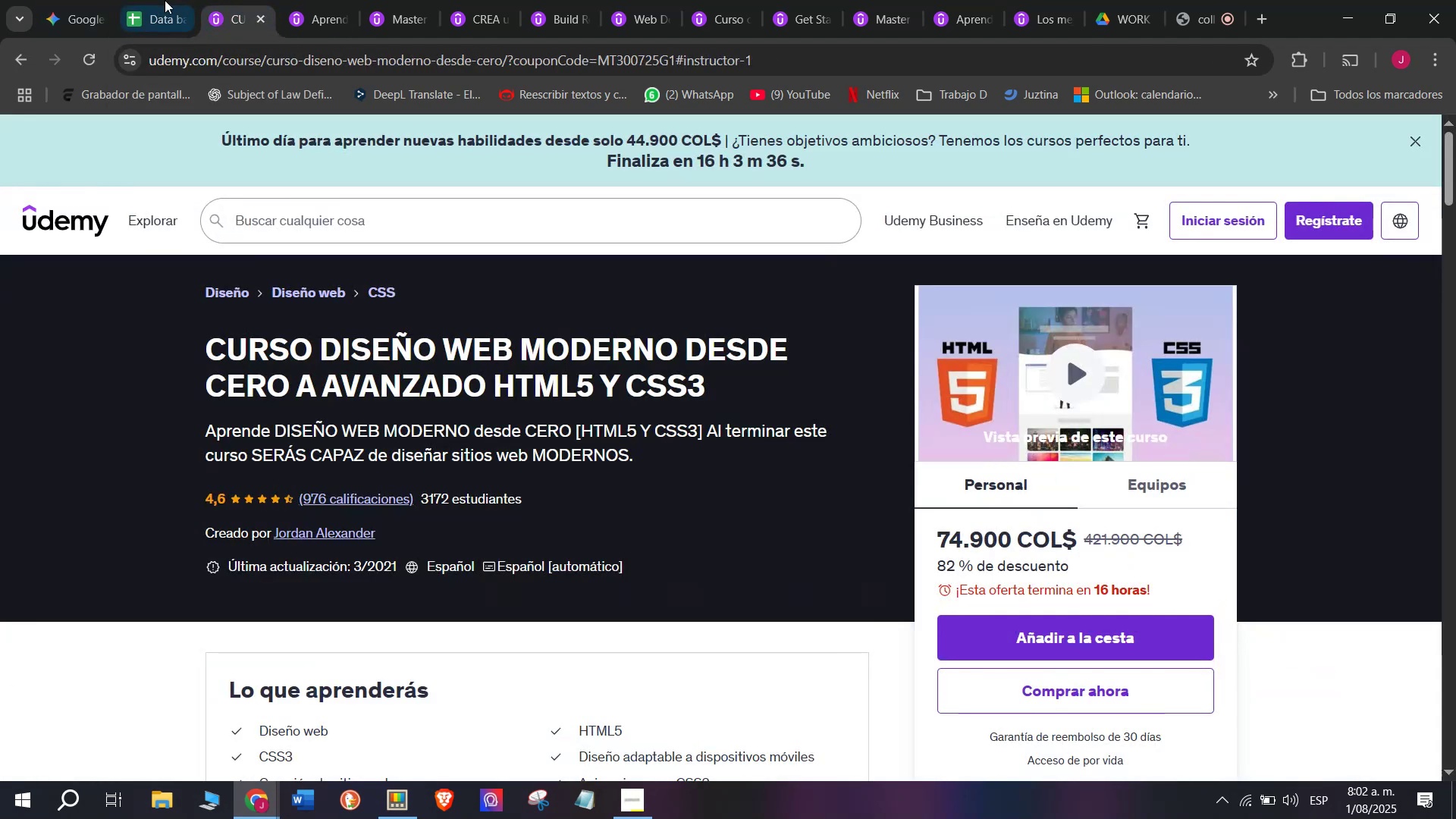 
left_click([148, 0])
 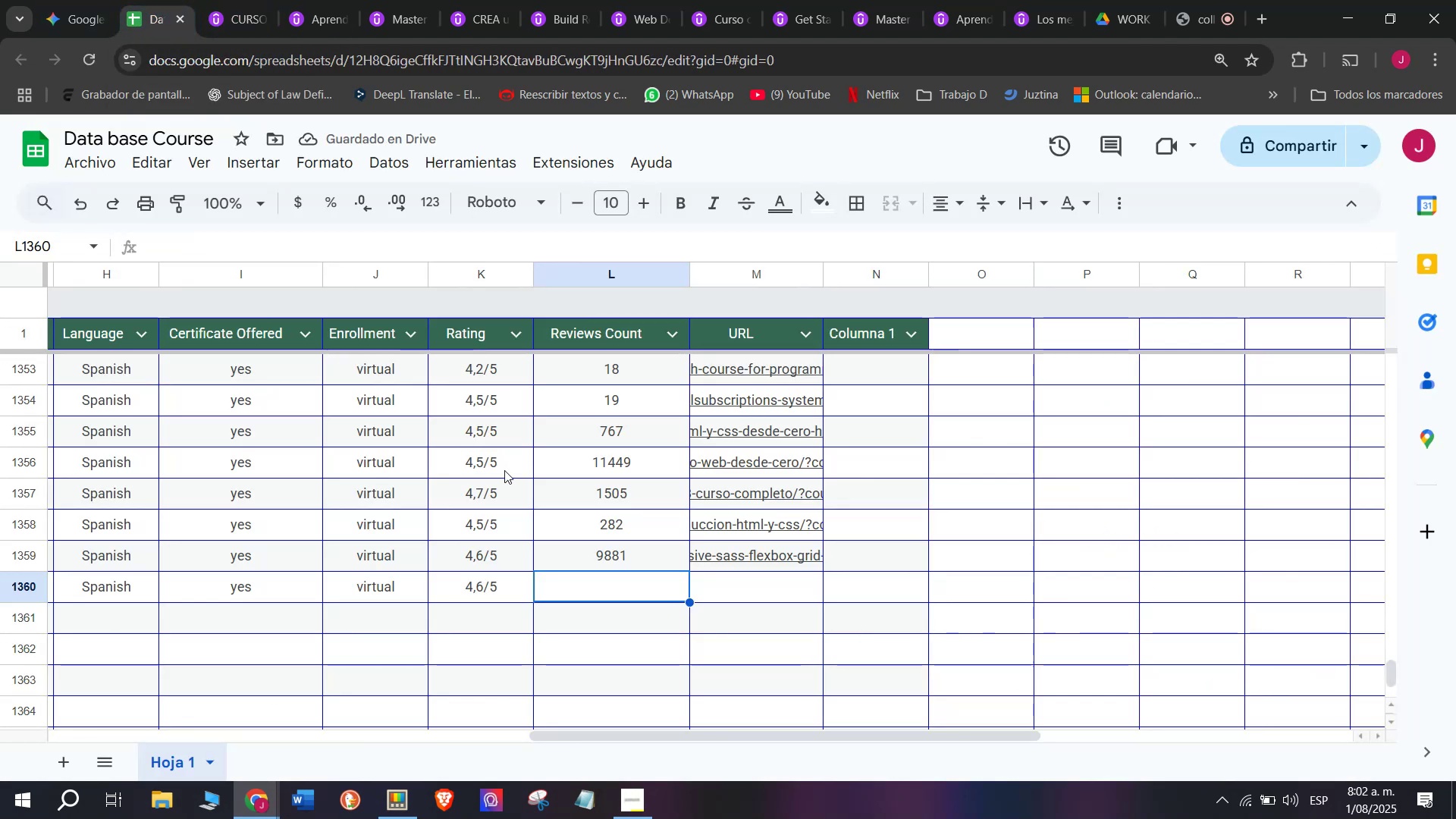 
type(976)
 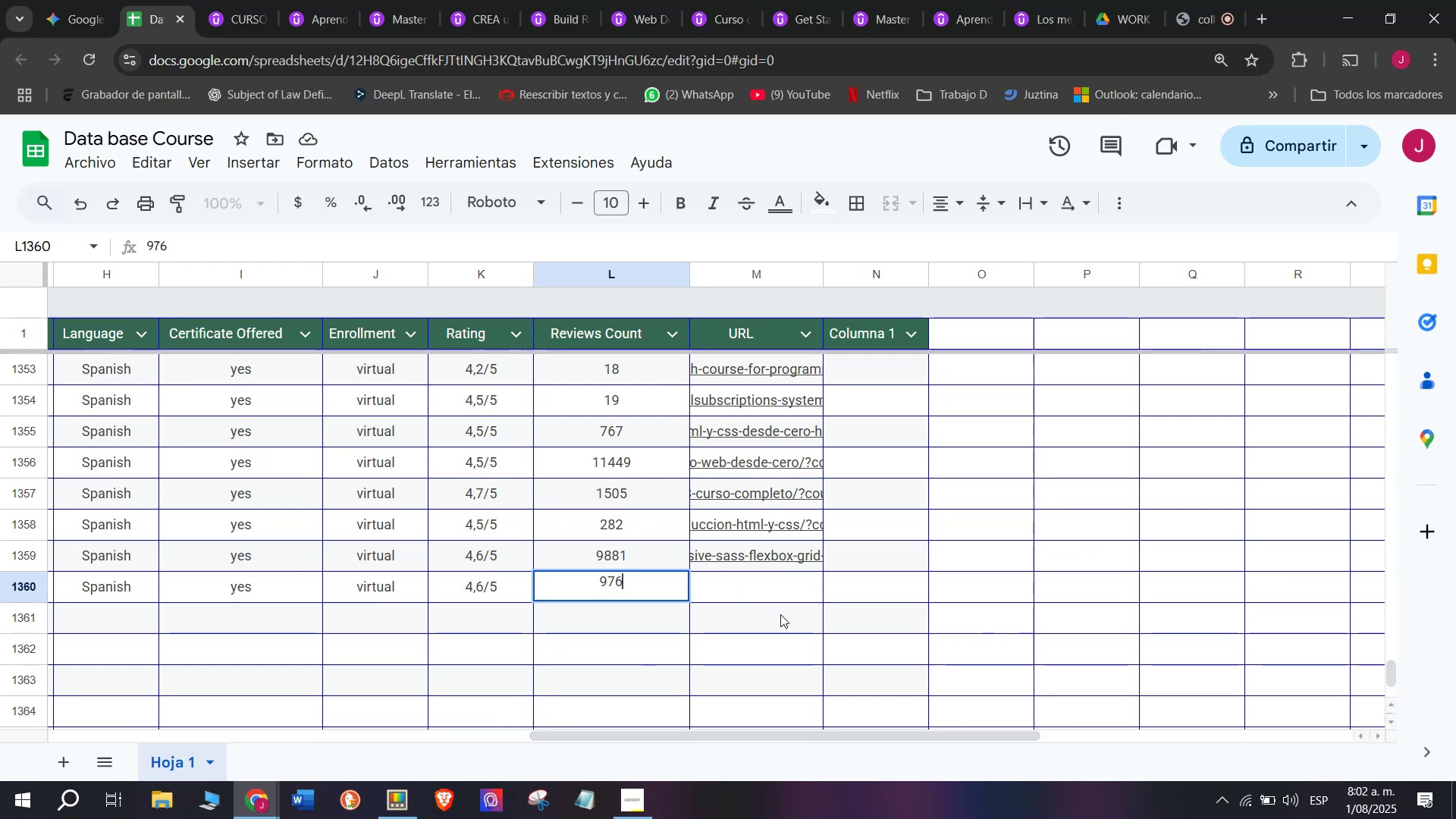 
left_click([788, 585])
 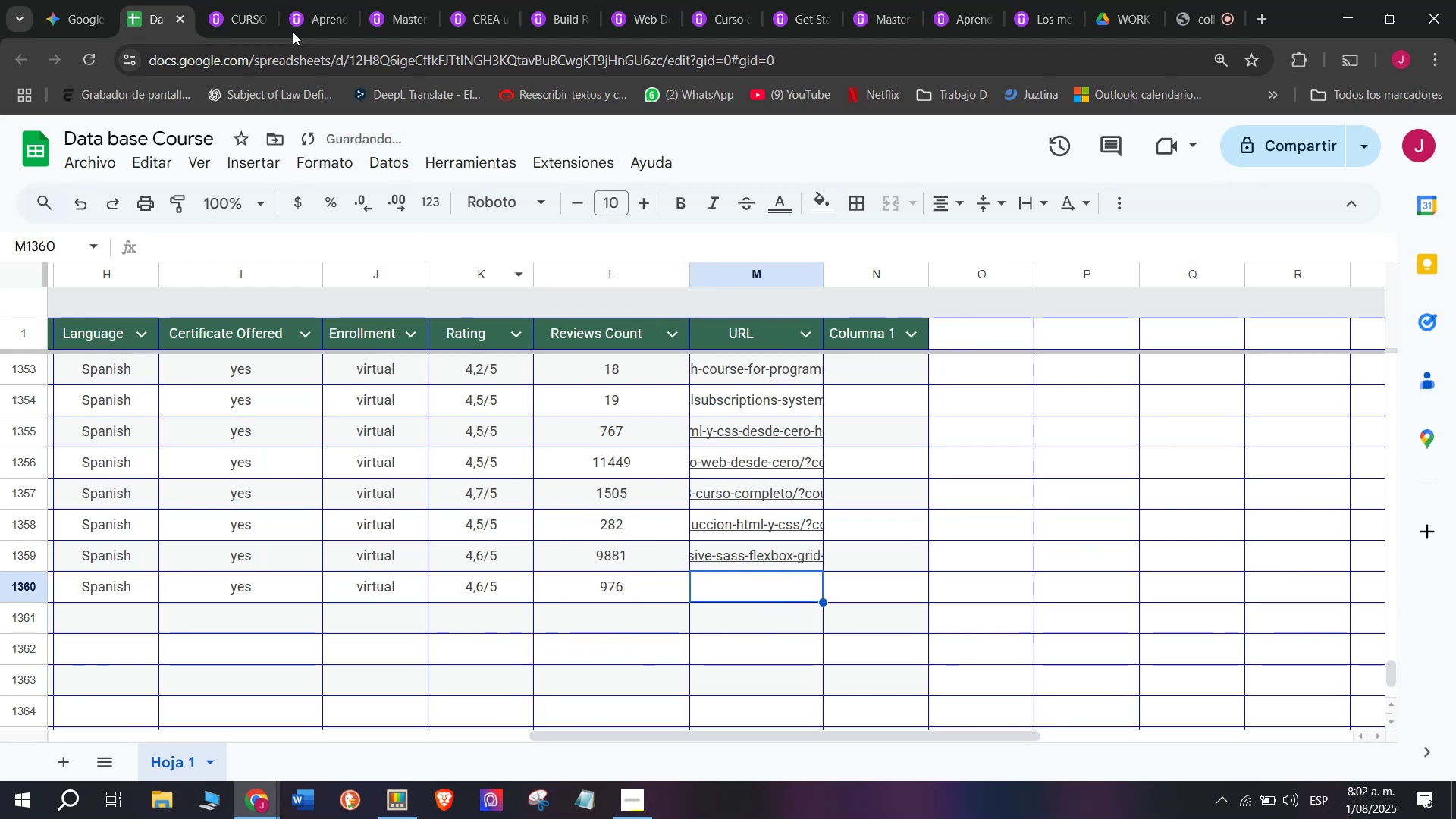 
left_click([246, 0])
 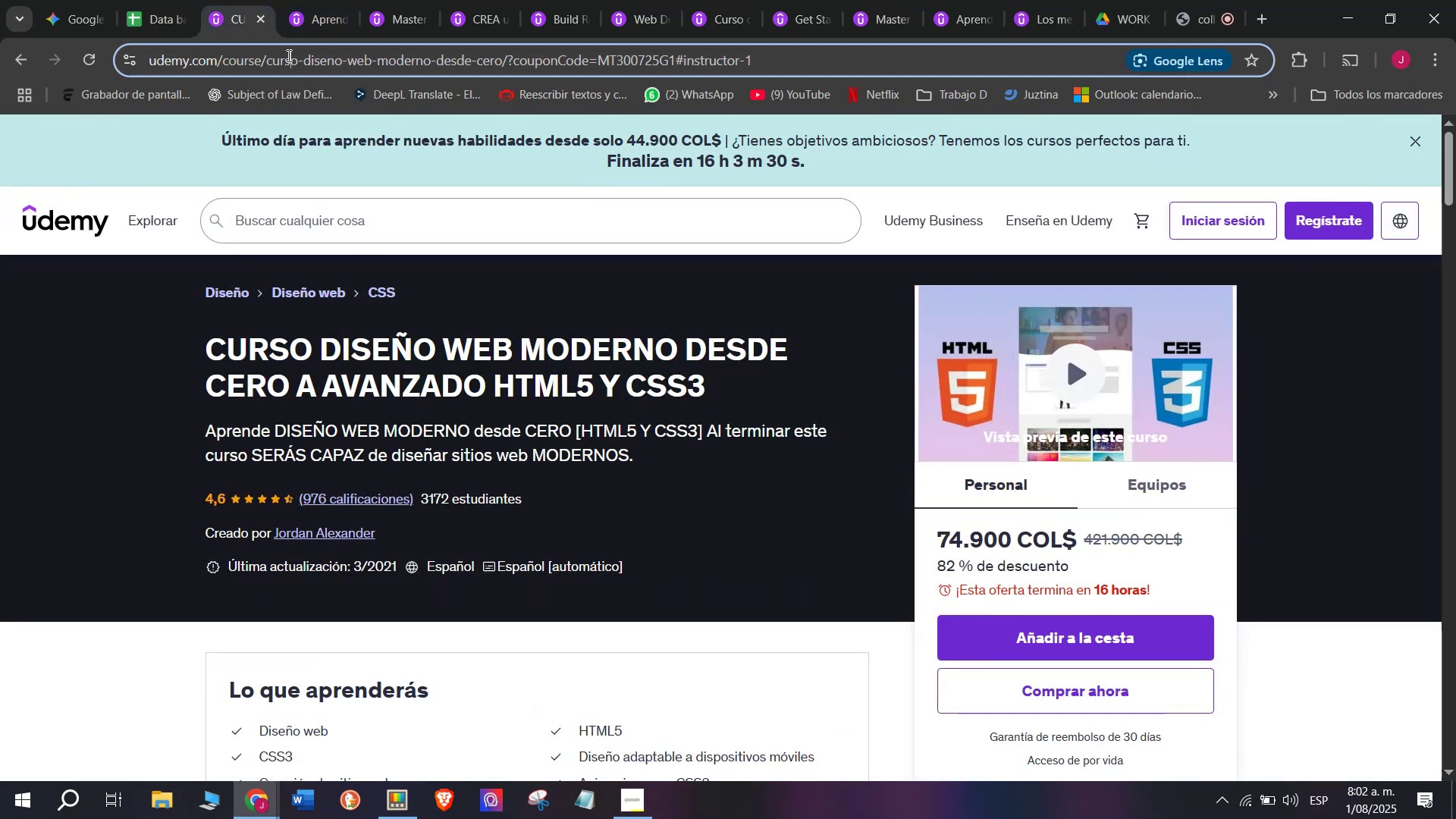 
double_click([287, 55])
 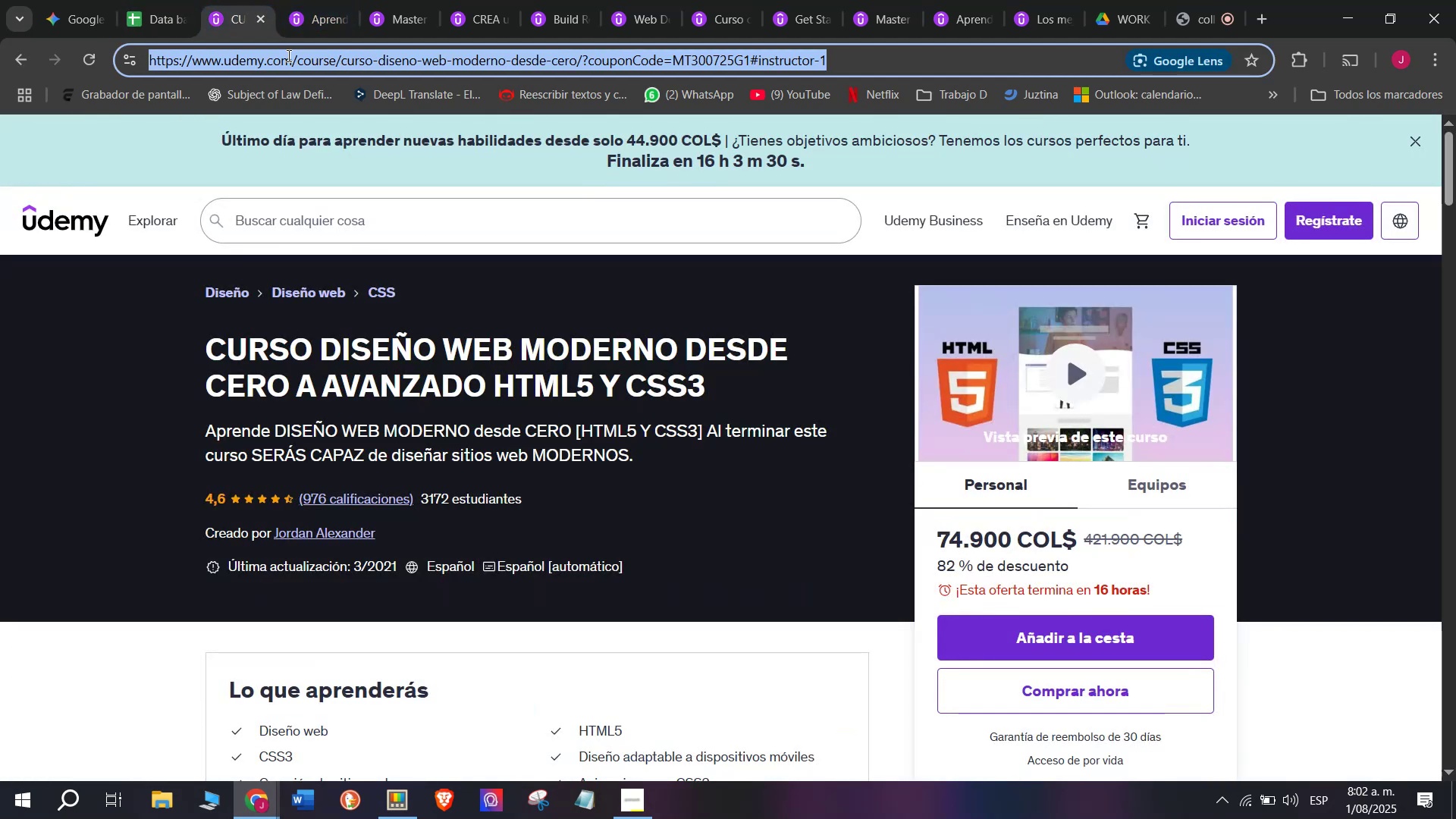 
triple_click([287, 55])
 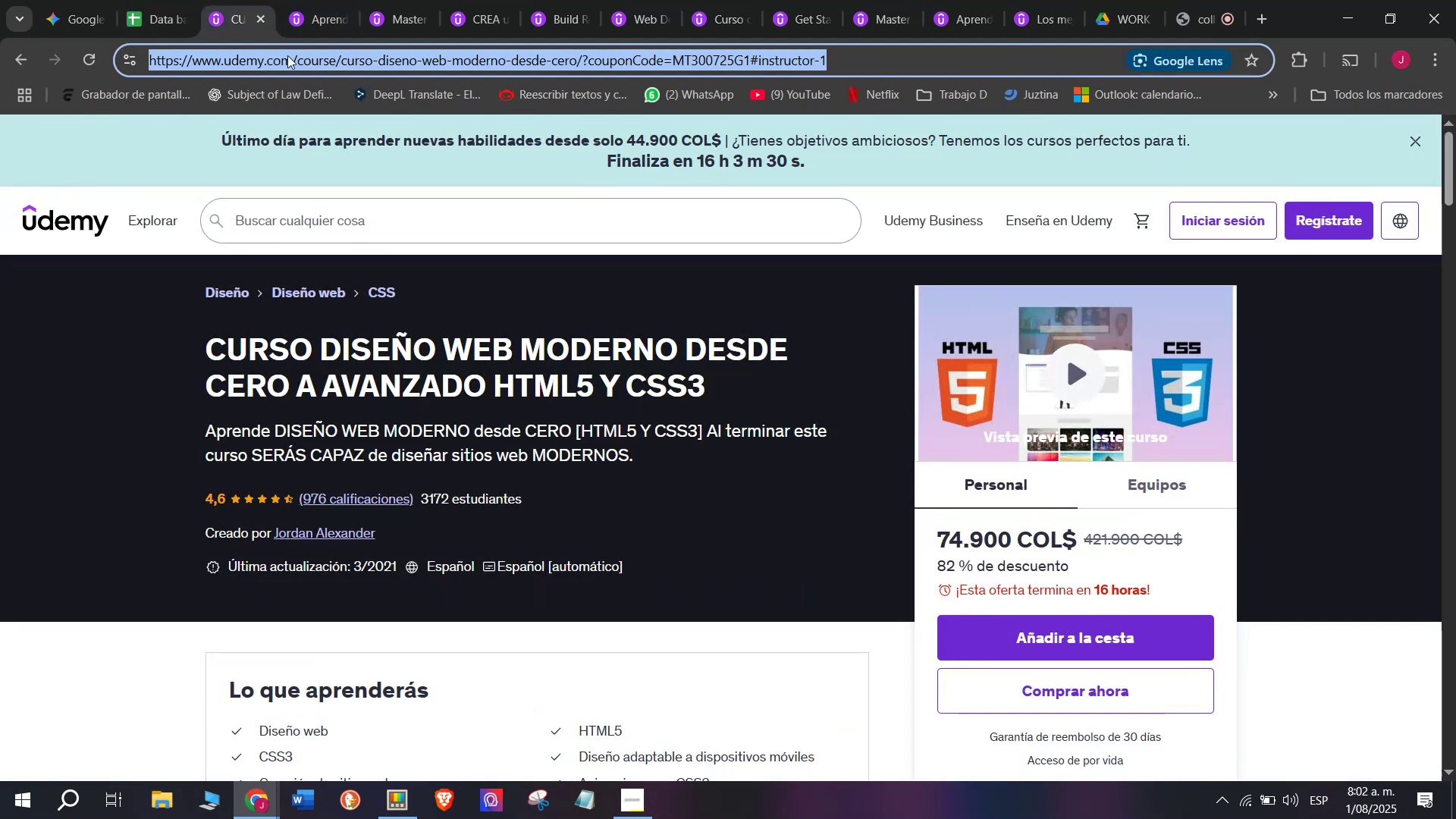 
key(Break)
 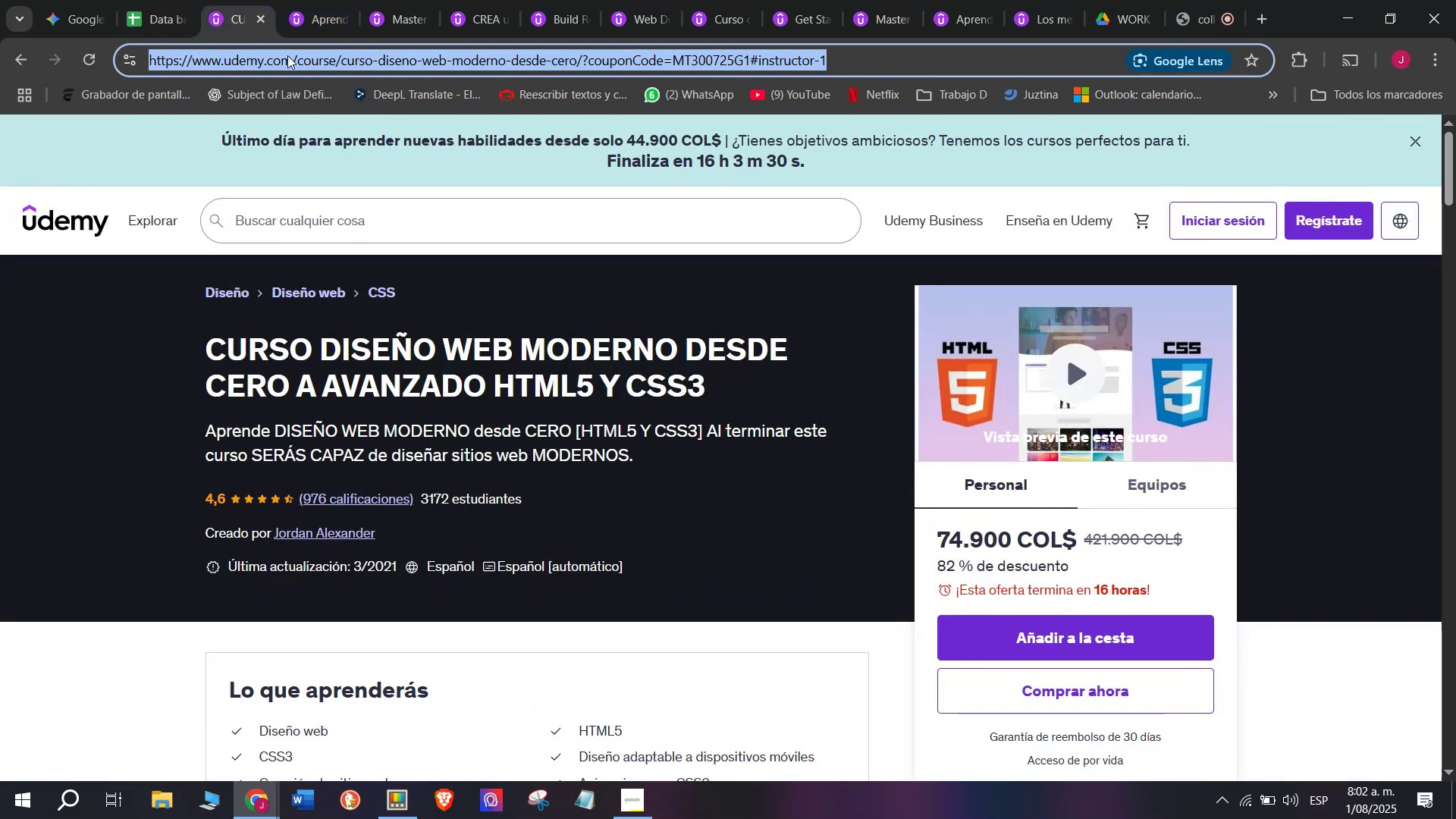 
key(Control+ControlLeft)
 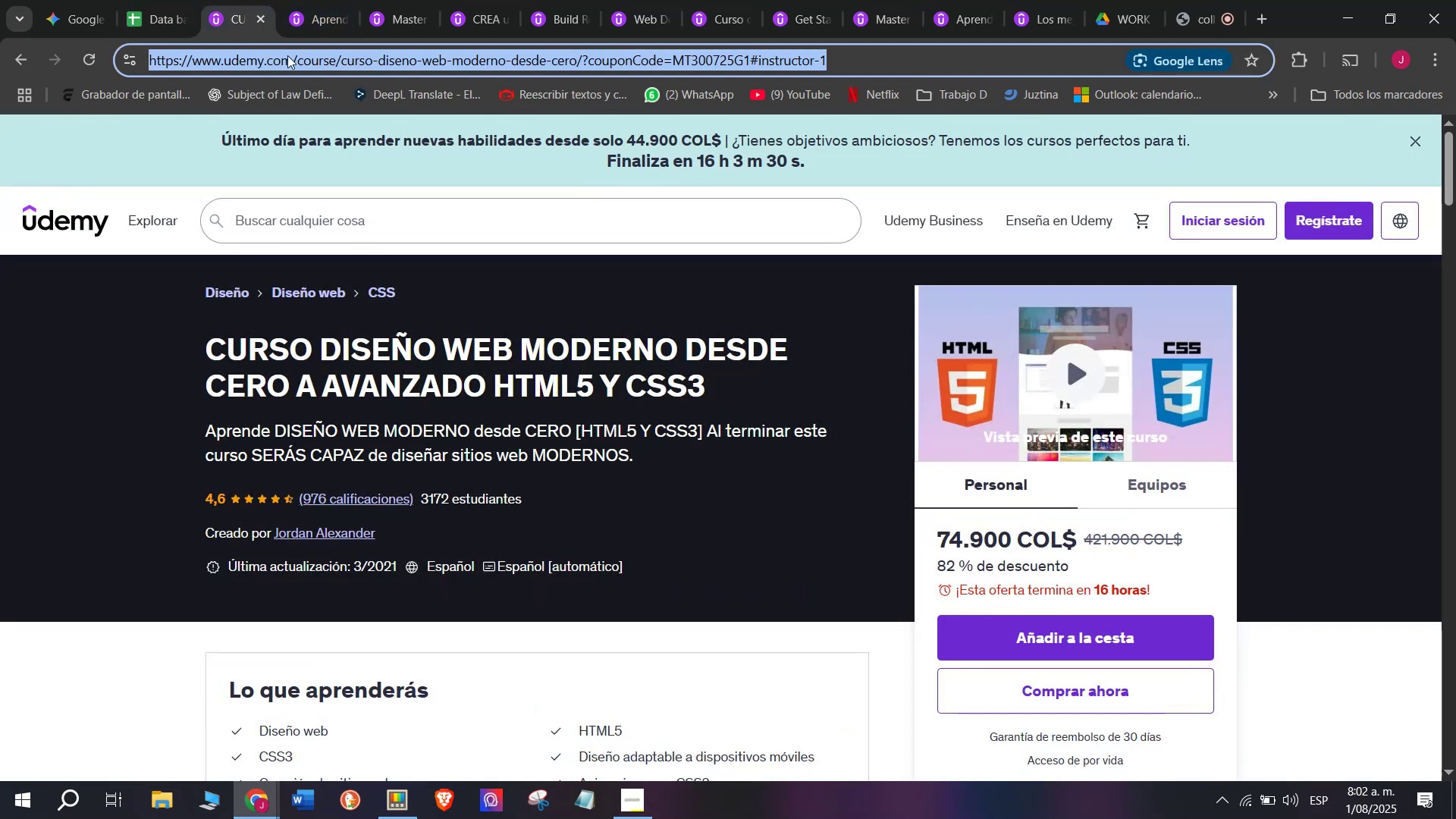 
key(Control+C)
 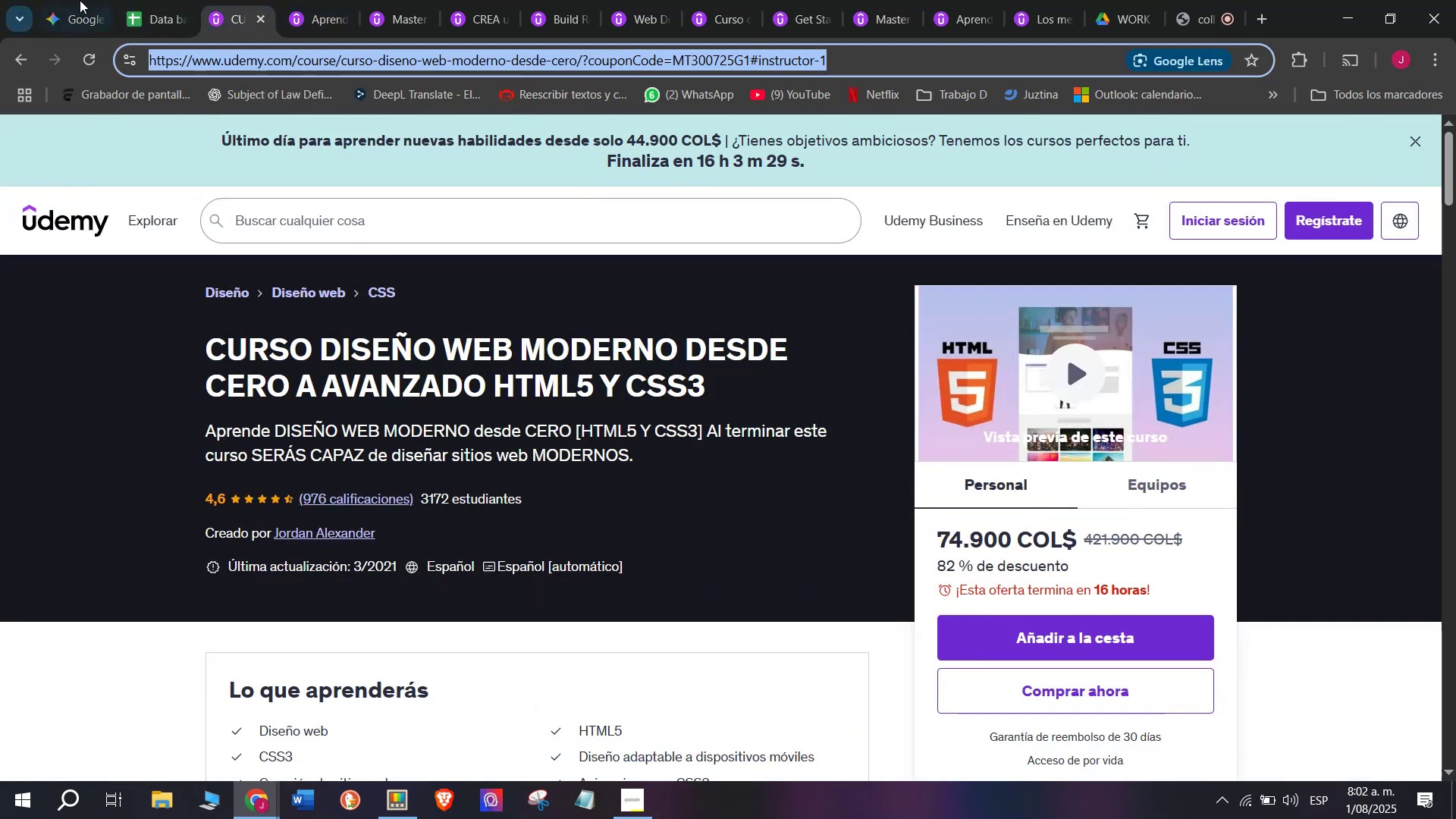 
left_click([159, 0])
 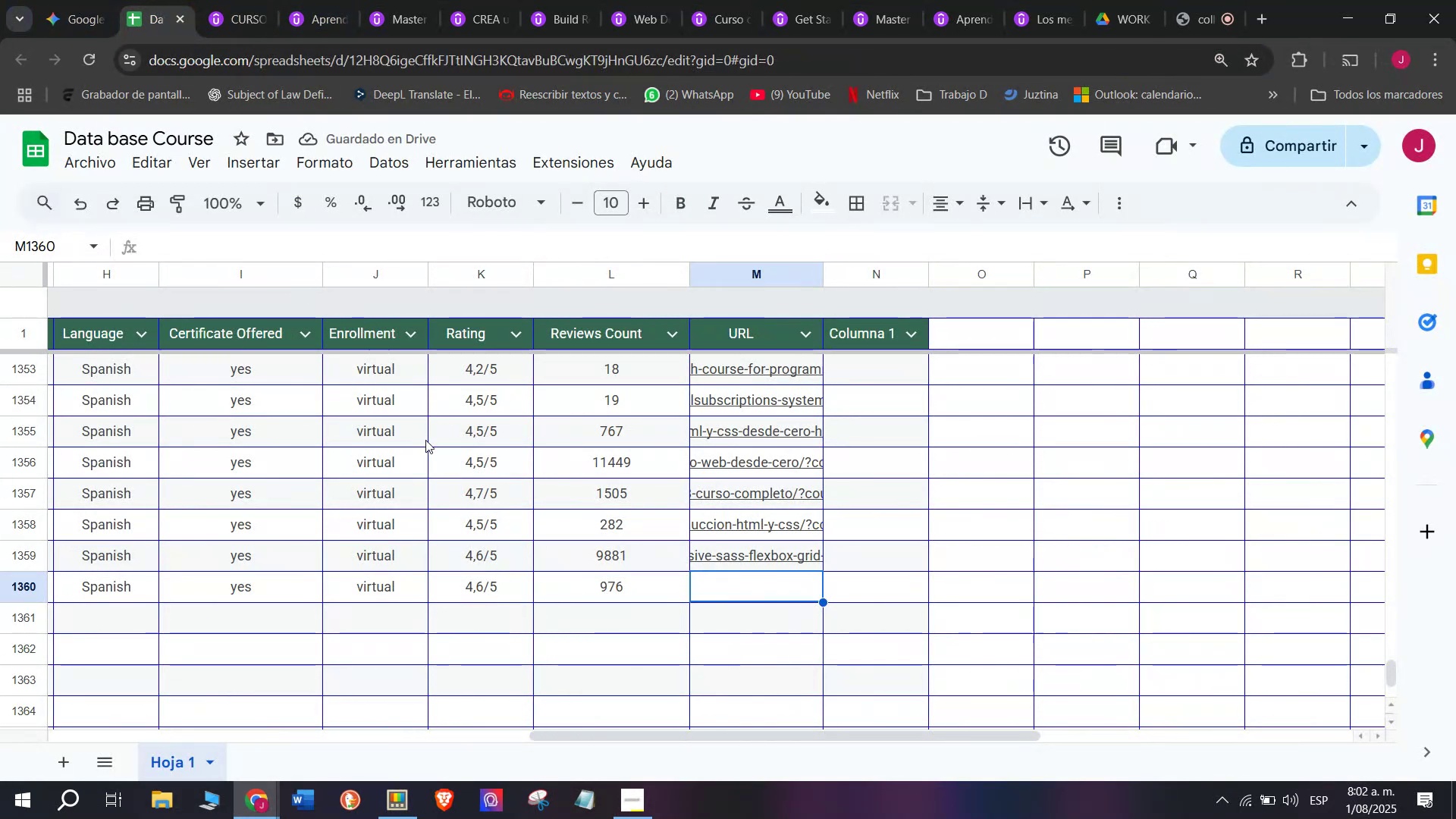 
key(Z)
 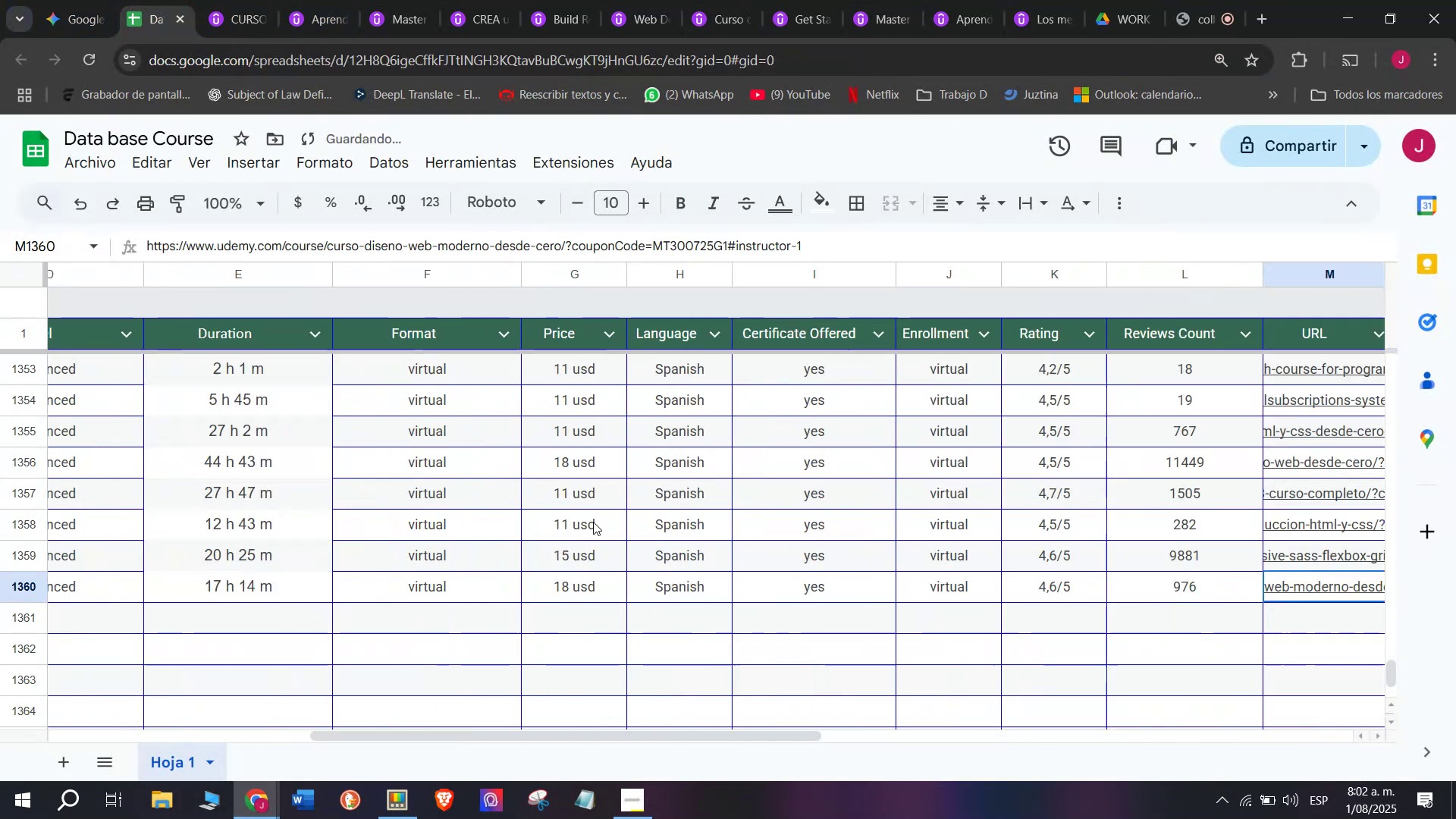 
key(Control+ControlLeft)
 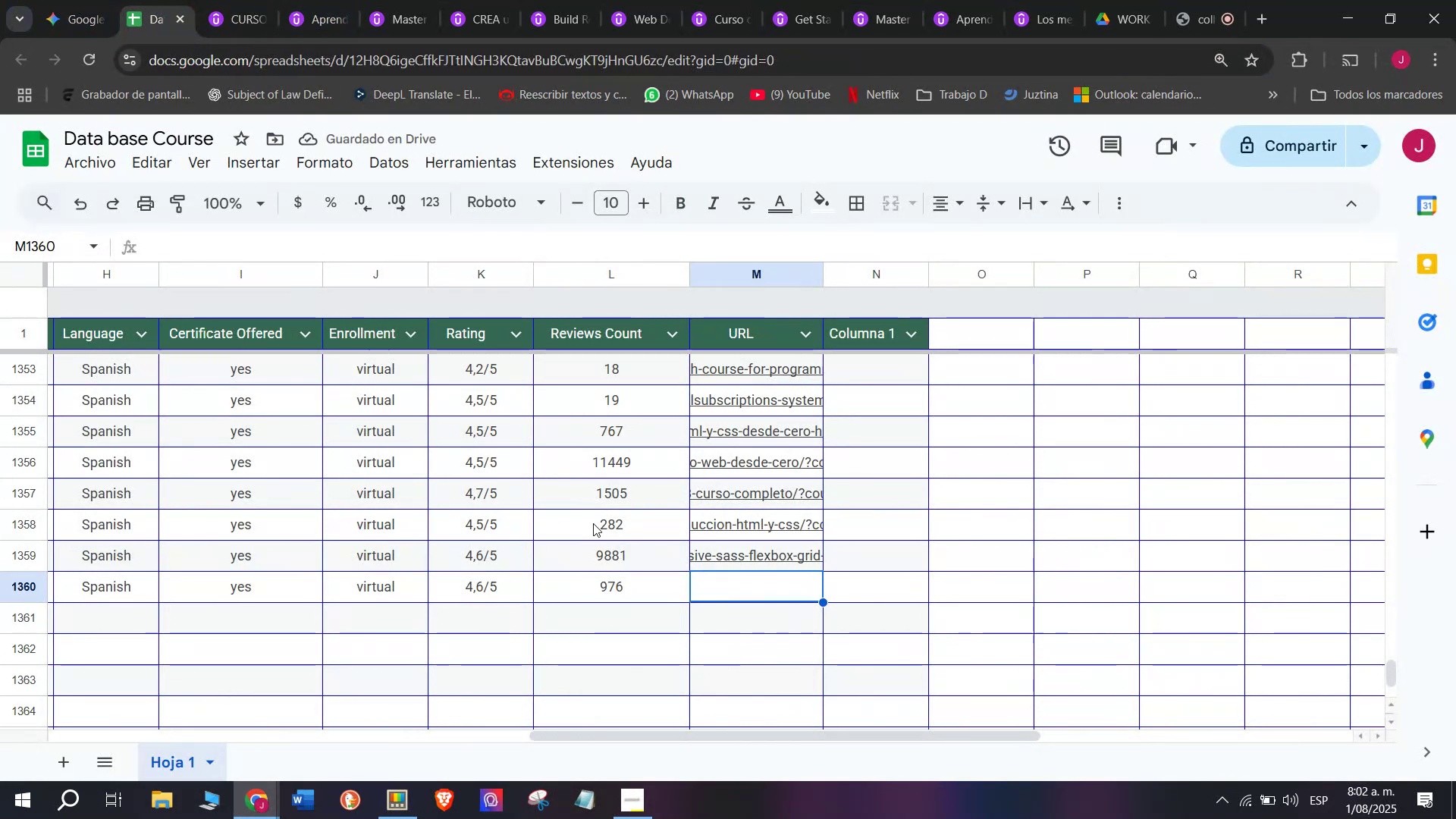 
key(Control+V)
 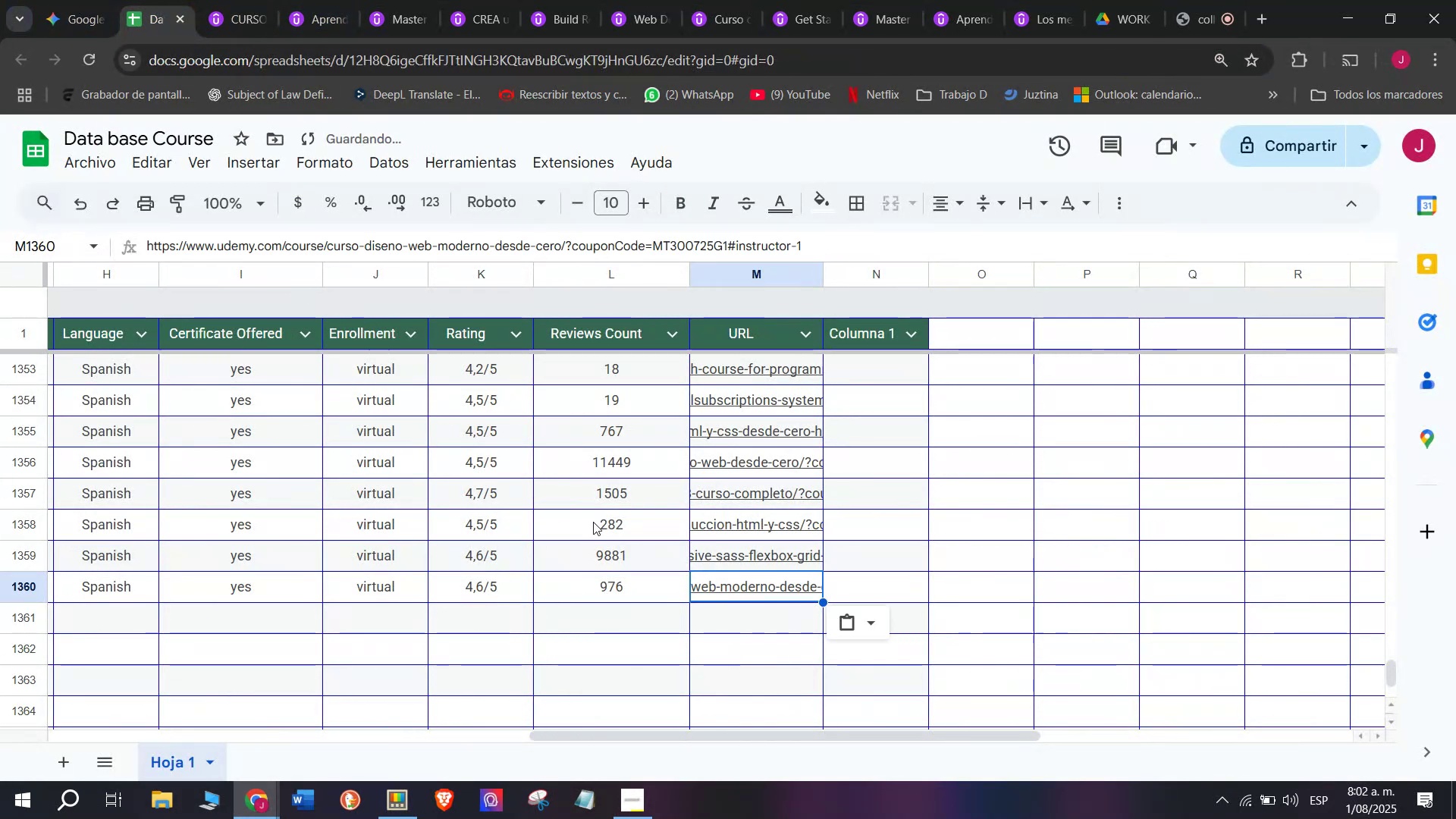 
scroll: coordinate [300, 568], scroll_direction: up, amount: 7.0
 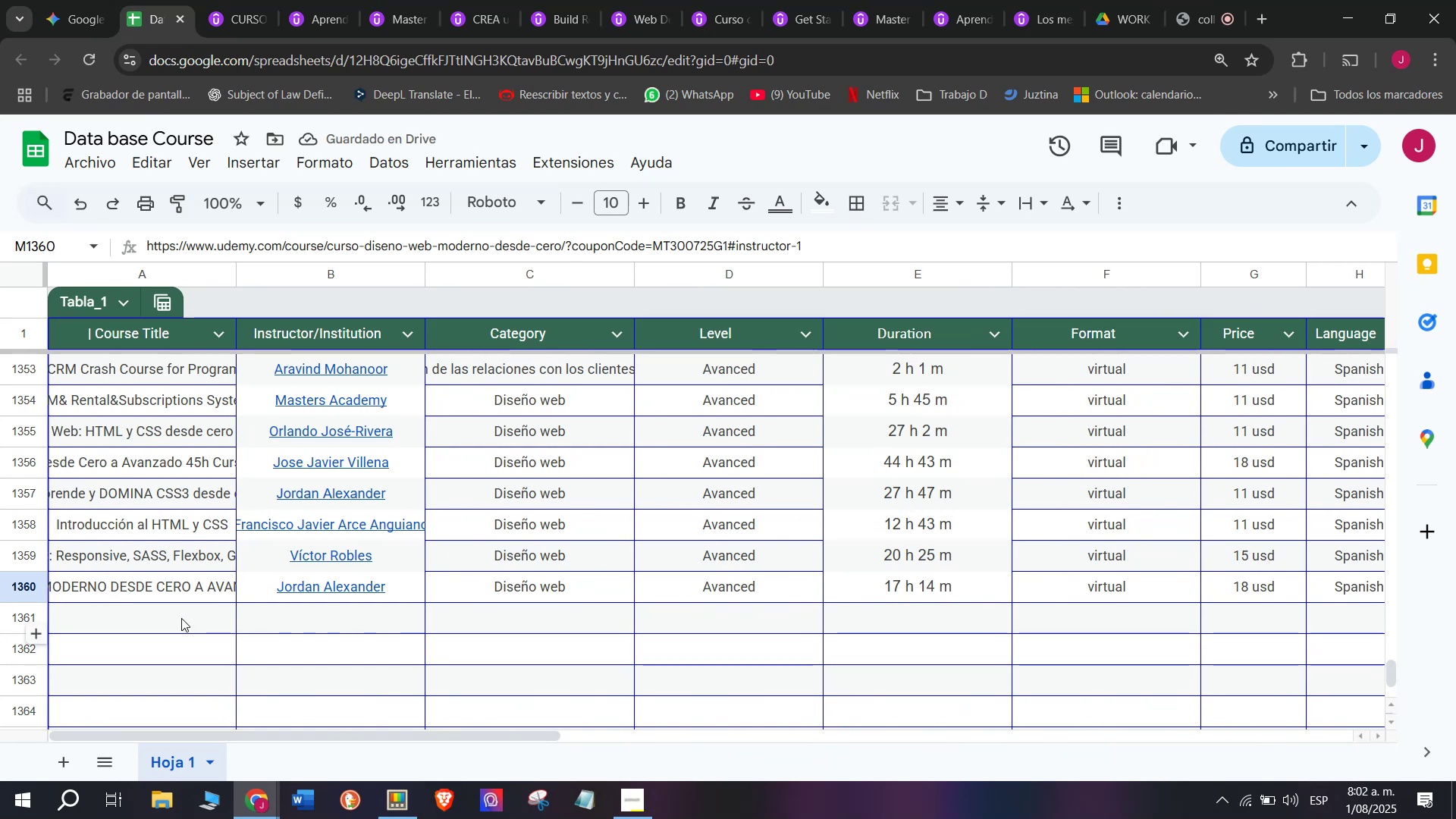 
left_click([181, 618])
 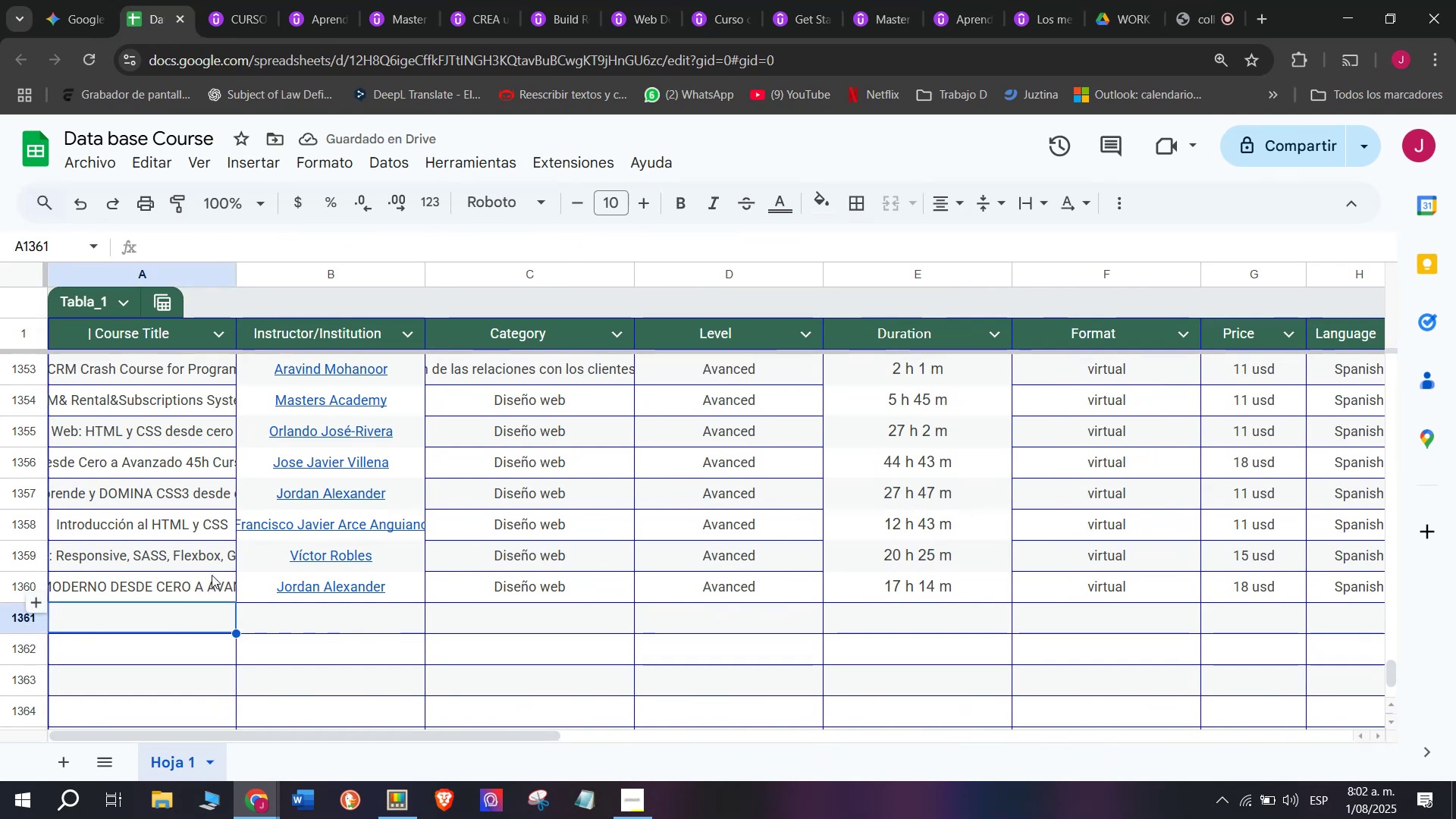 
left_click([225, 0])
 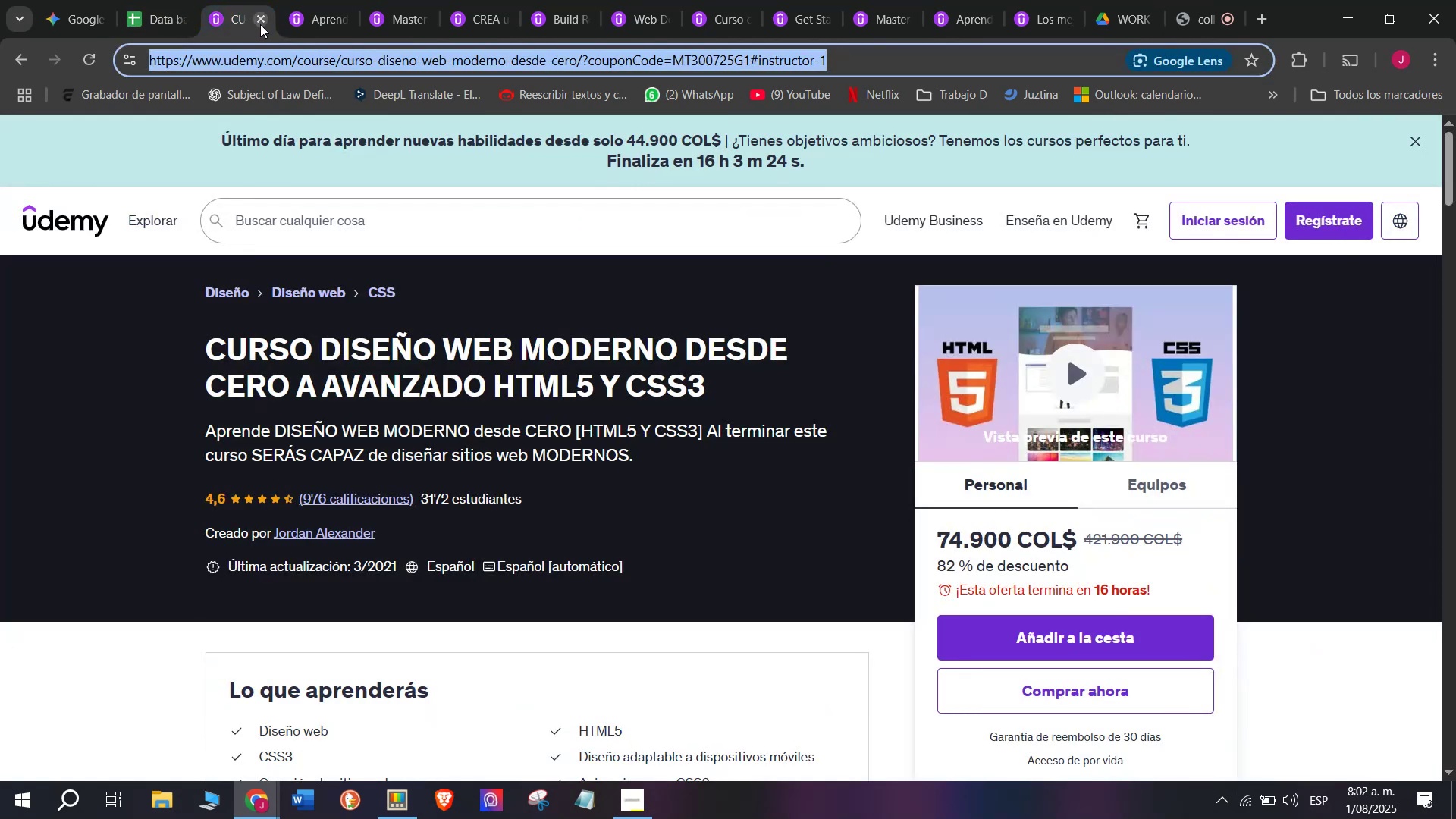 
left_click([261, 24])
 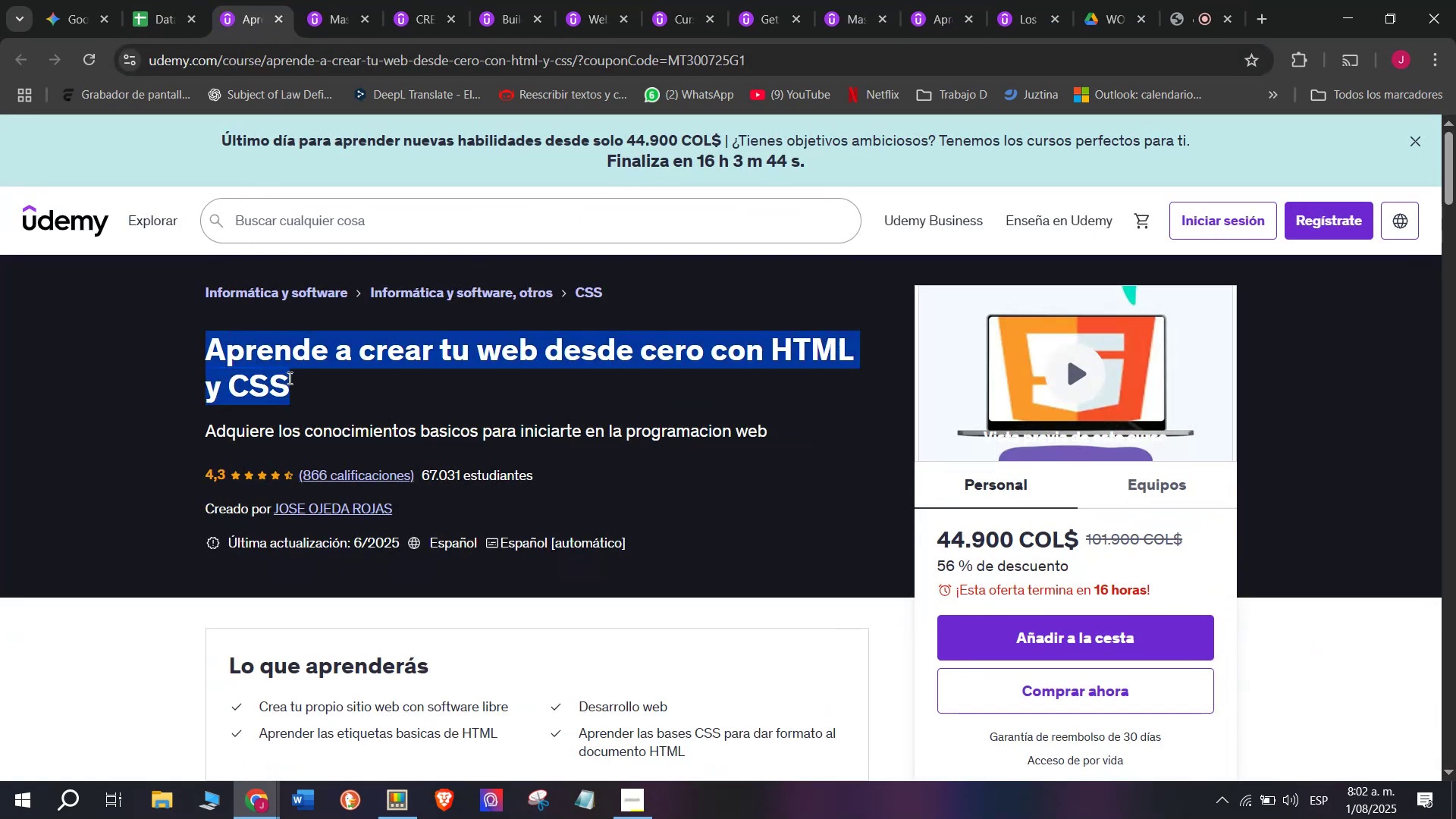 
key(Break)
 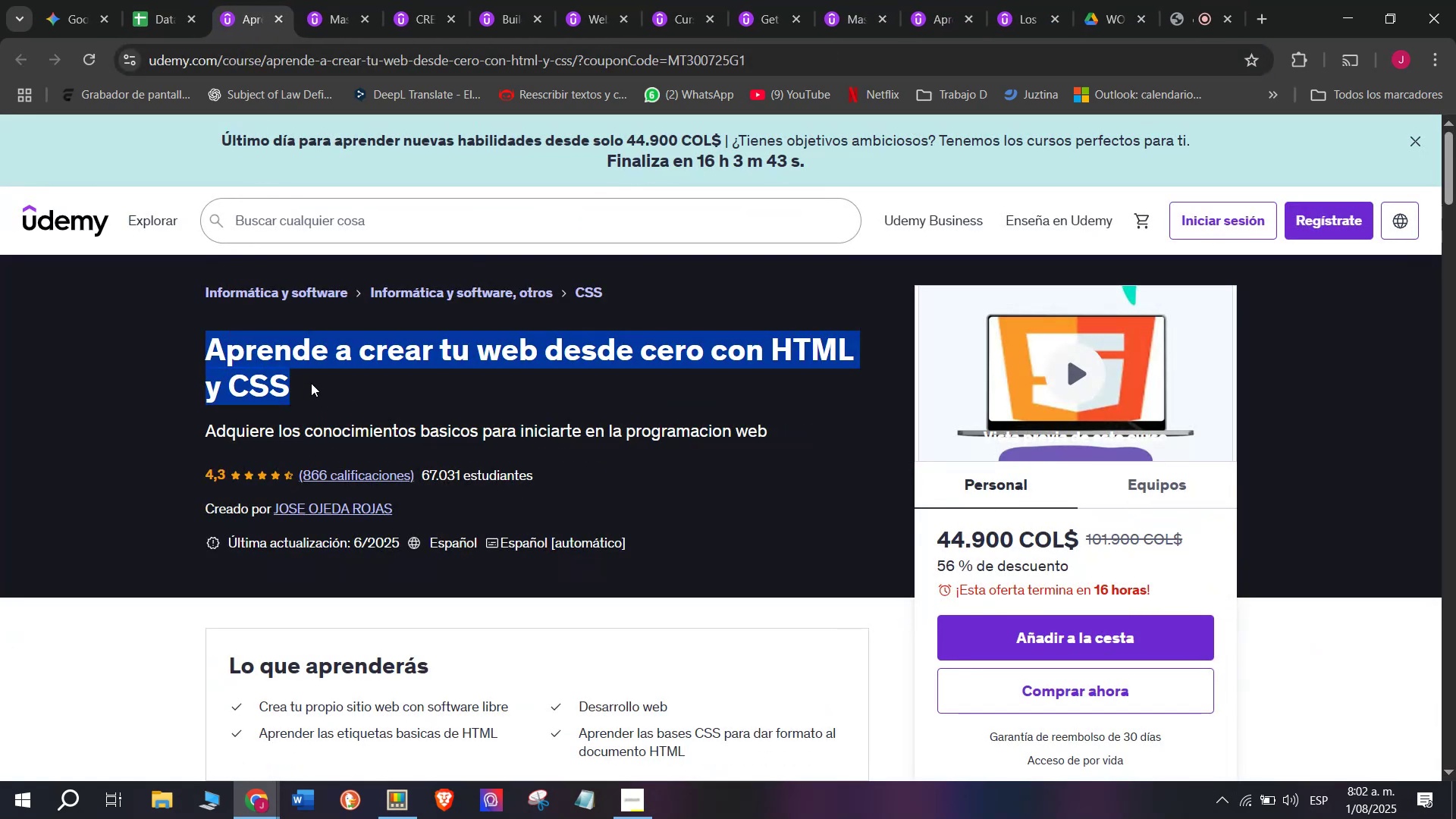 
key(Control+ControlLeft)
 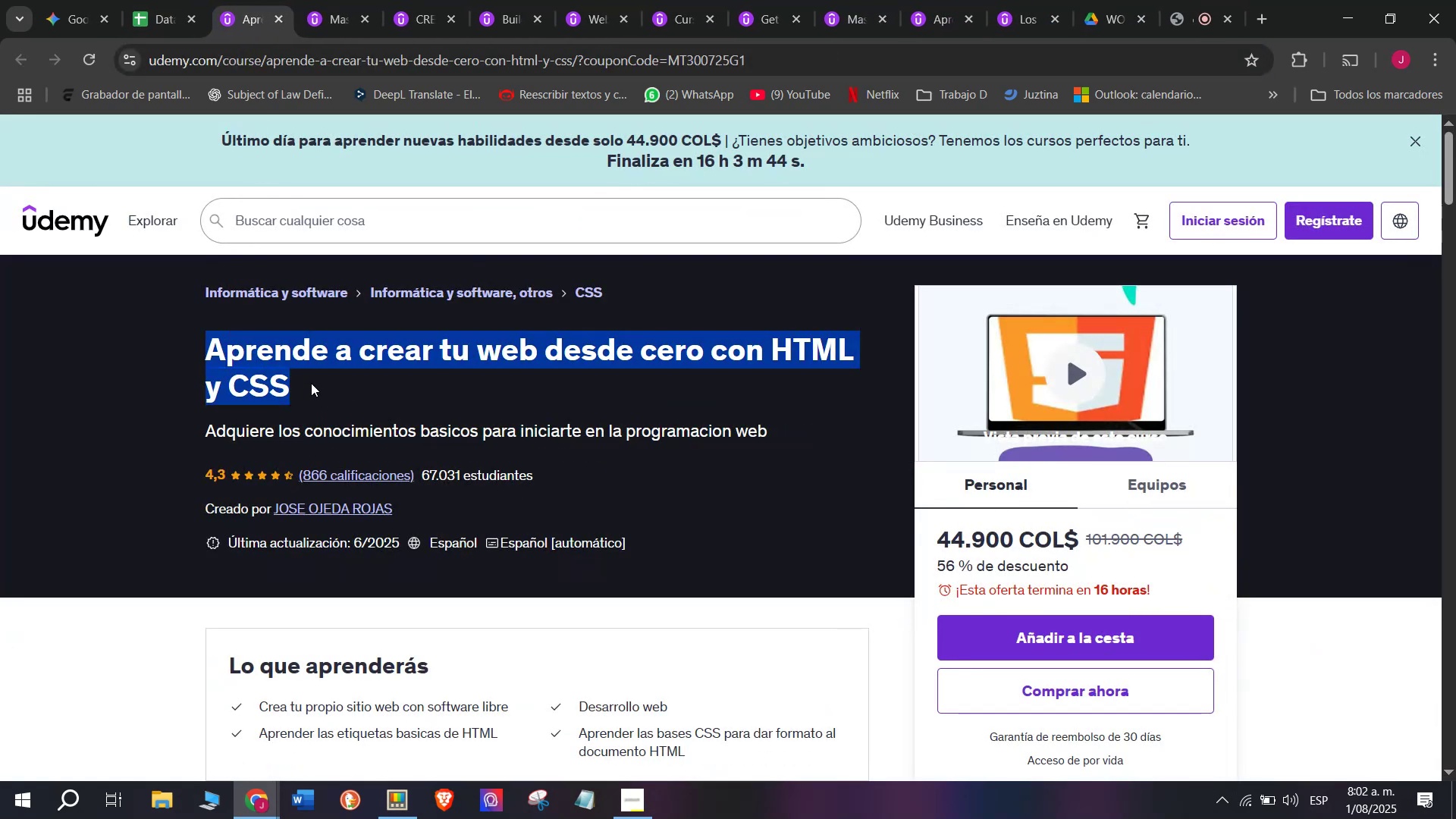 
key(Control+C)
 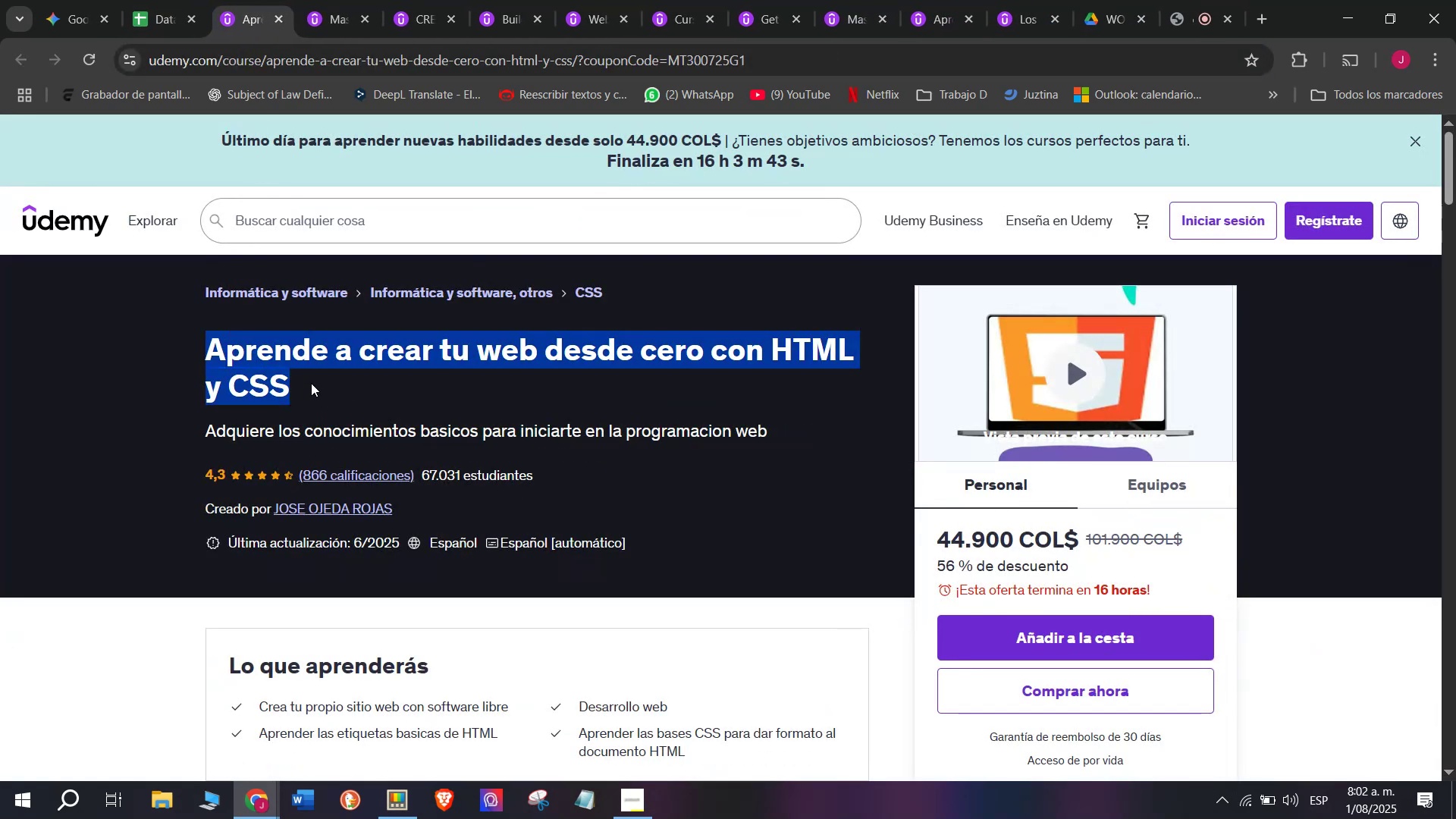 
key(Control+ControlLeft)
 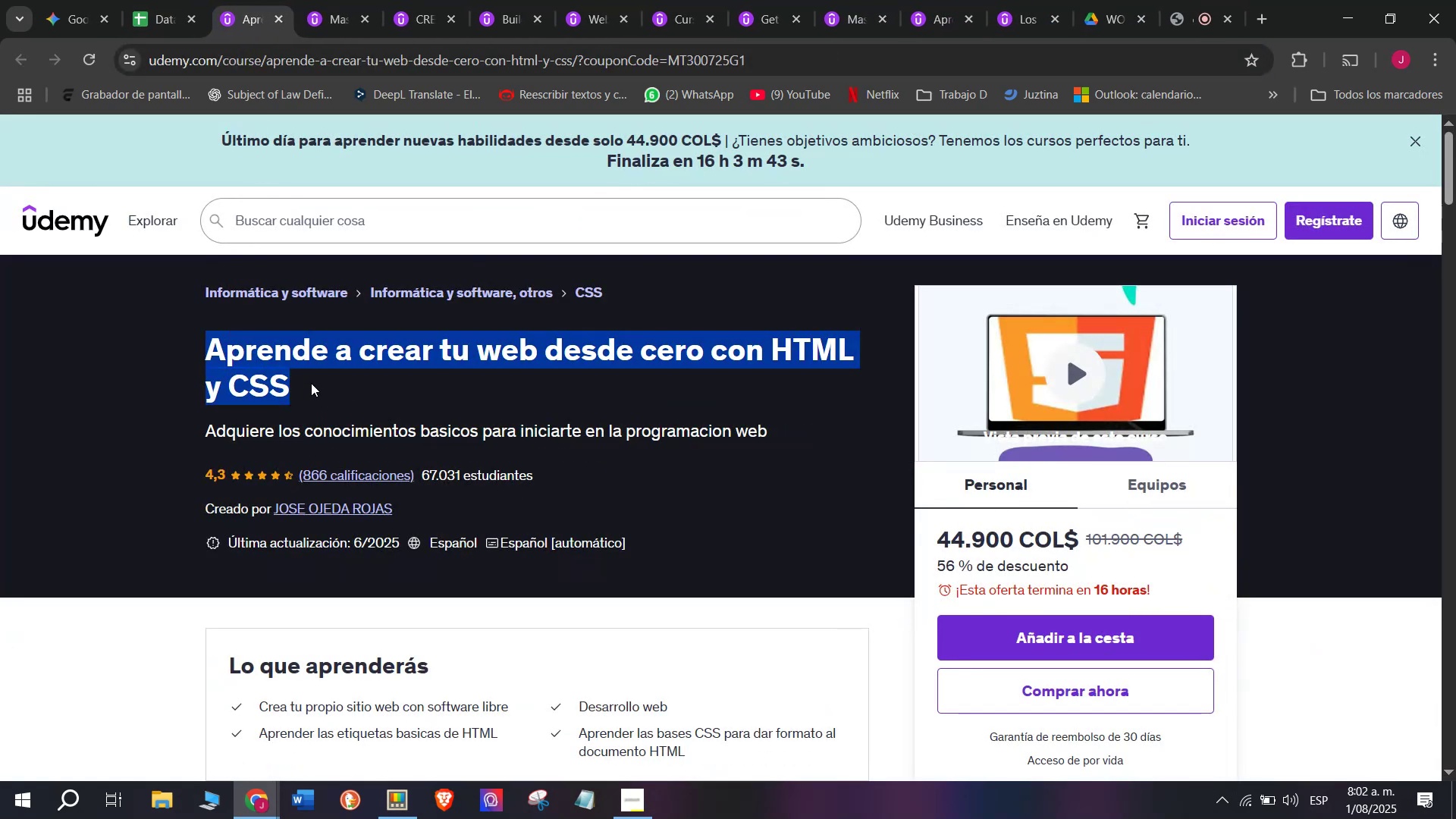 
key(Break)
 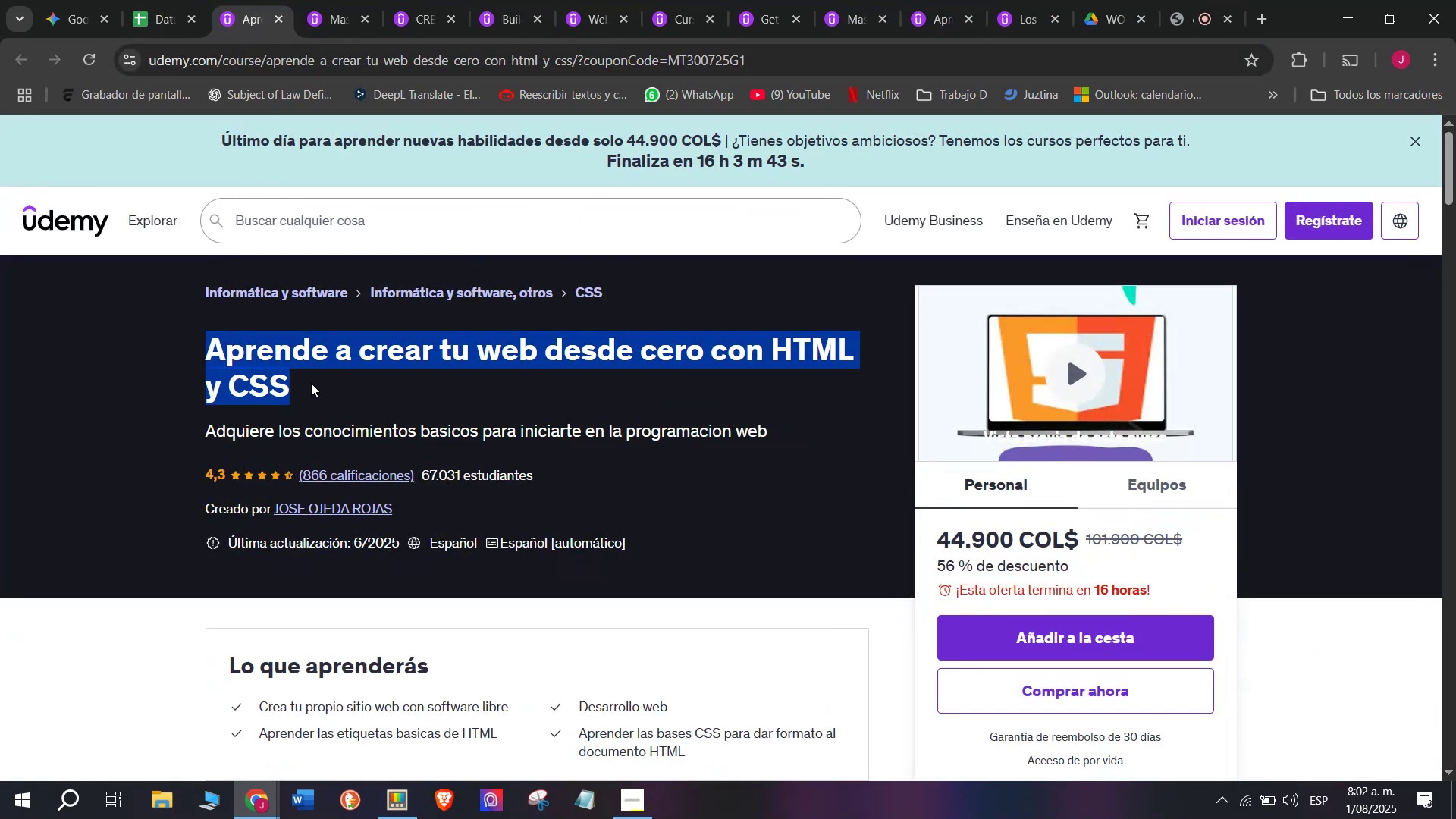 
key(Control+C)
 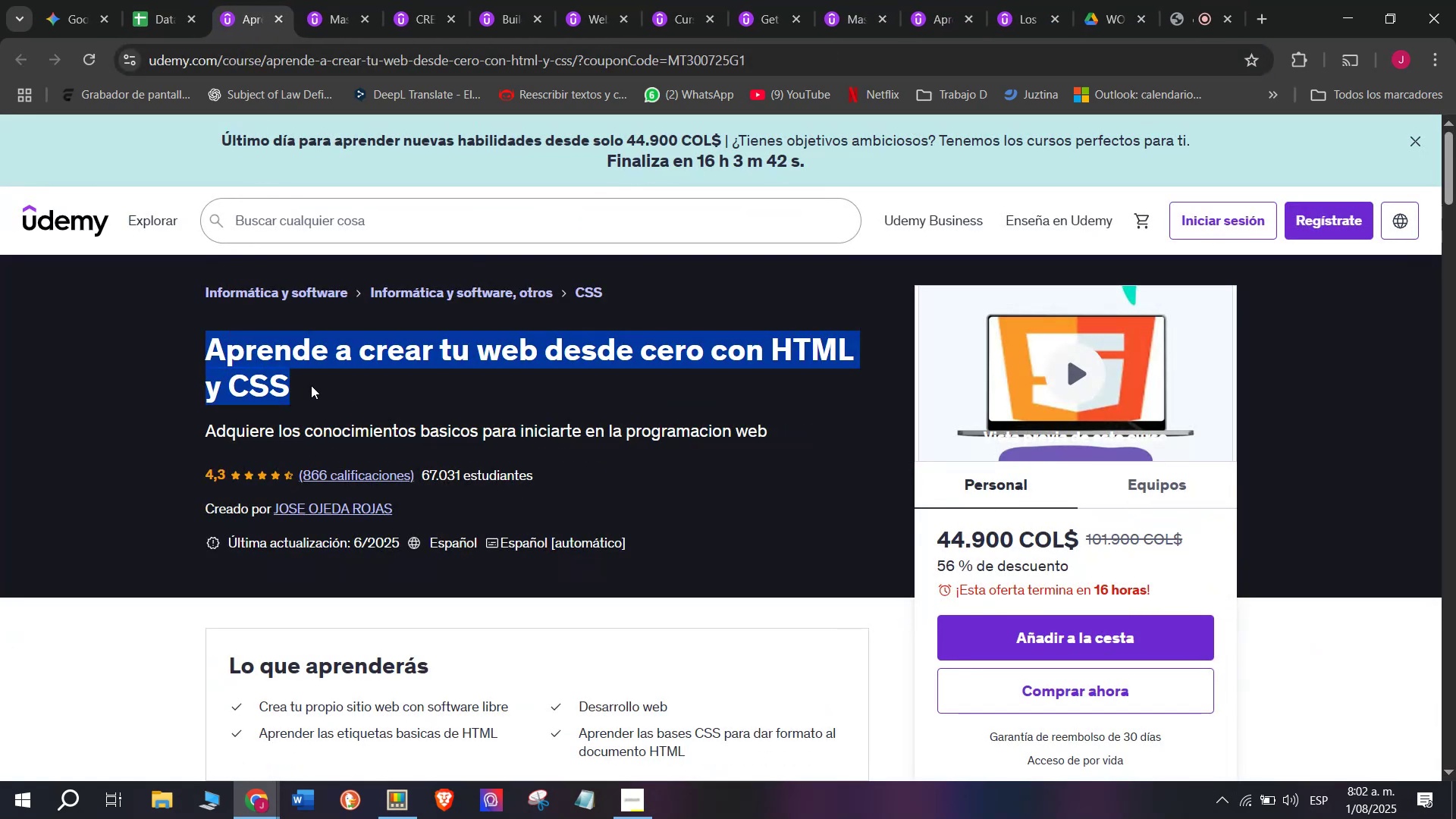 
left_click([156, 0])
 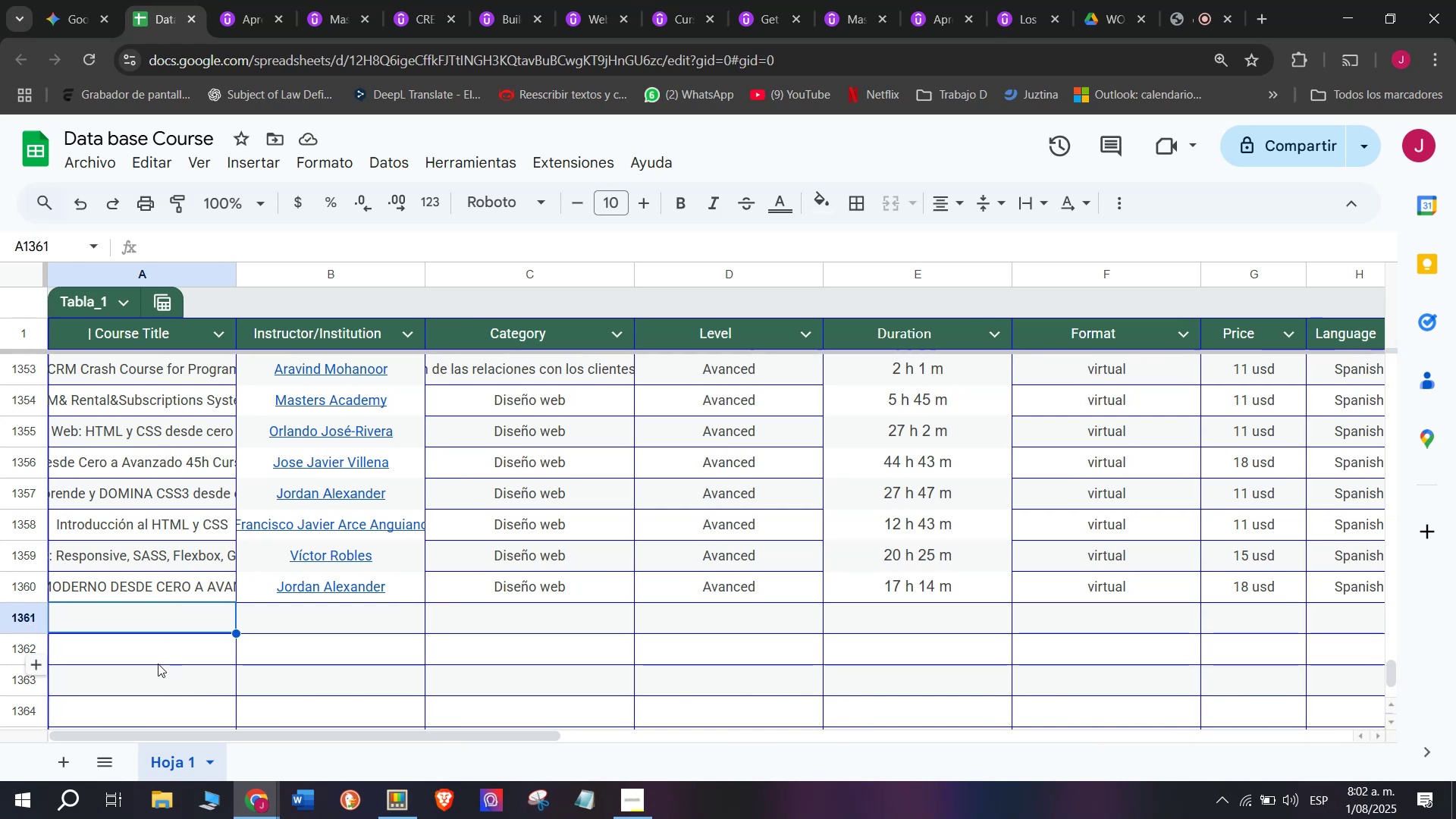 
double_click([144, 617])
 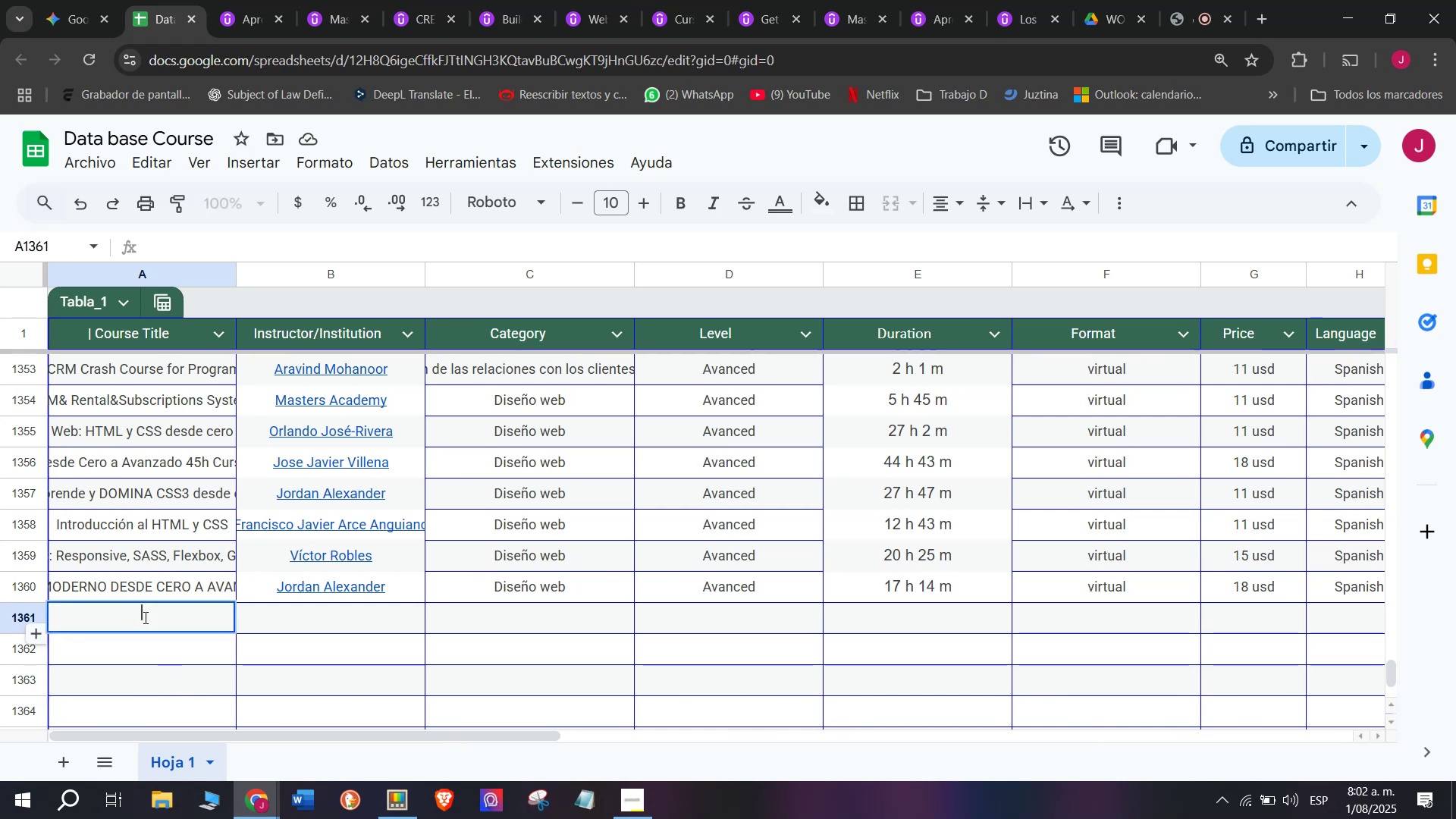 
key(Control+V)
 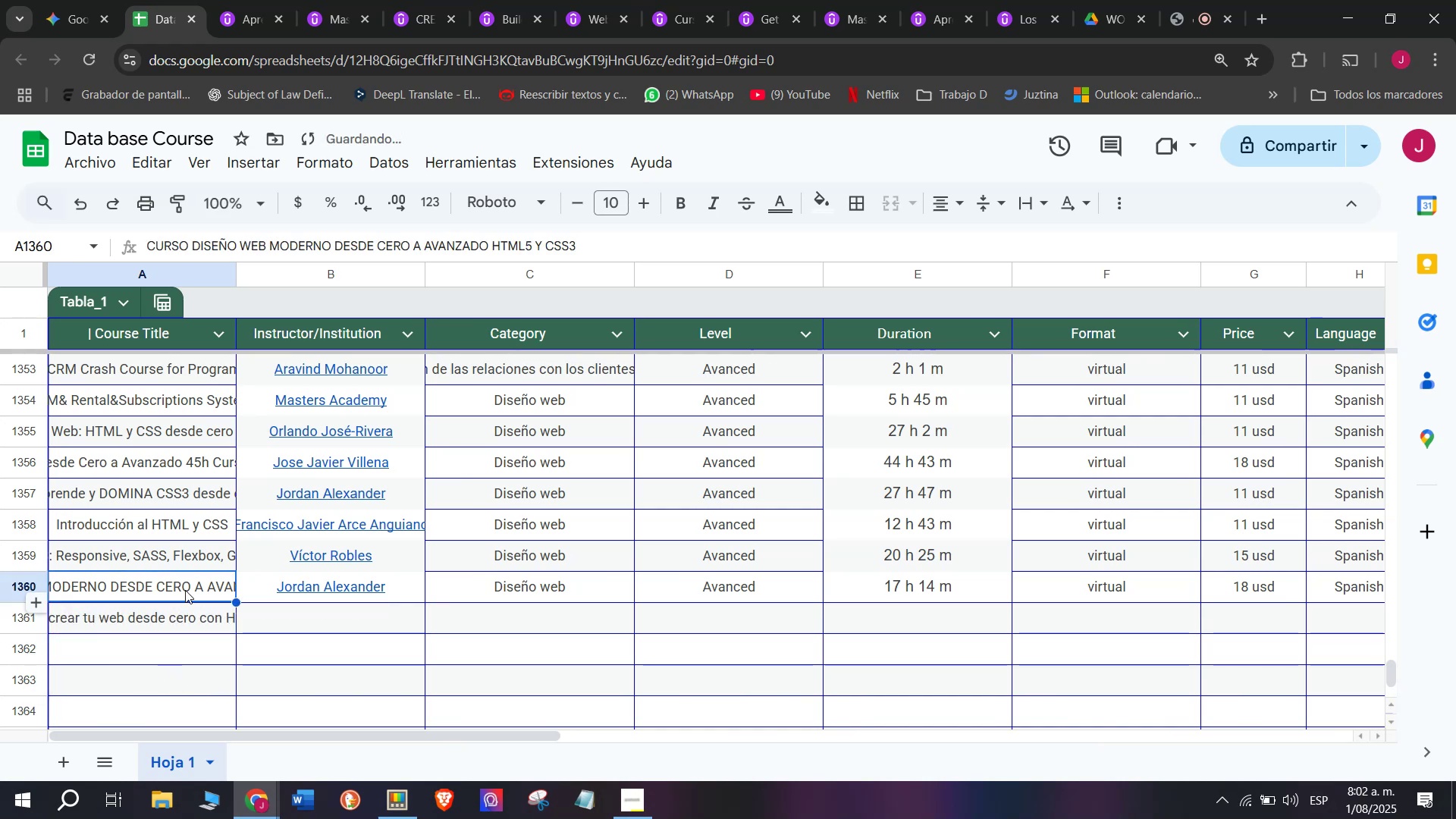 
key(Z)
 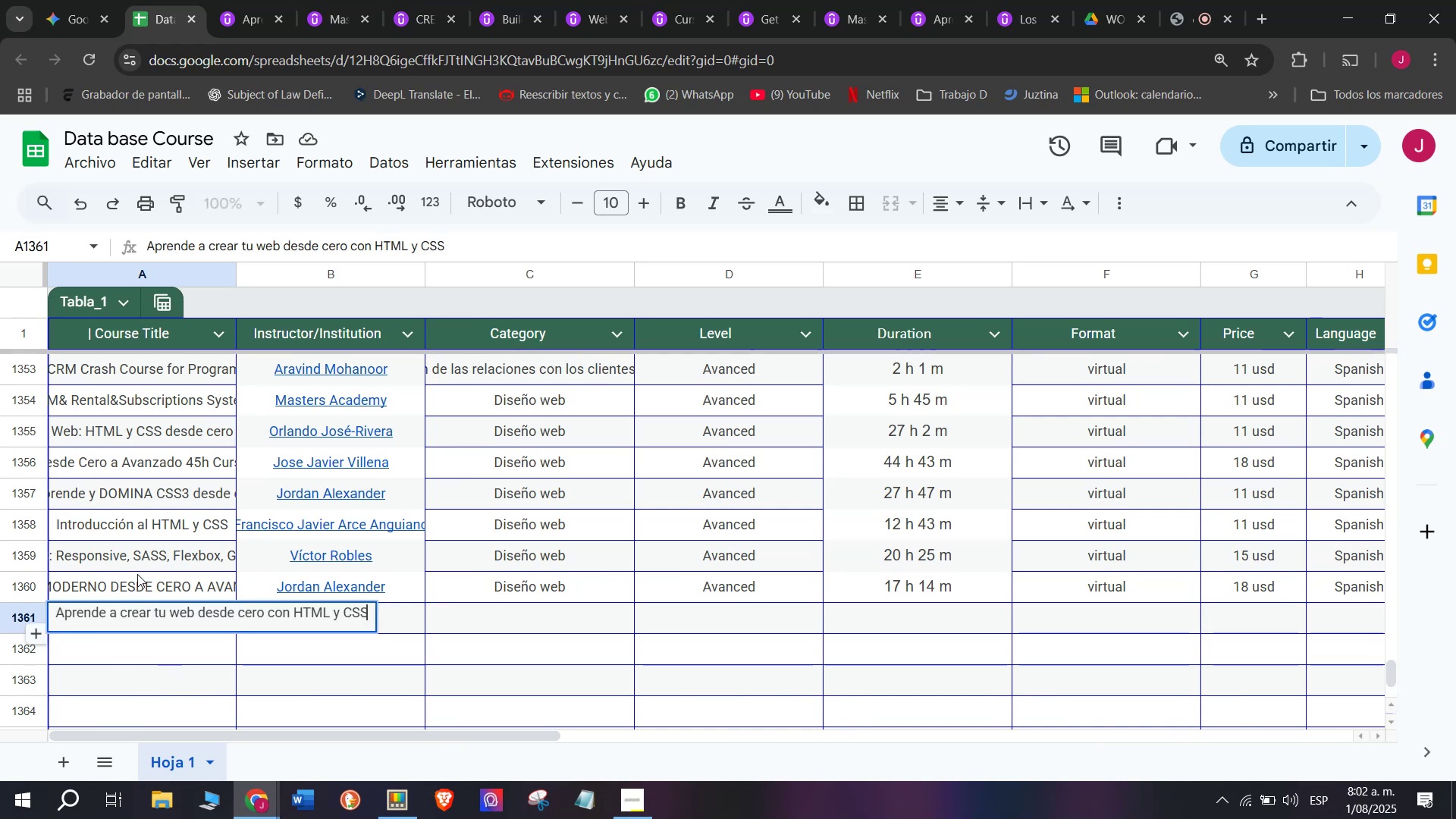 
key(Control+ControlLeft)
 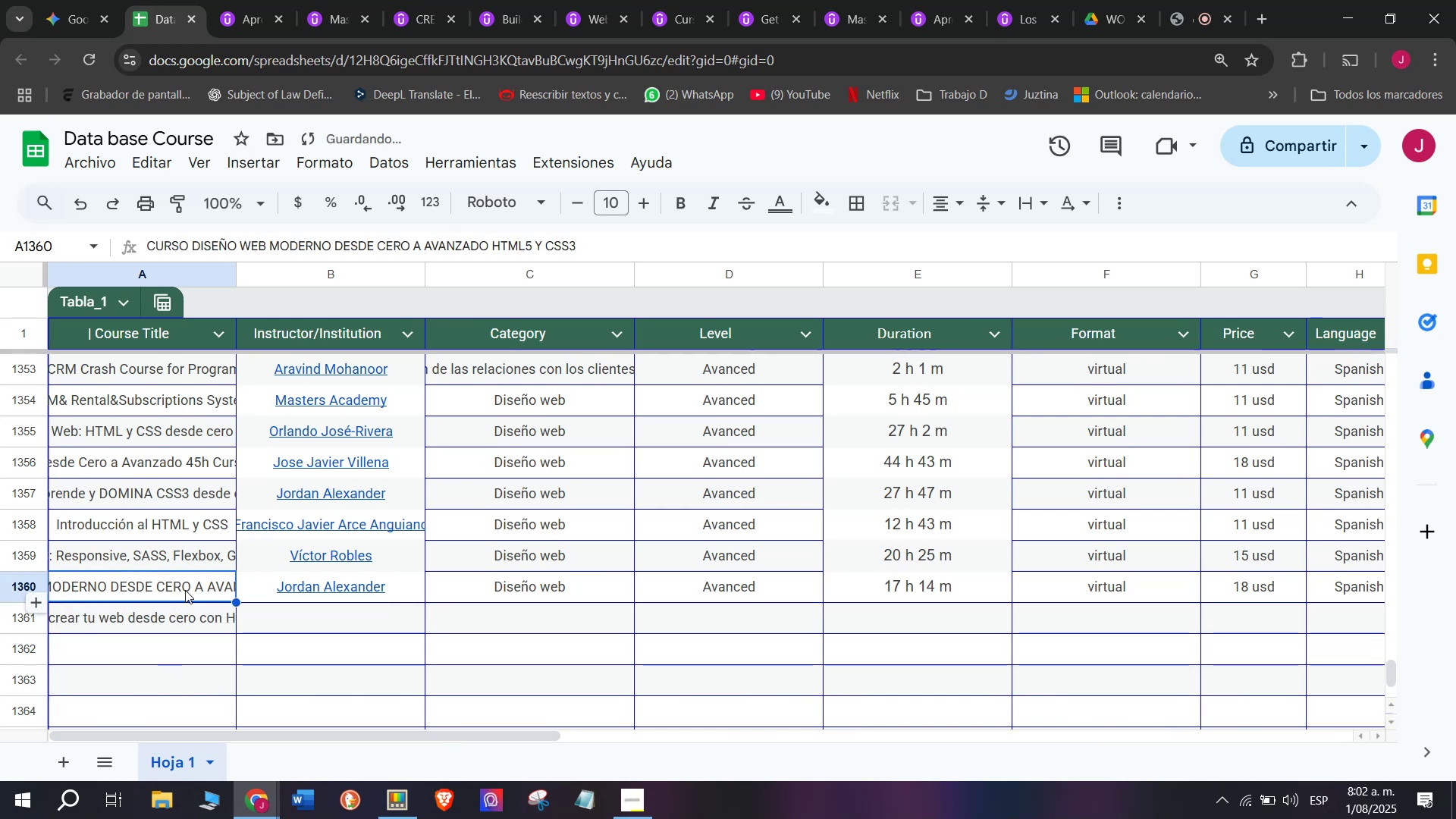 
left_click([137, 574])
 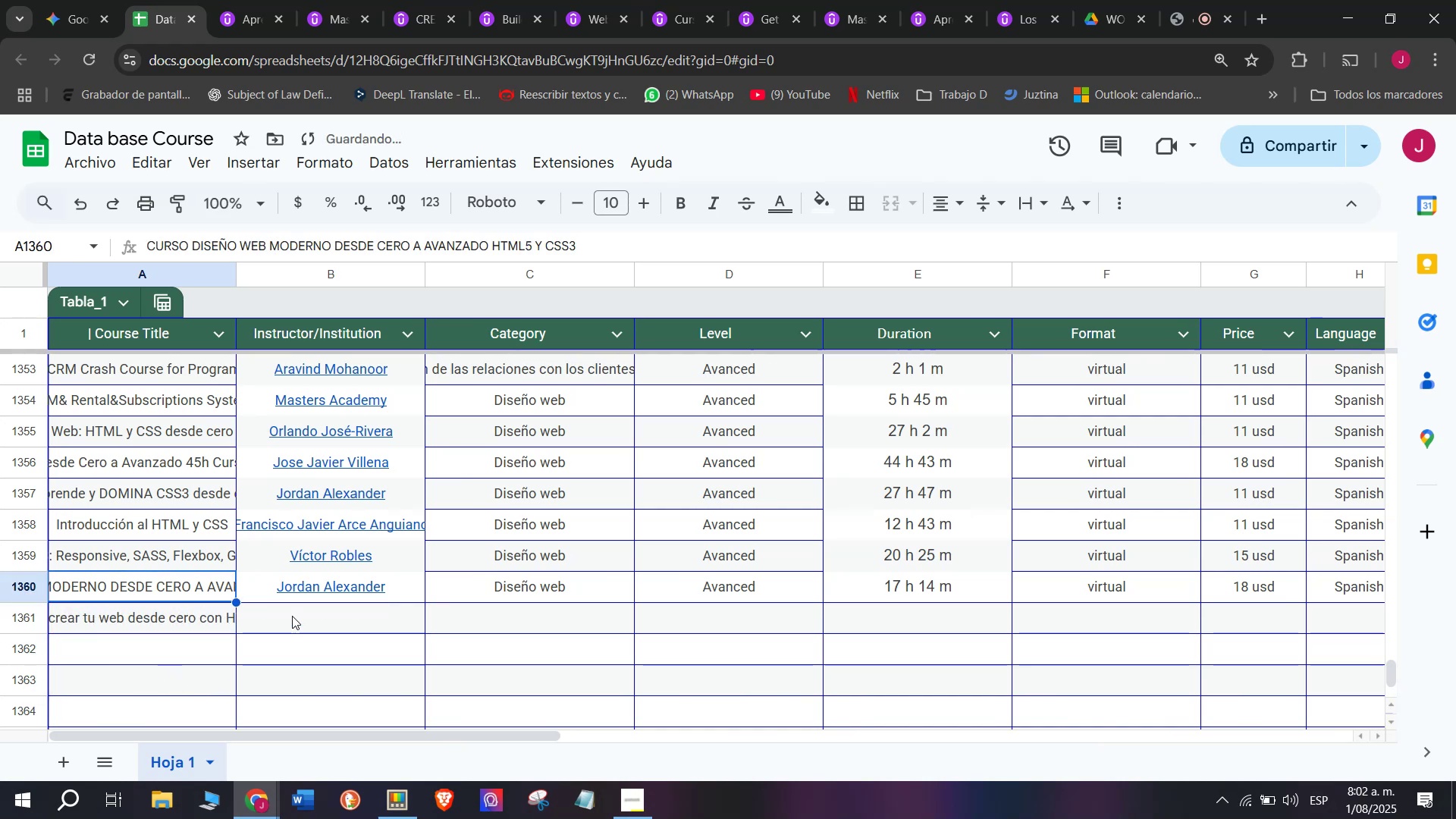 
left_click([296, 610])
 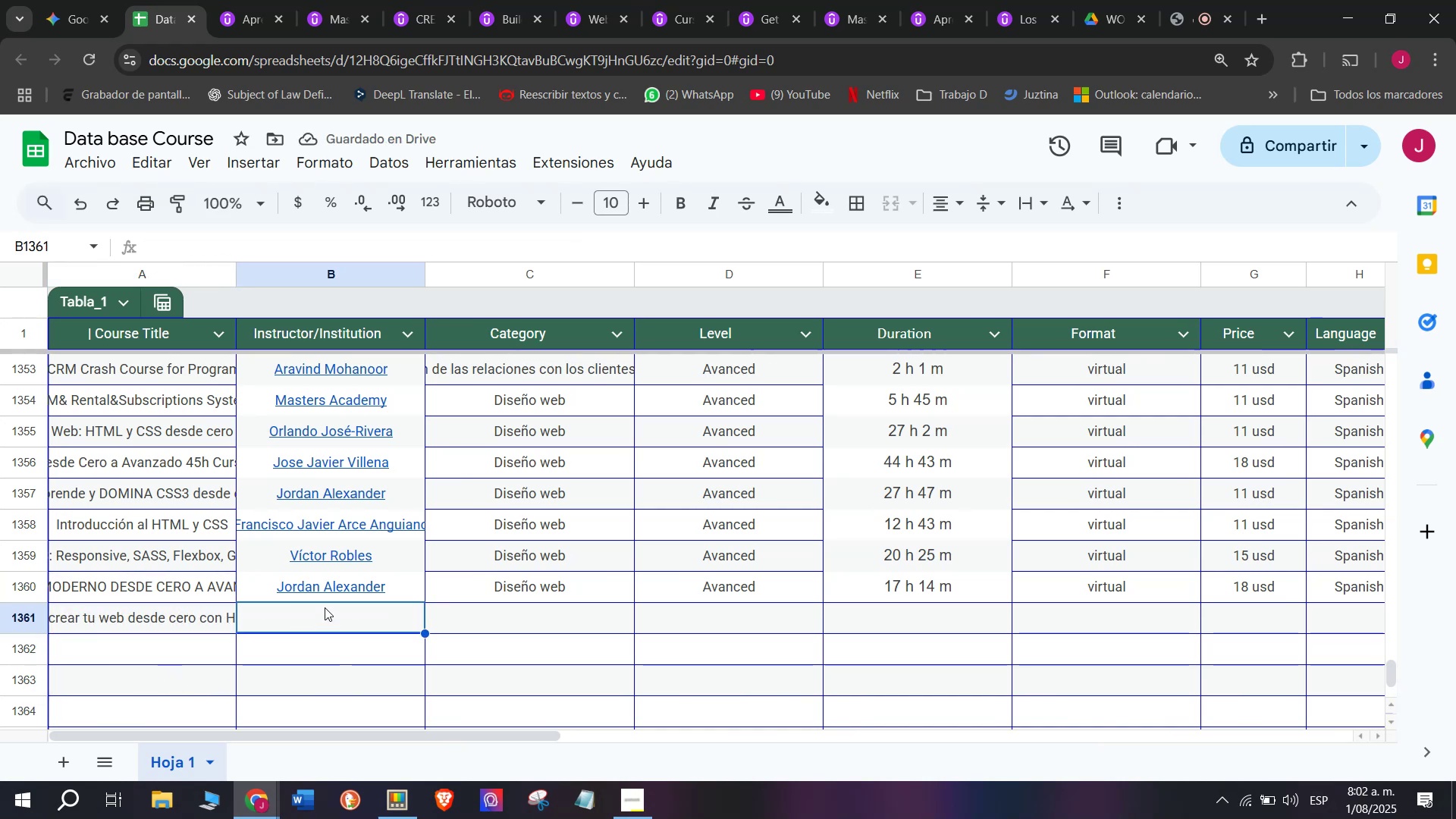 
left_click([243, 0])
 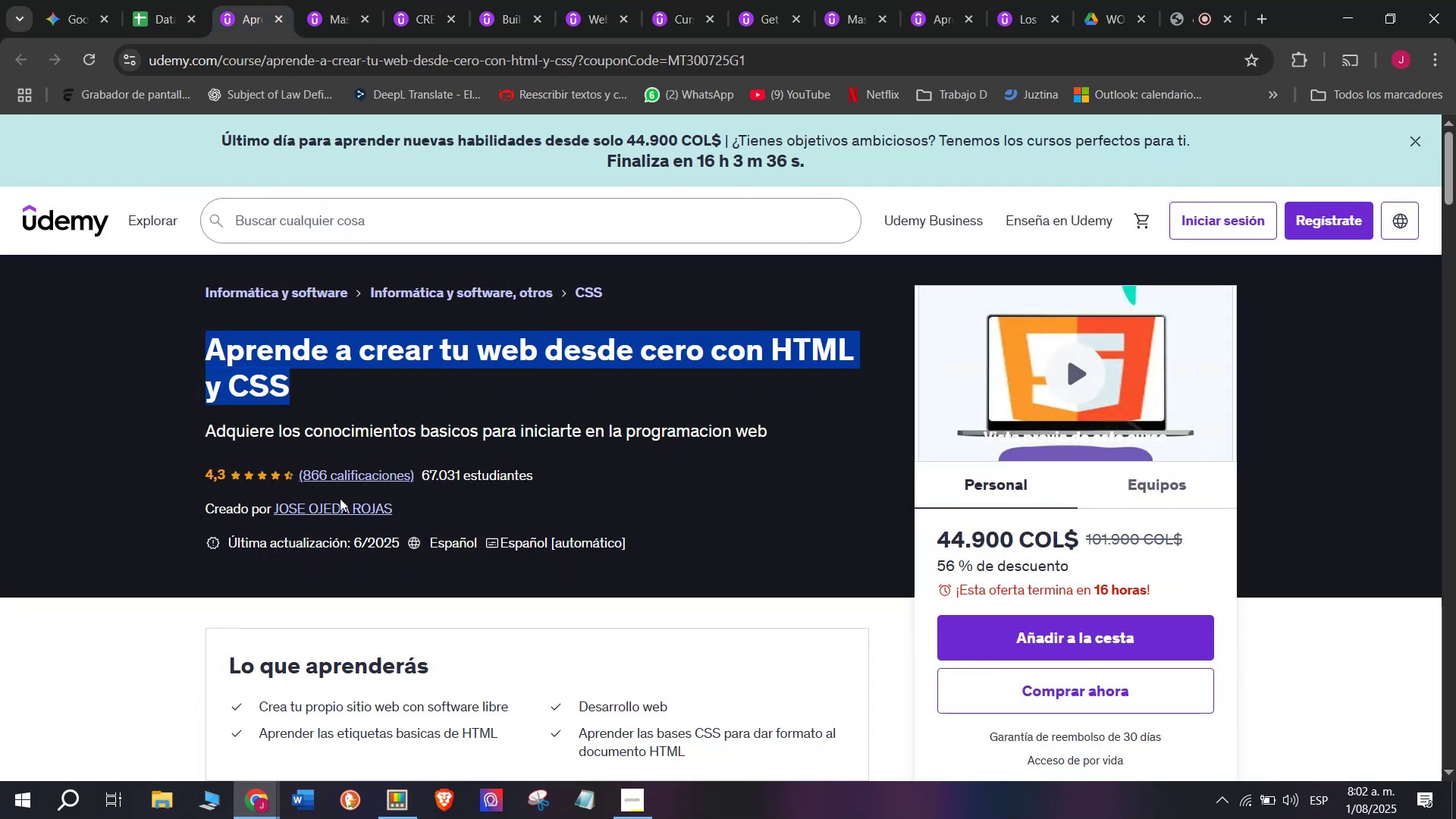 
left_click([340, 504])
 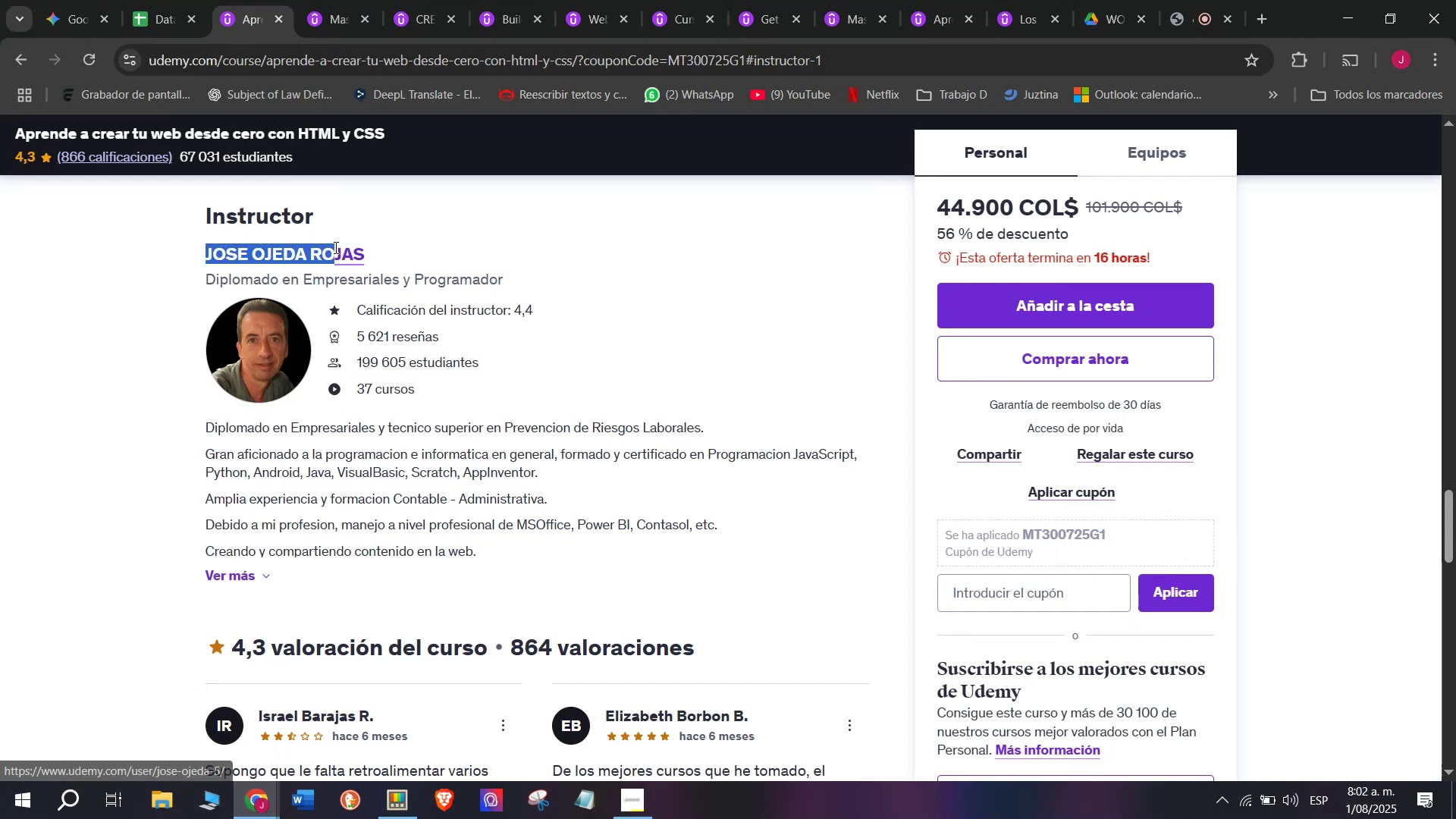 
key(Control+C)
 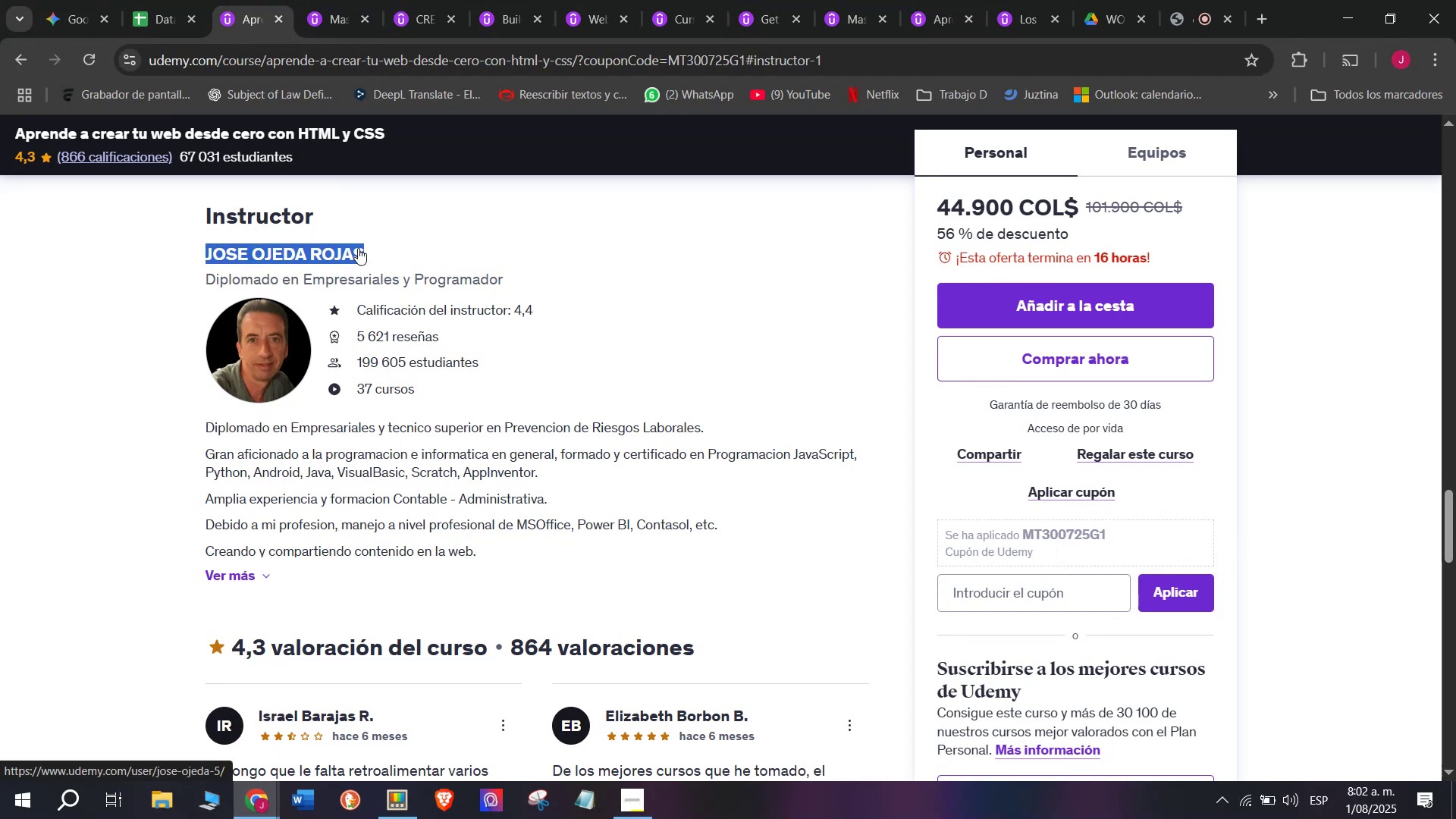 
key(Break)
 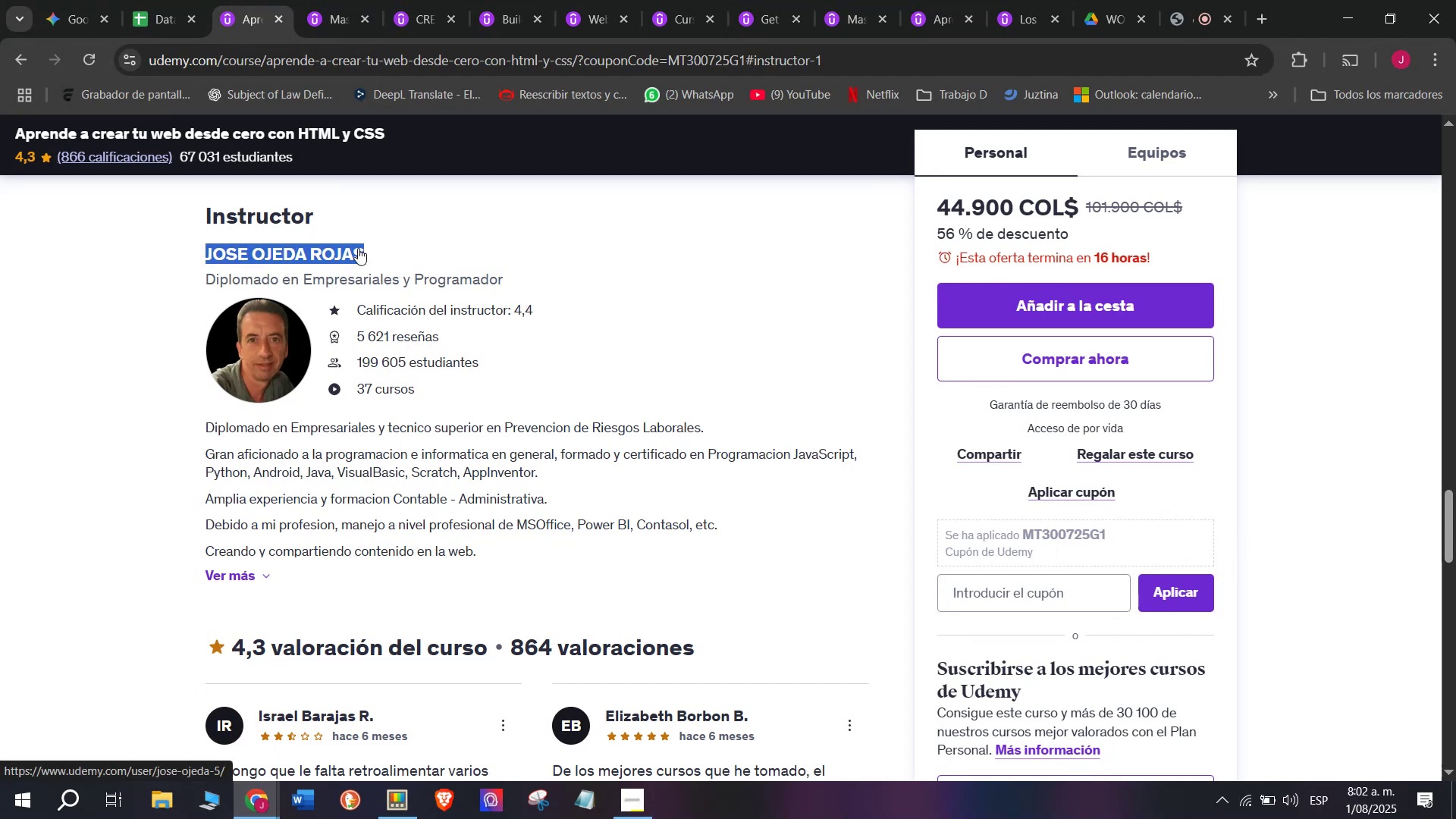 
key(Control+ControlLeft)
 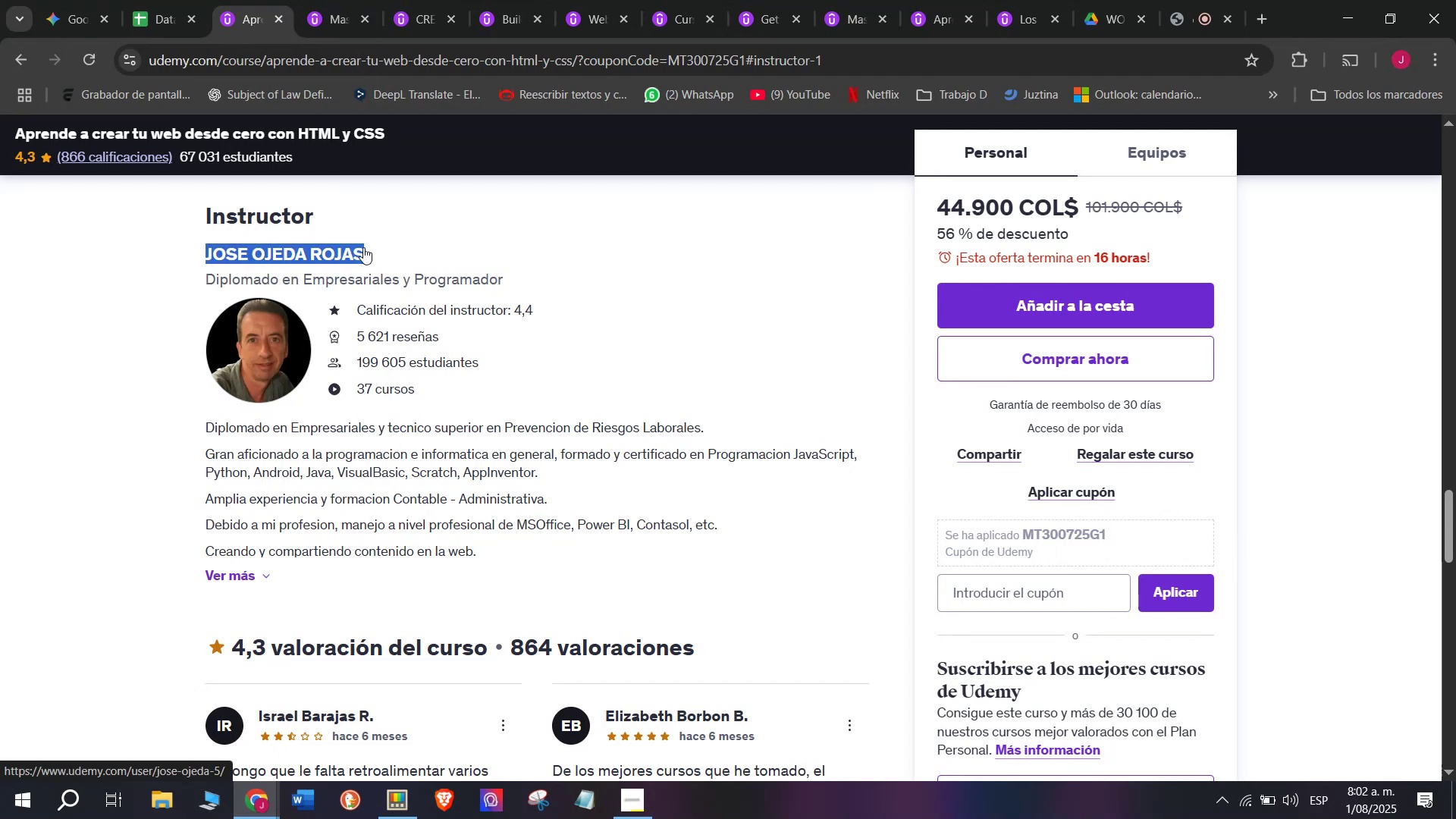 
key(Control+ControlLeft)
 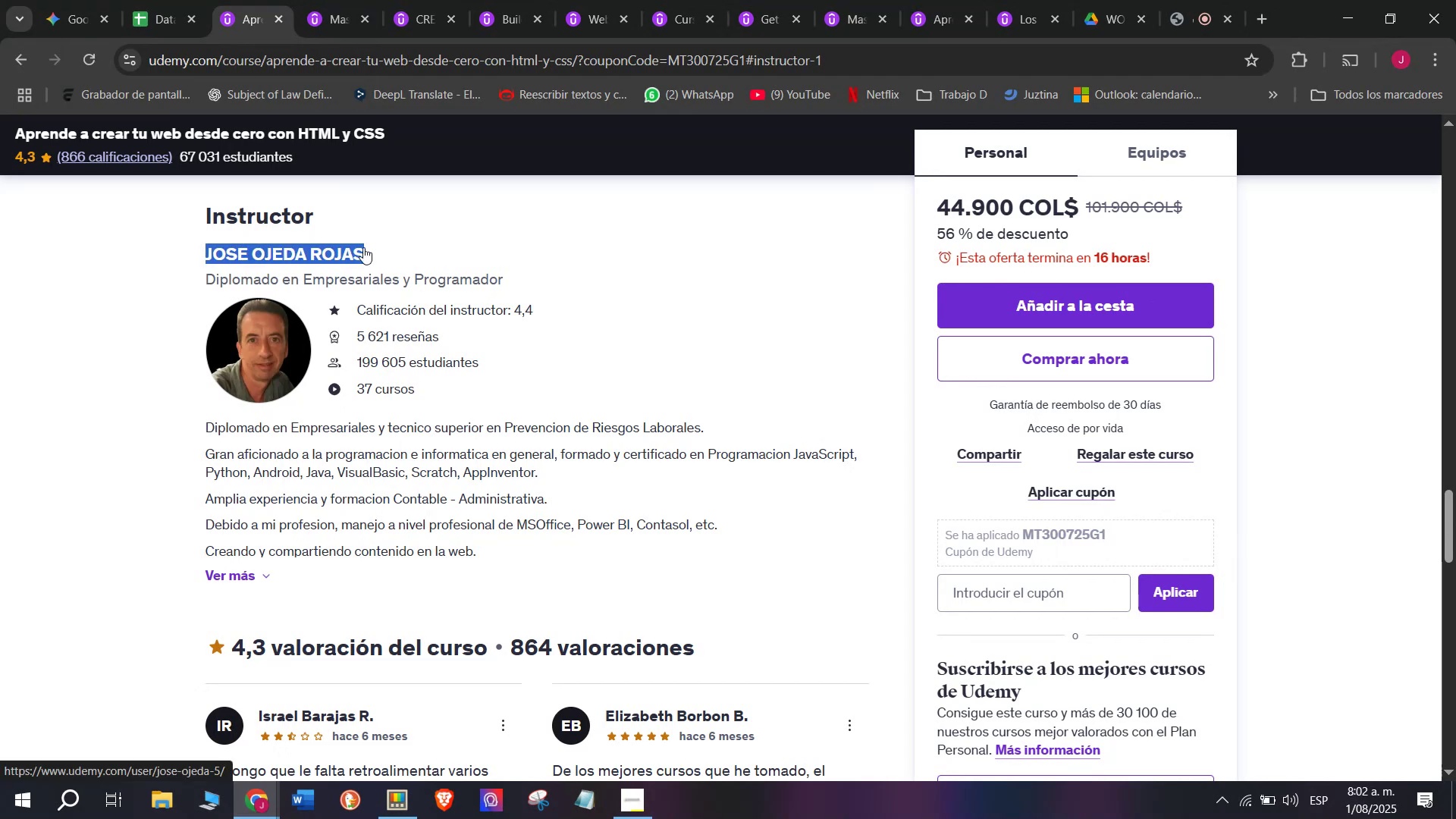 
key(Break)
 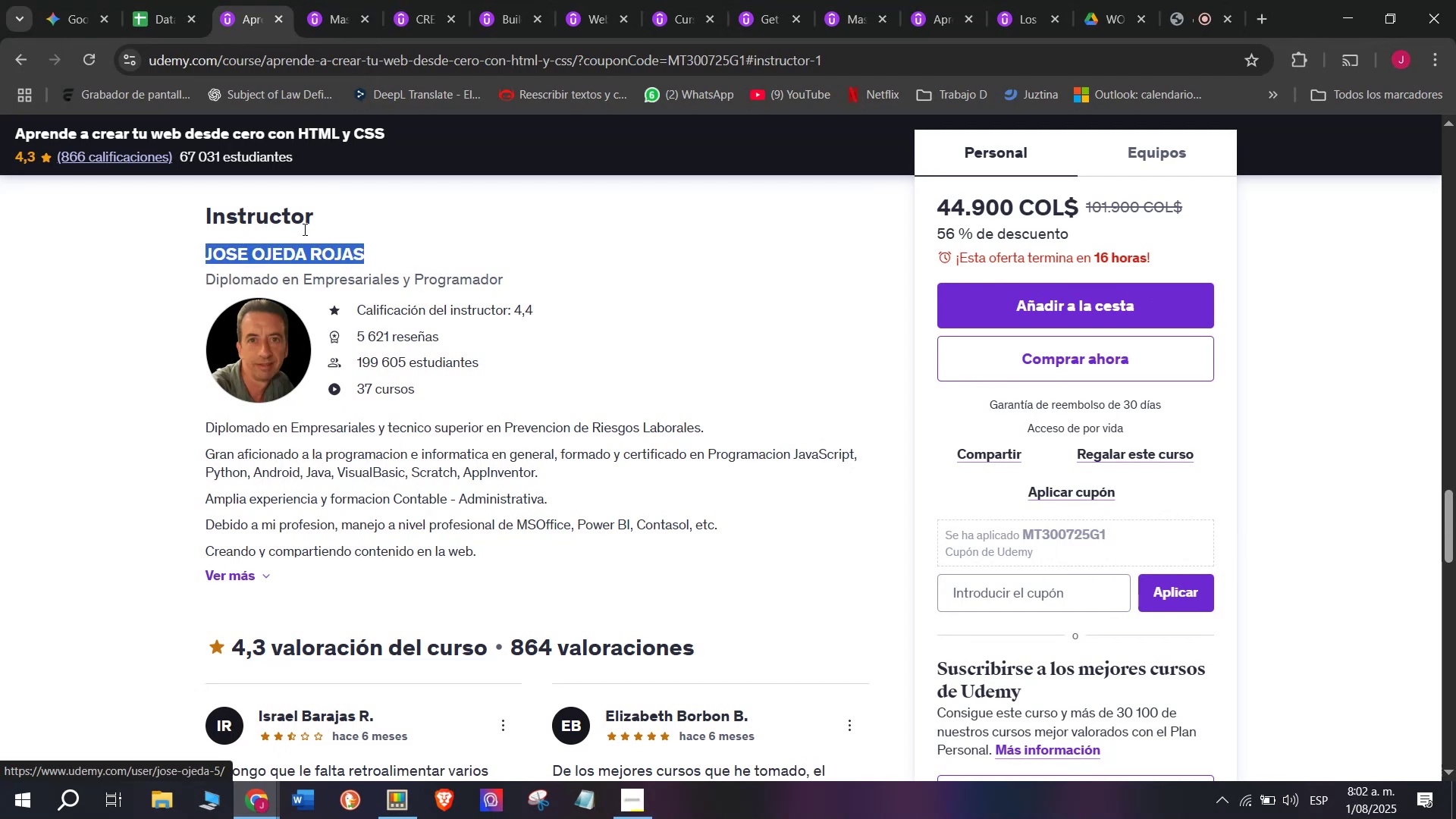 
key(Control+C)
 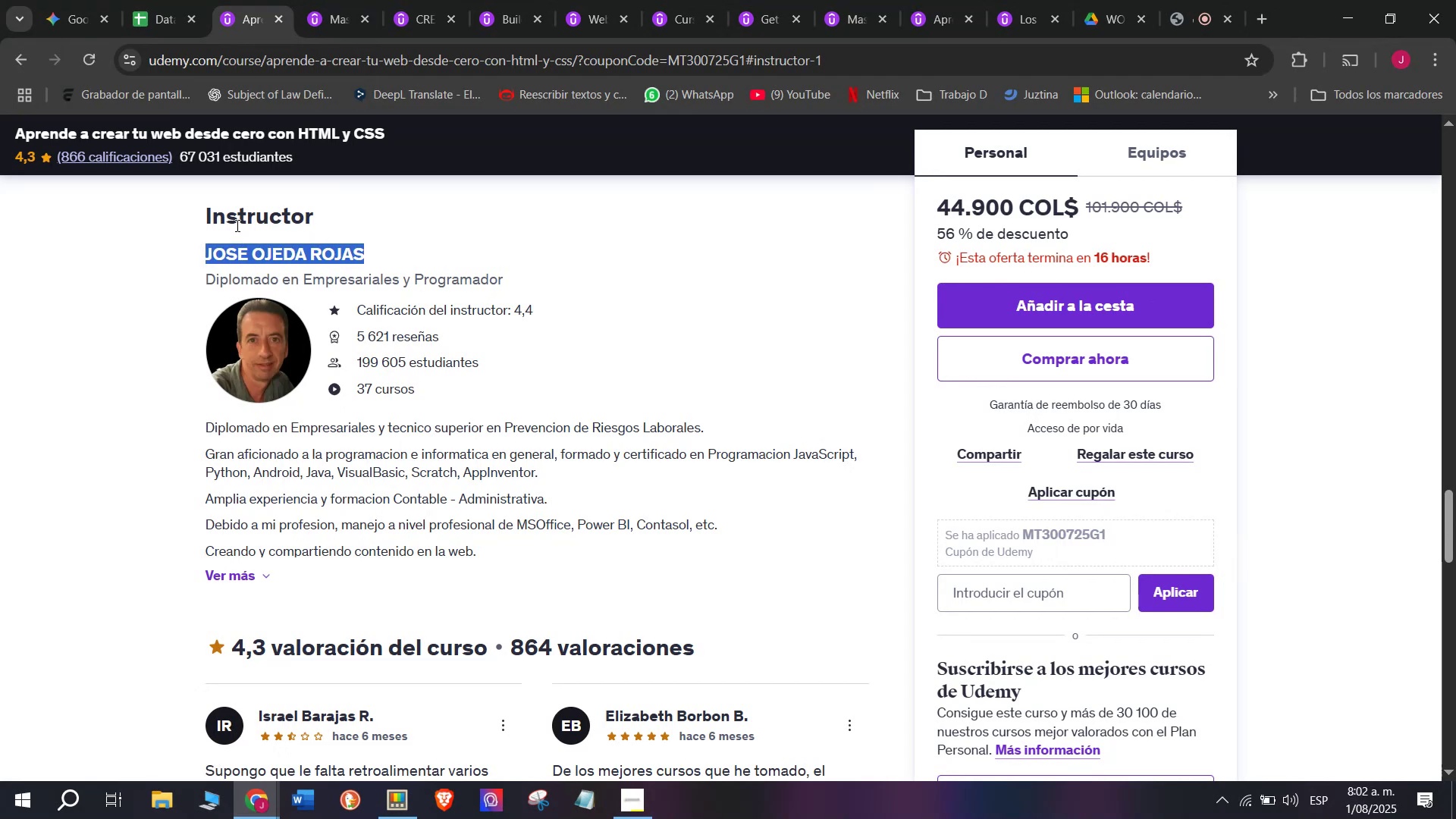 
left_click([159, 0])
 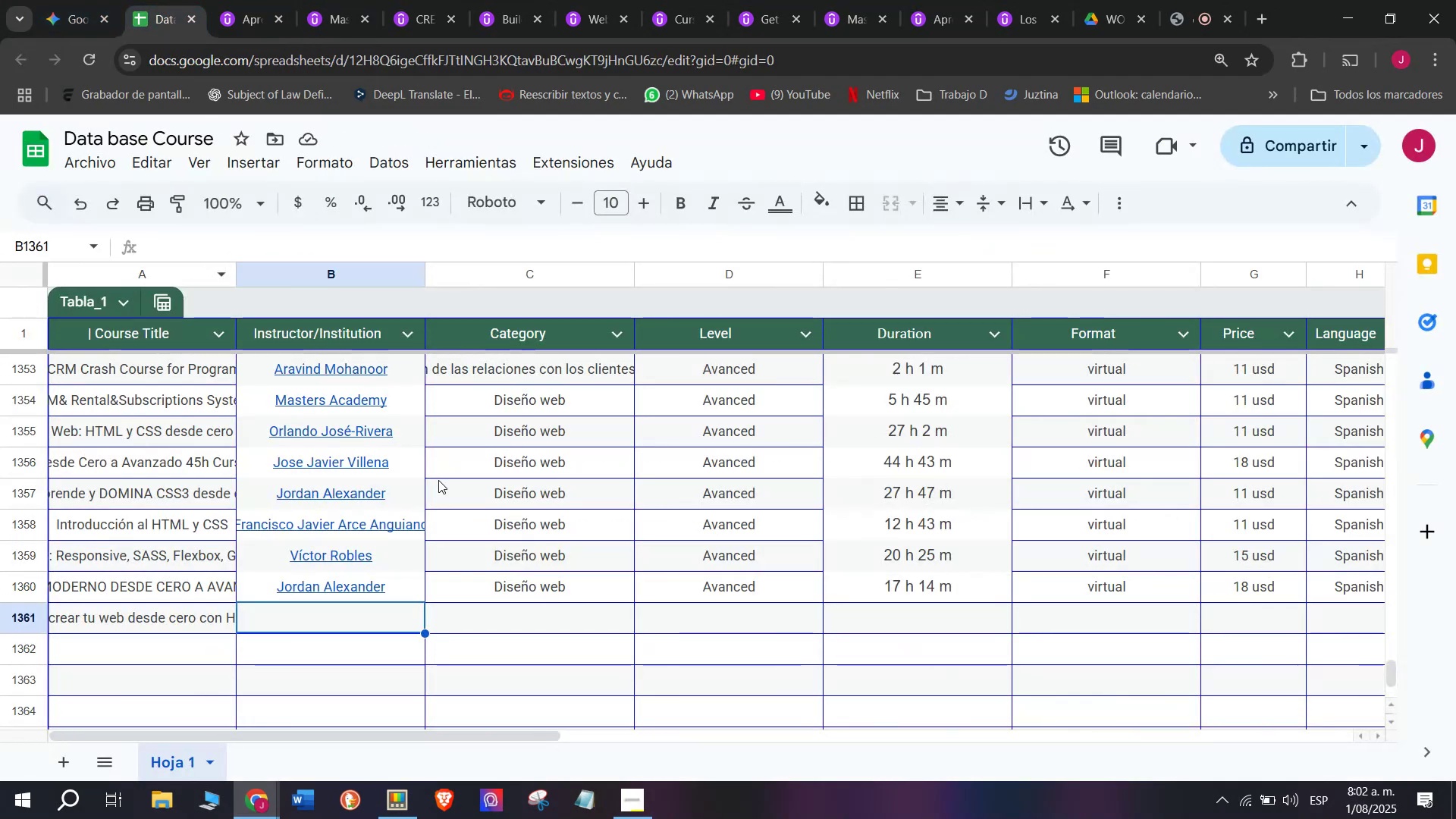 
key(Control+ControlLeft)
 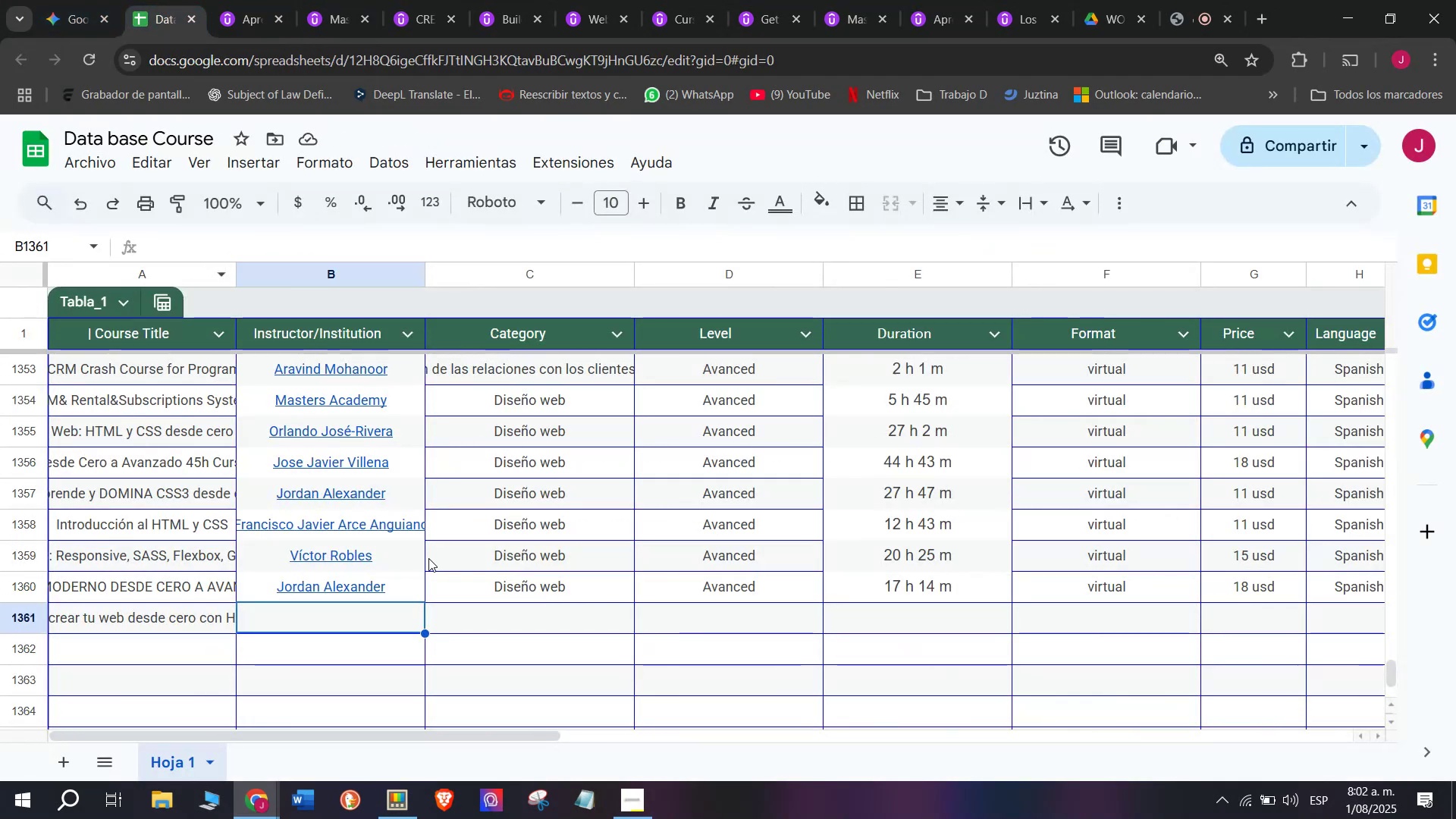 
key(Z)
 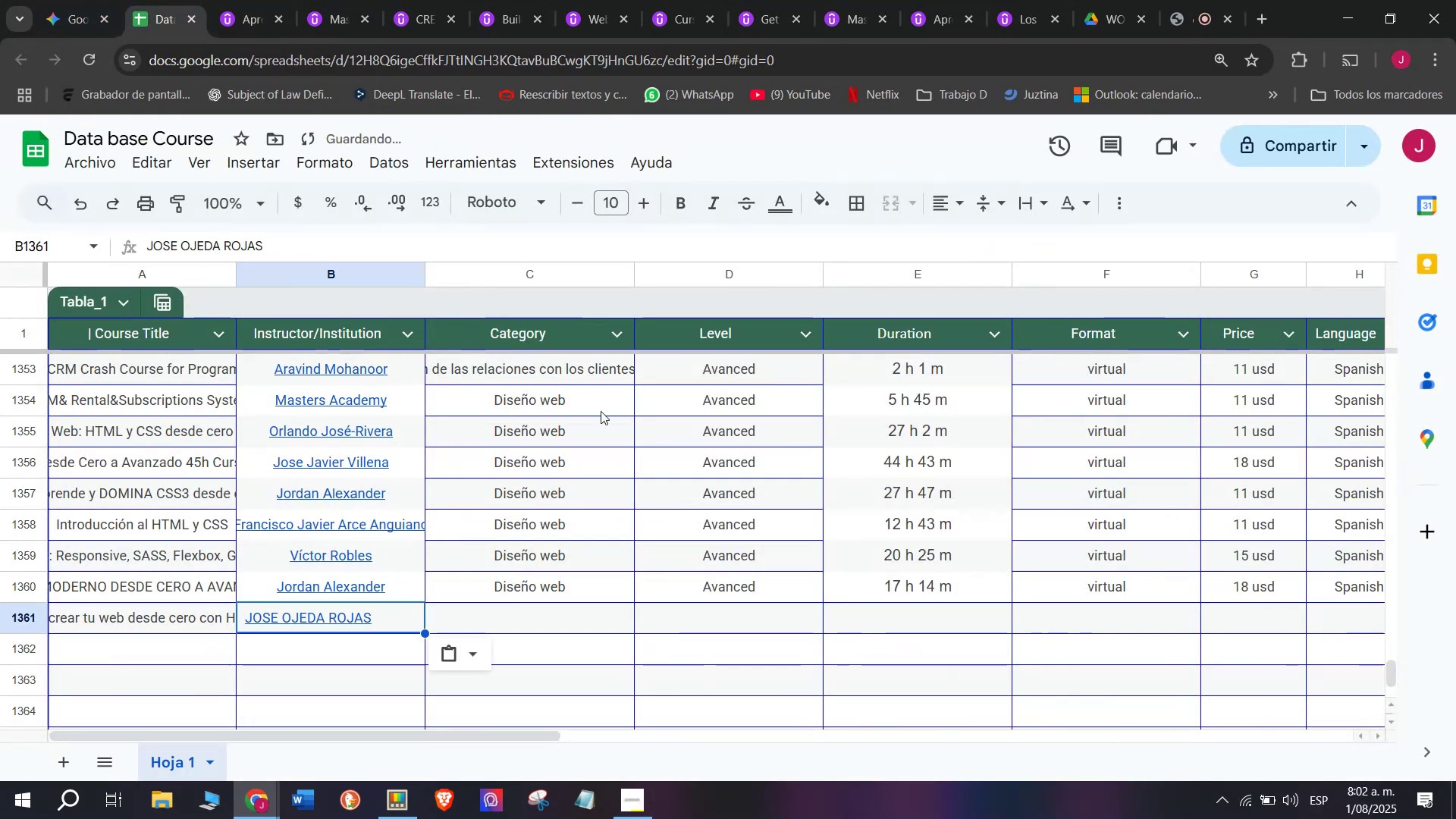 
key(Control+V)
 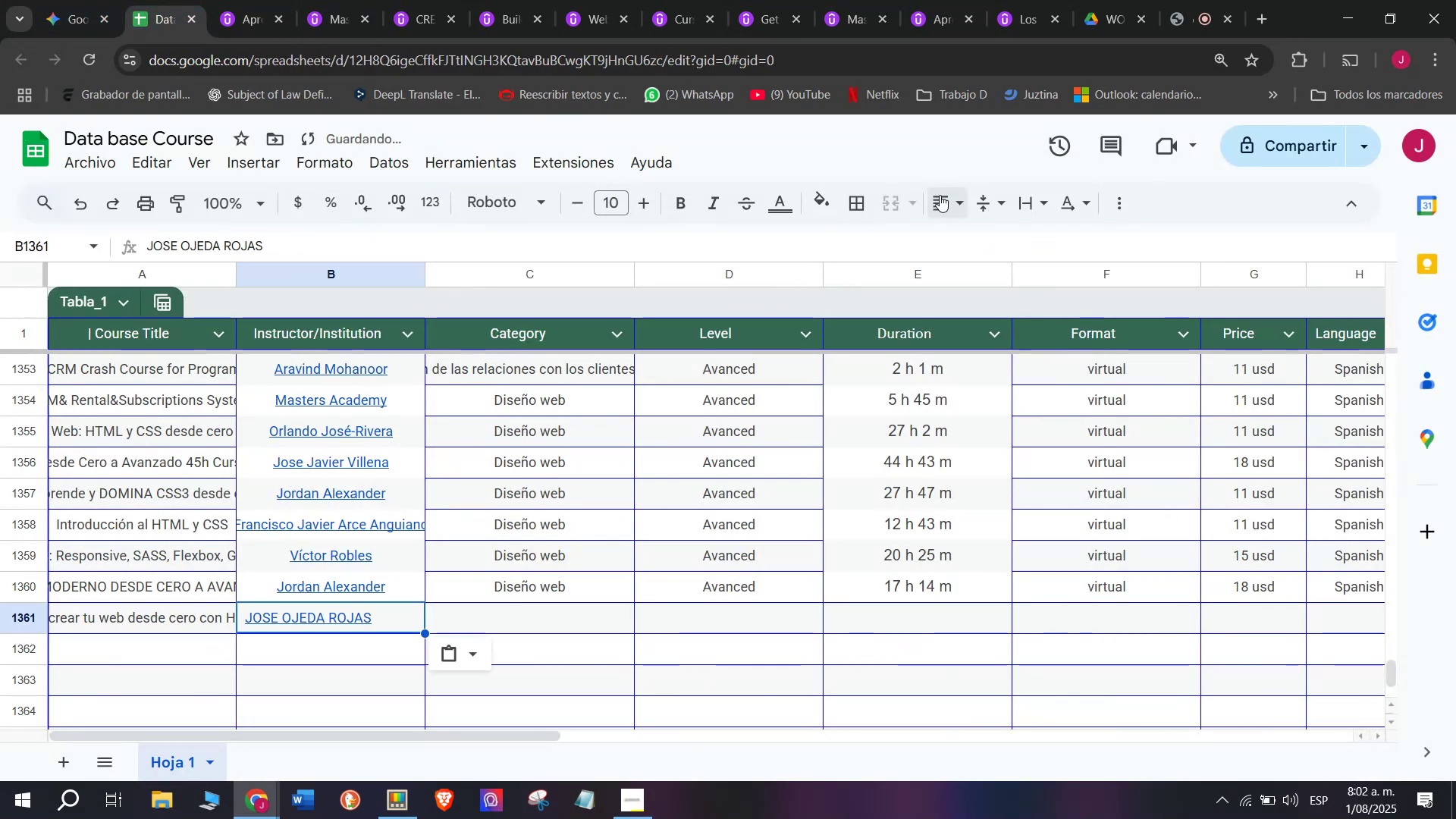 
double_click([978, 240])
 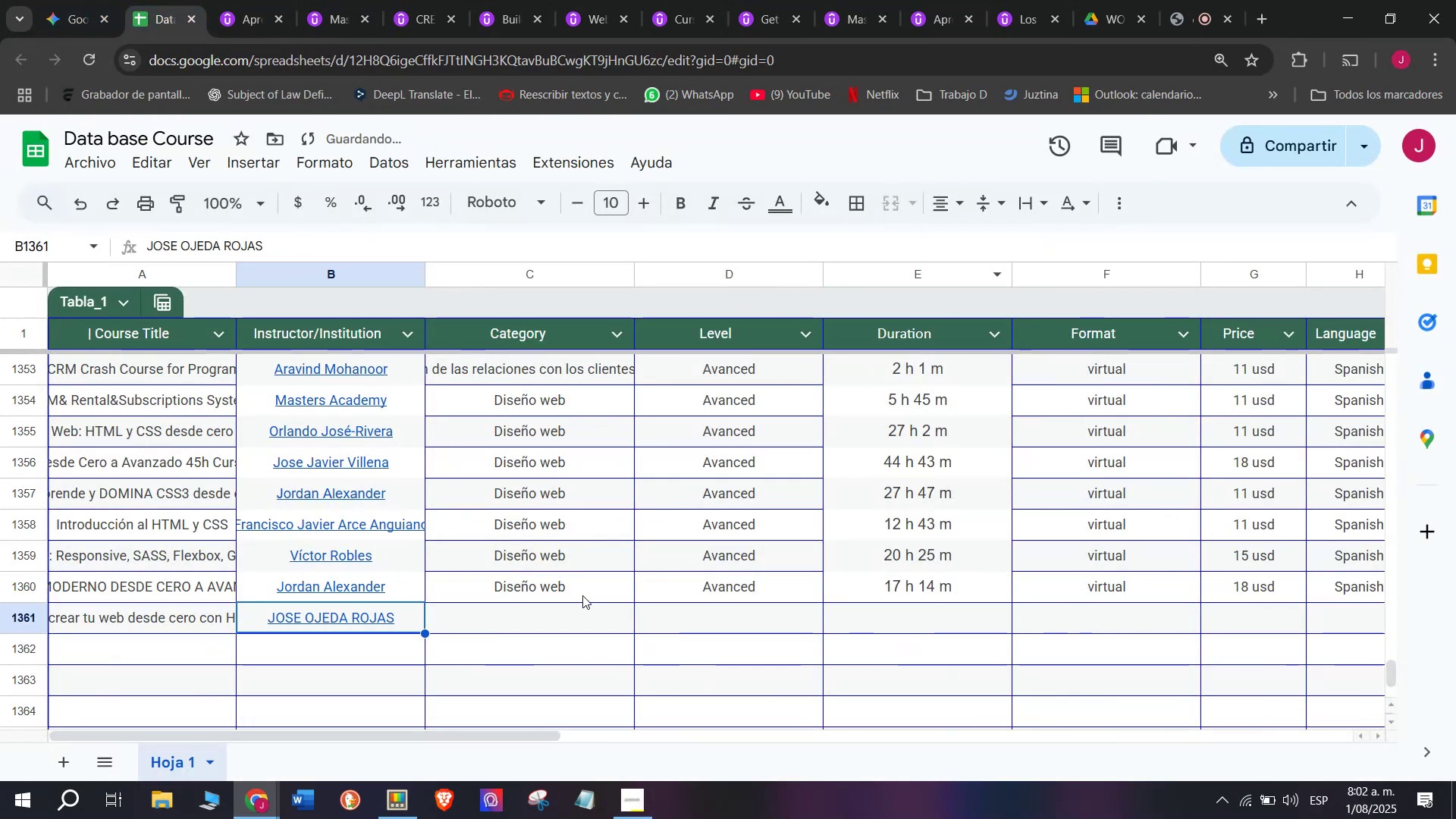 
left_click([575, 595])
 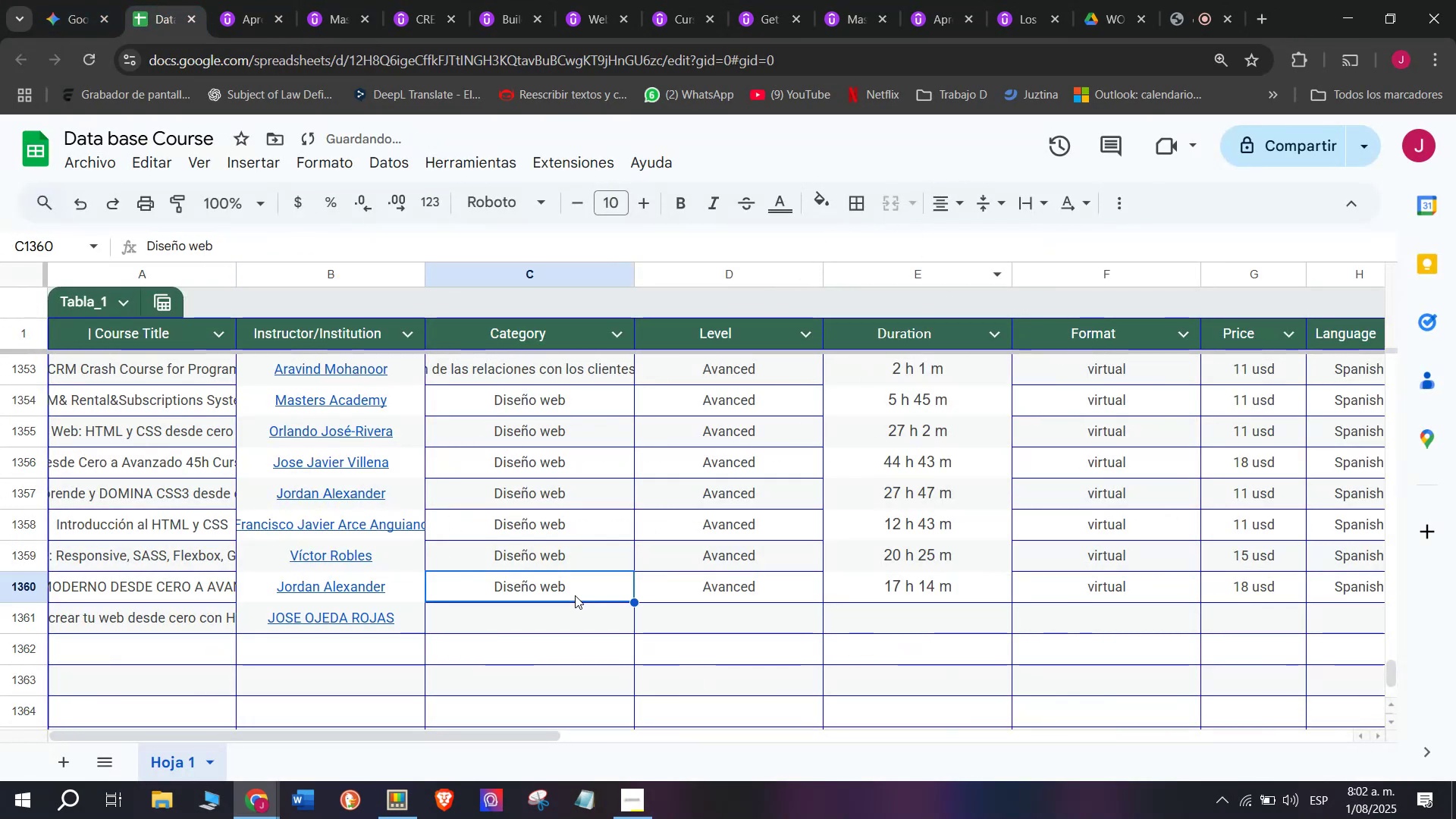 
key(Control+ControlLeft)
 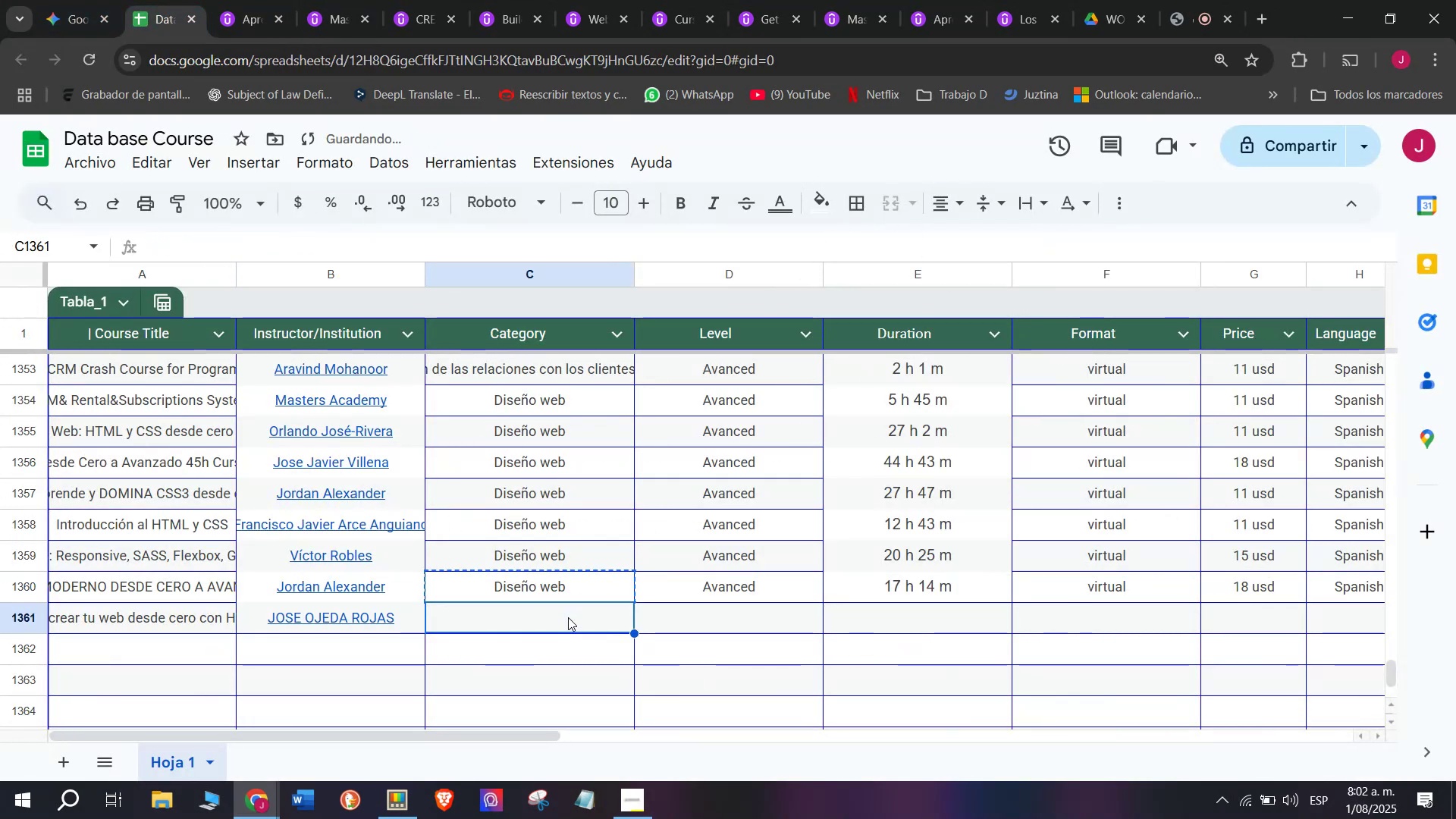 
key(Break)
 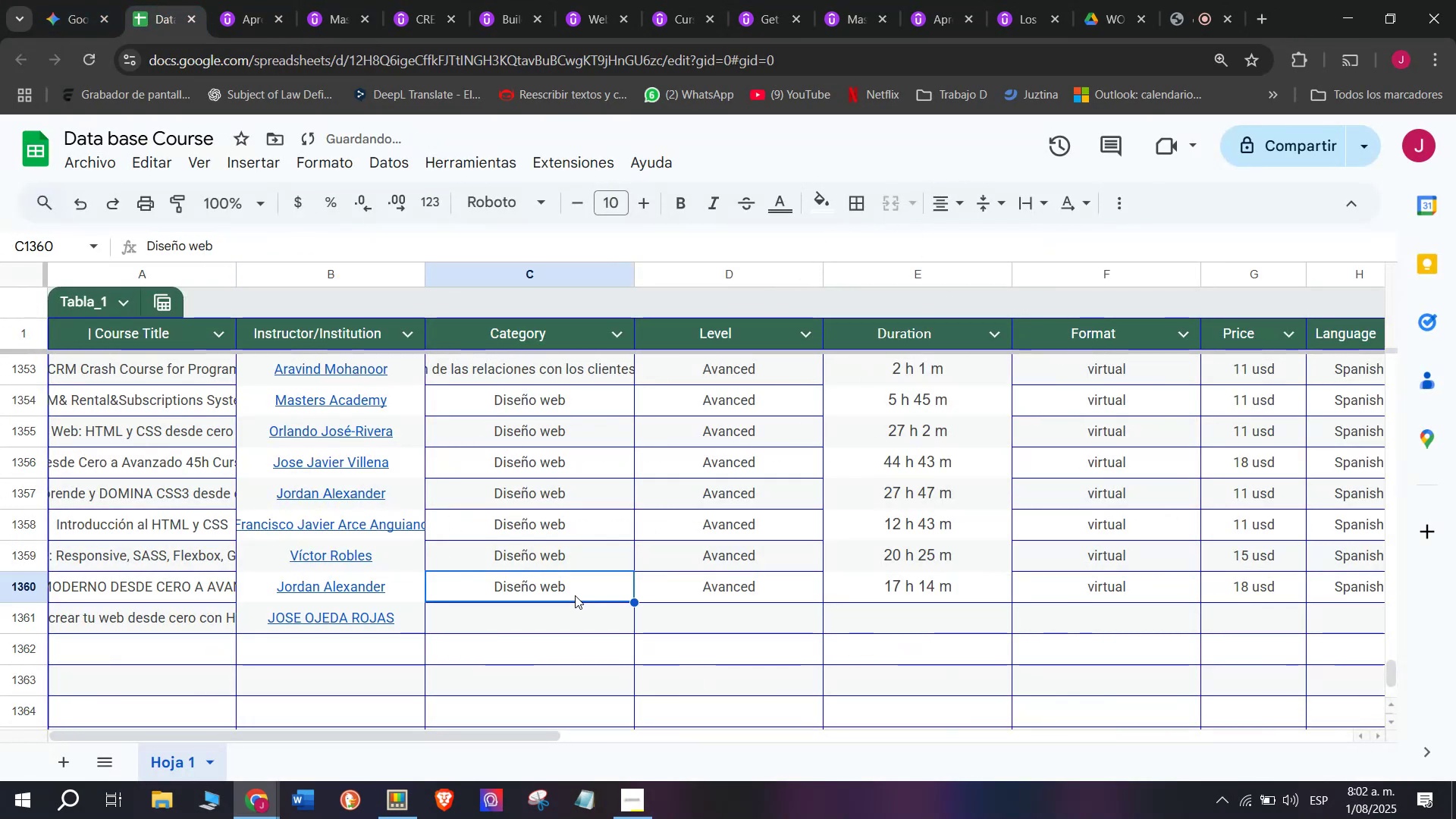 
key(Control+C)
 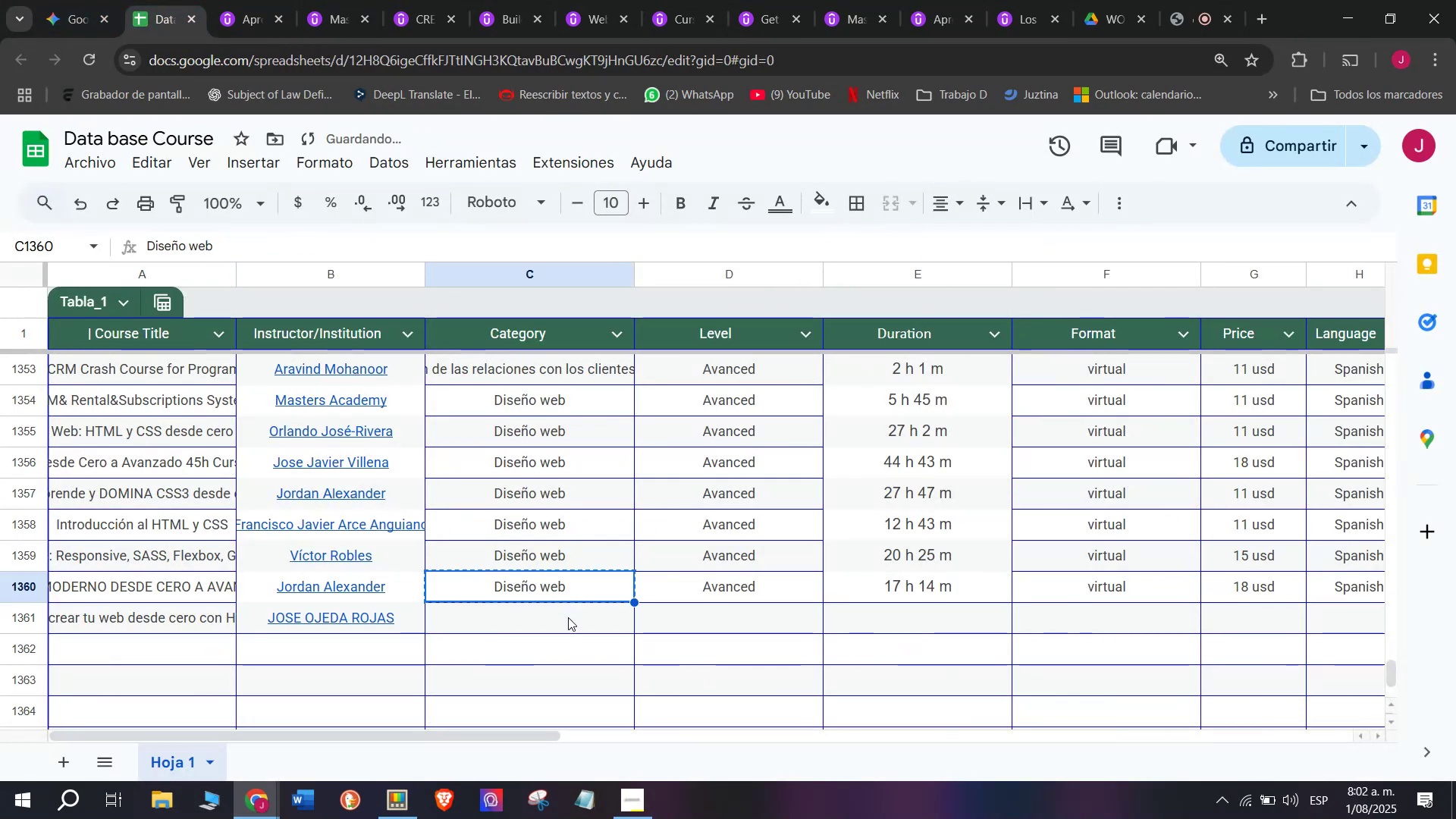 
double_click([568, 617])
 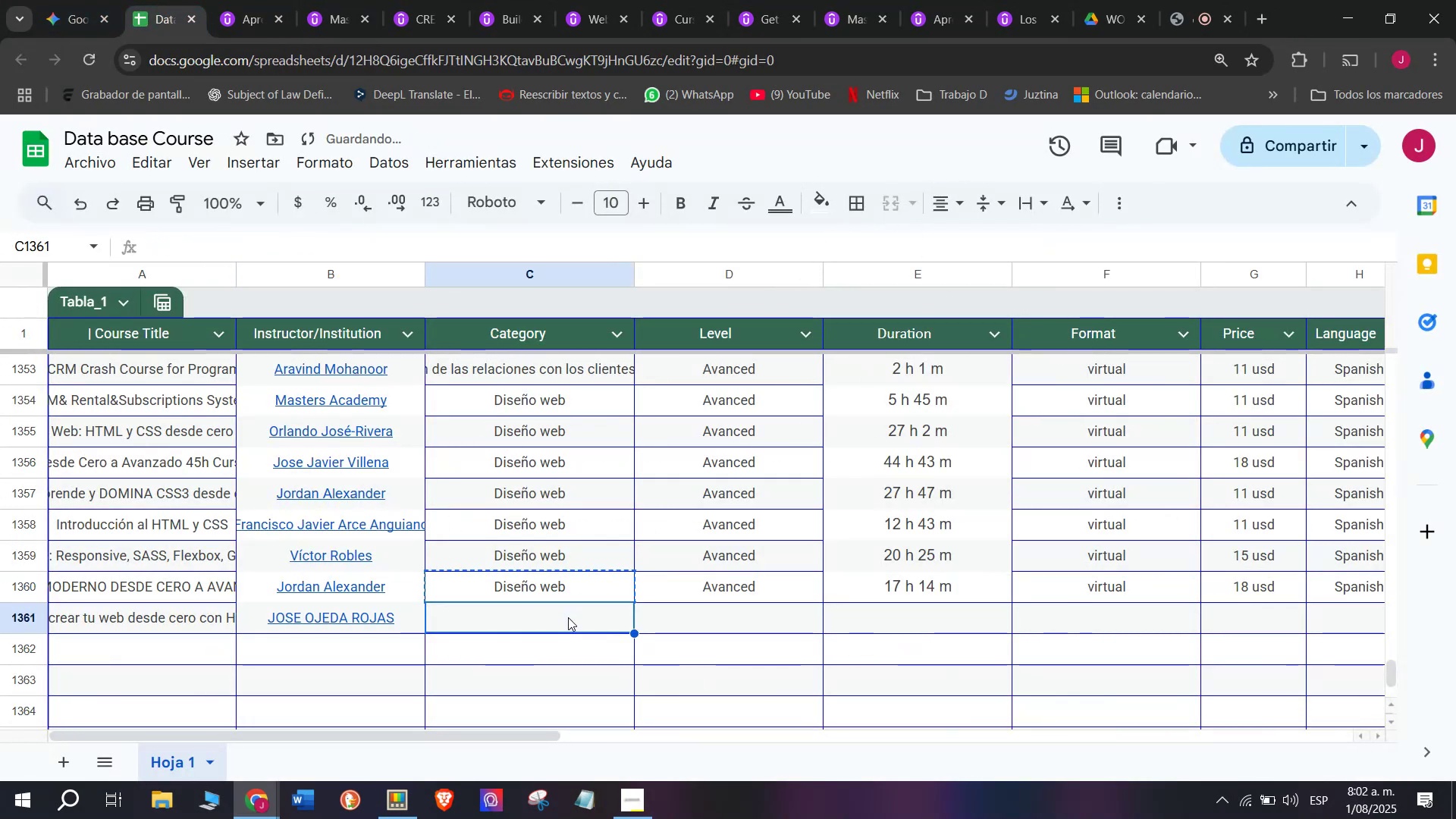 
key(Z)
 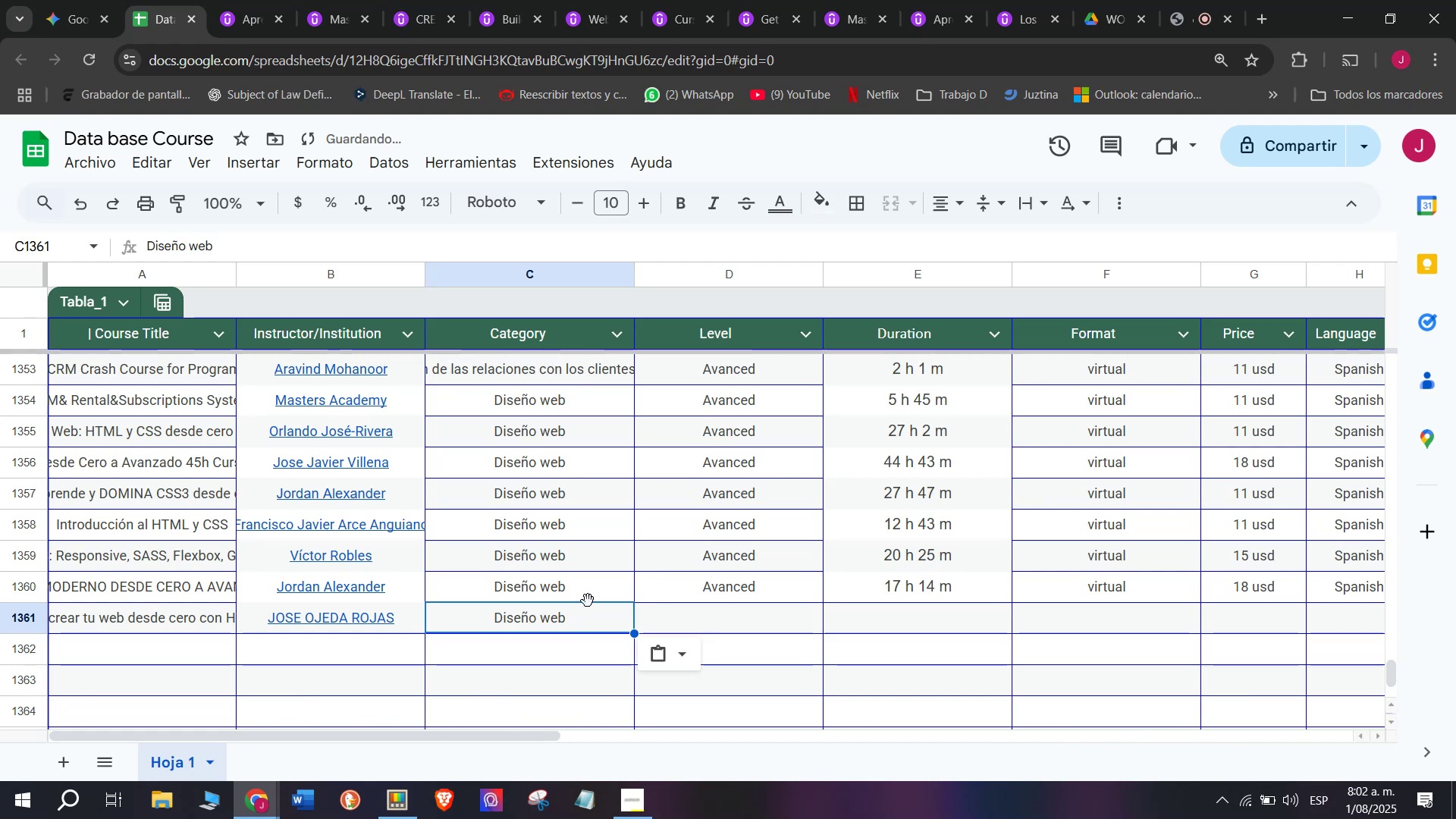 
key(Control+ControlLeft)
 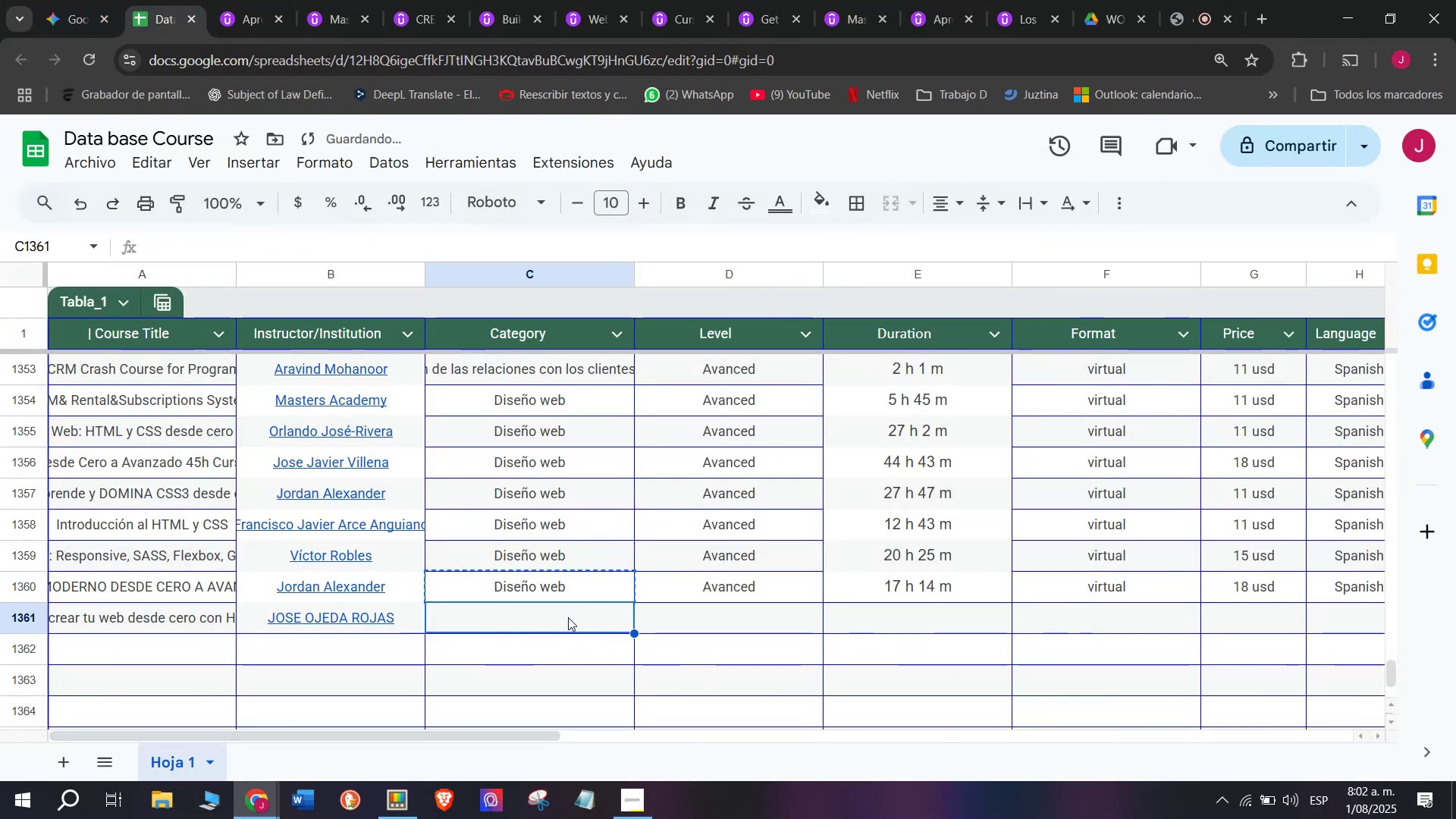 
key(Control+V)
 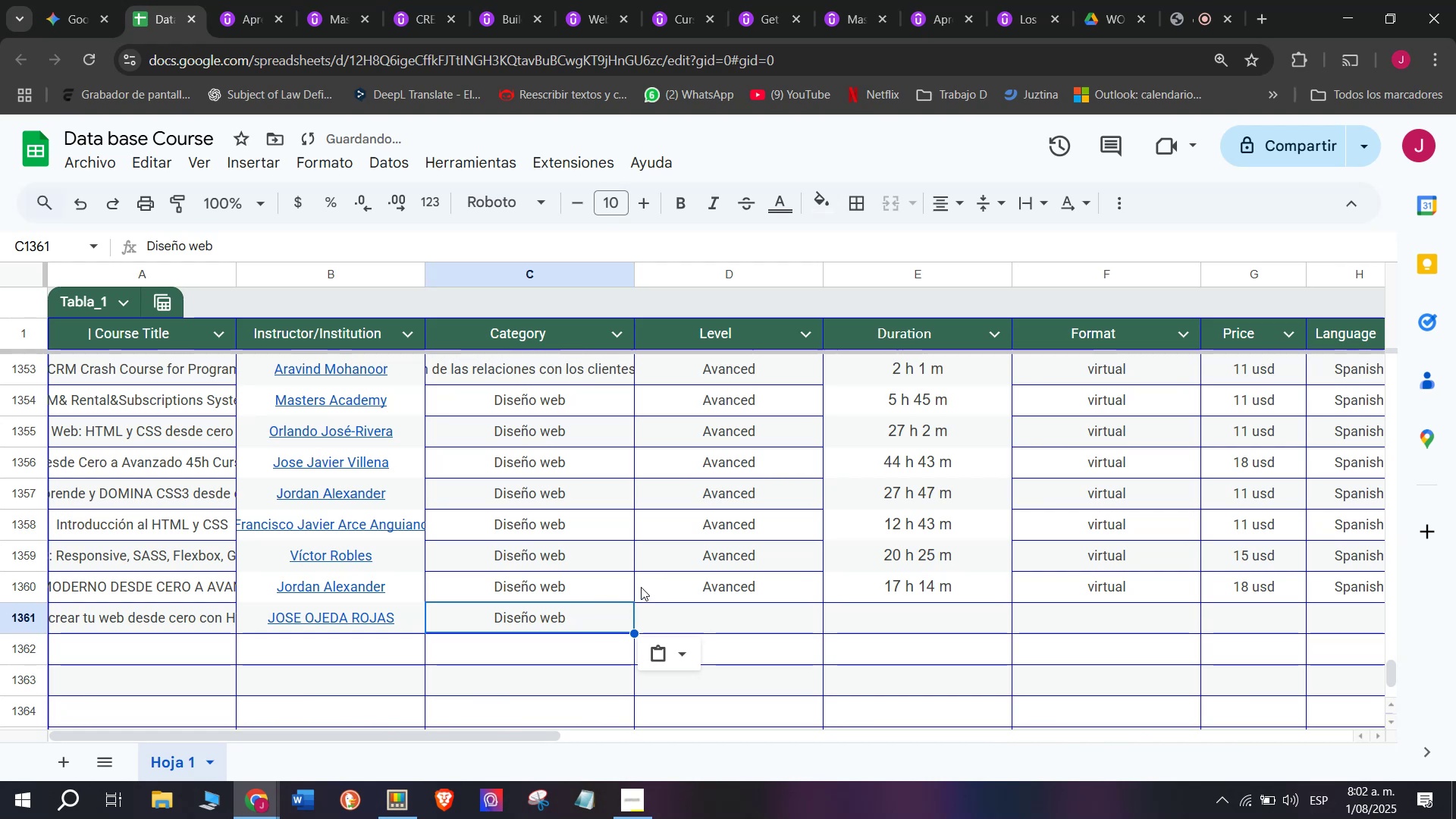 
left_click([723, 589])
 